 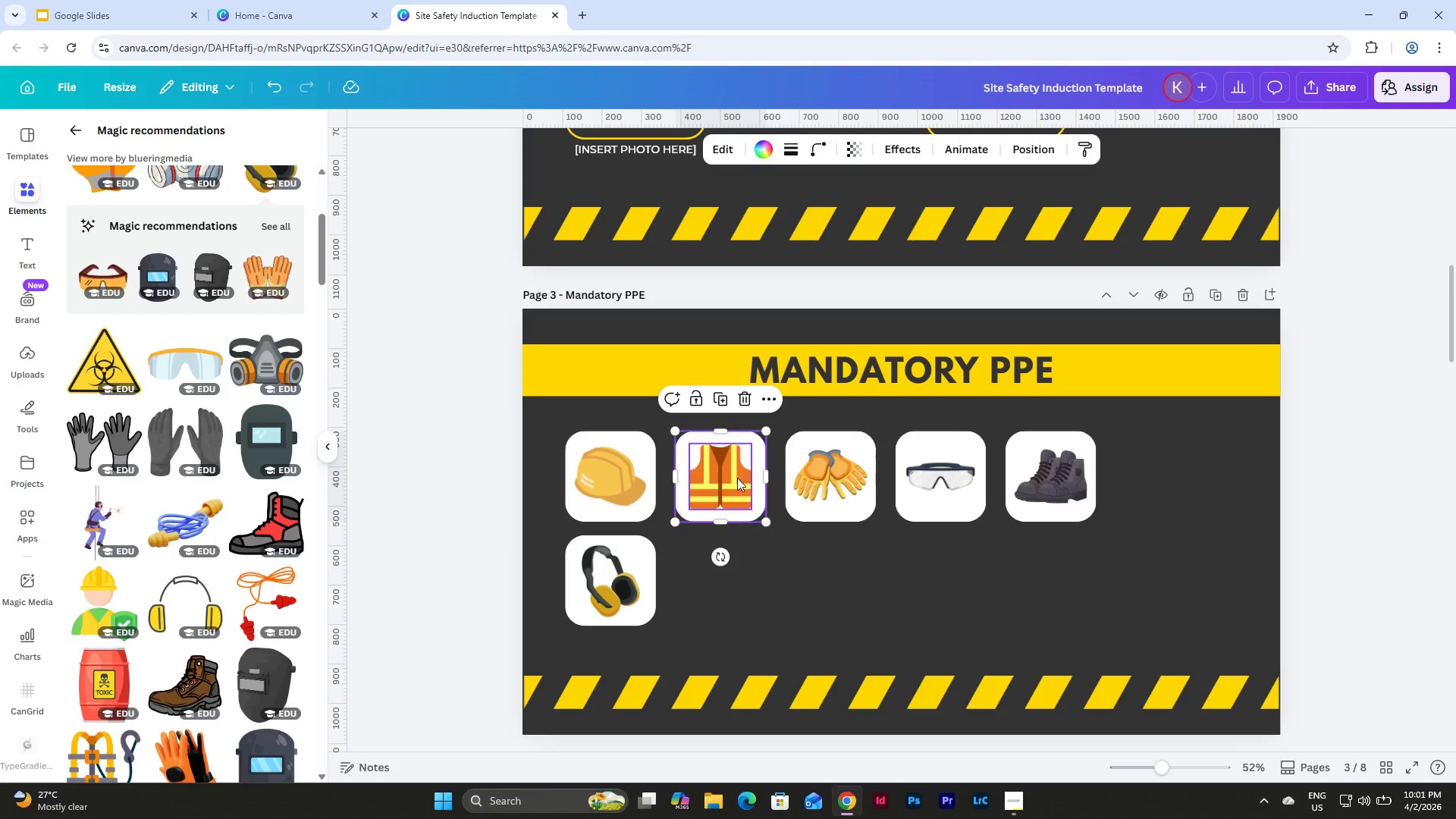 
left_click([720, 399])
 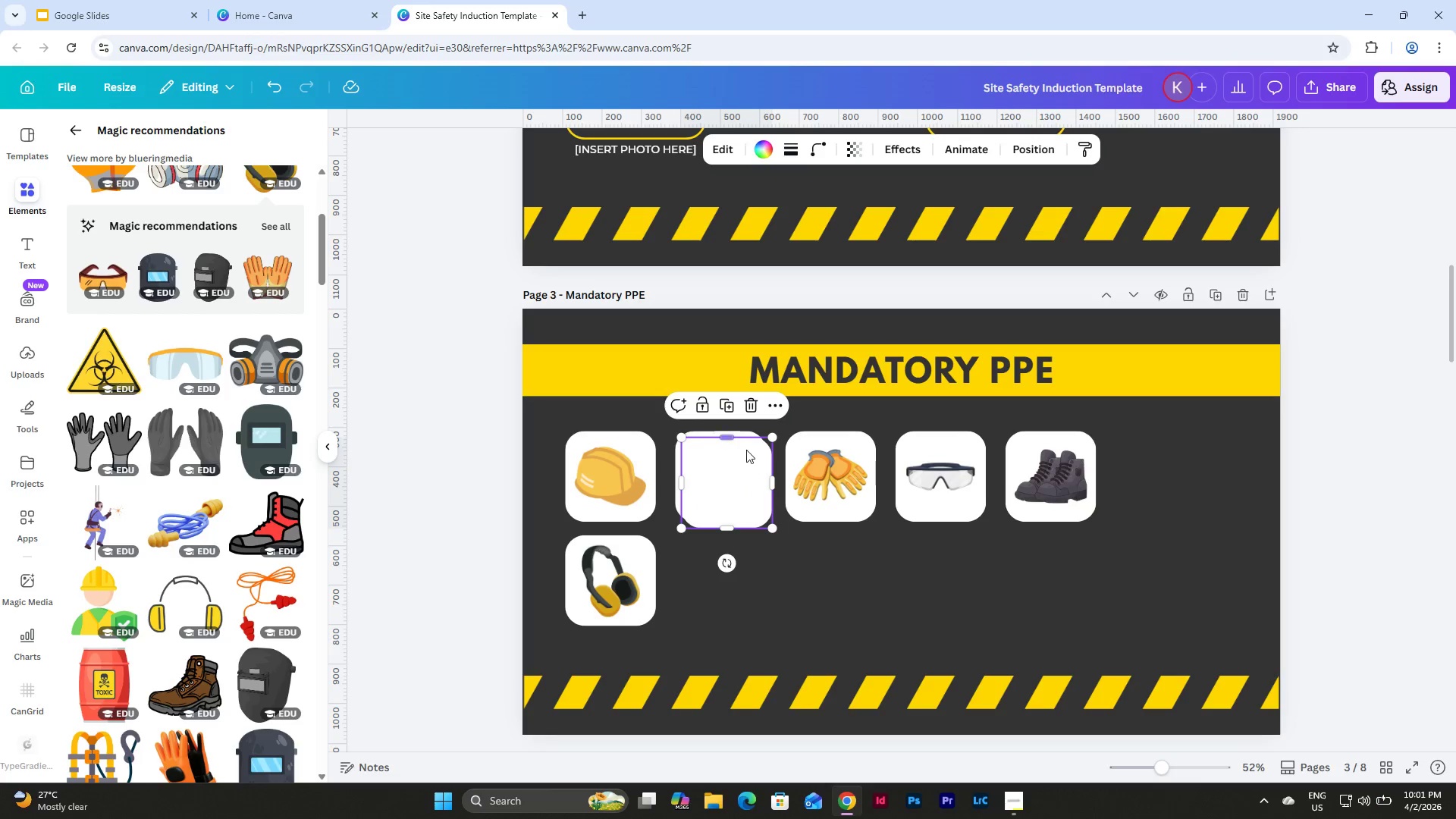 
left_click_drag(start_coordinate=[744, 457], to_coordinate=[736, 554])
 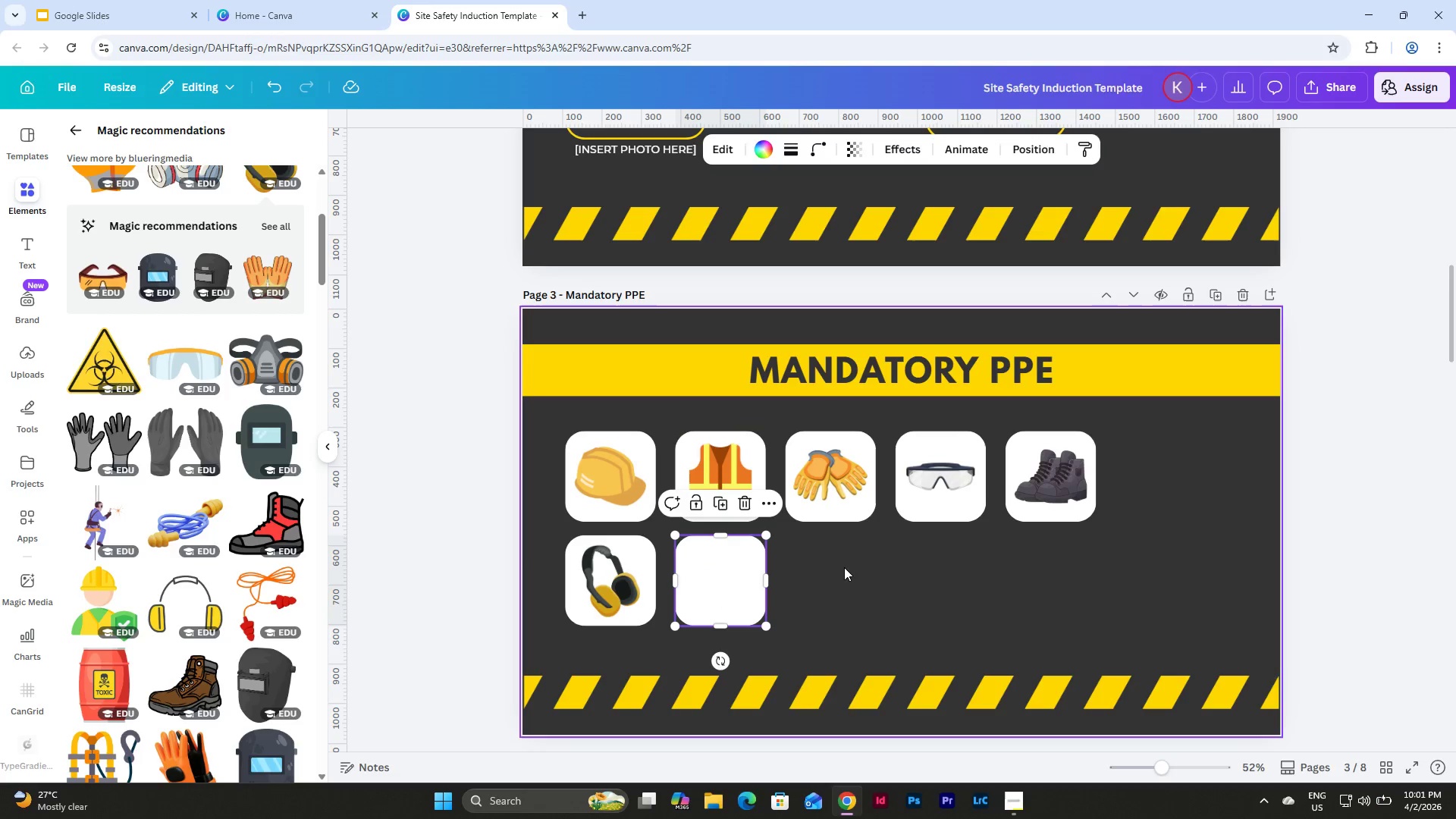 
left_click([844, 567])
 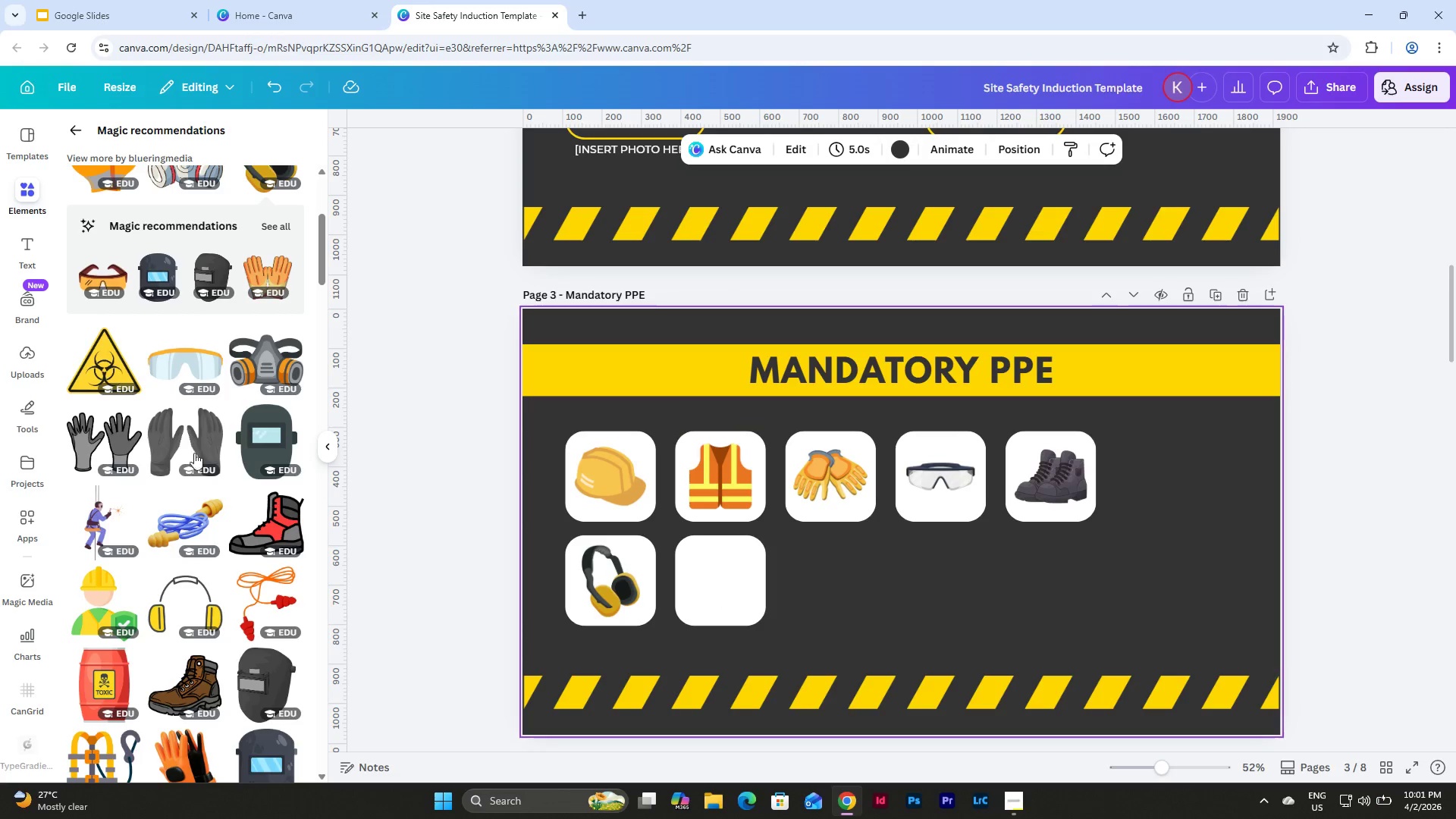 
scroll: coordinate [222, 463], scroll_direction: down, amount: 14.0
 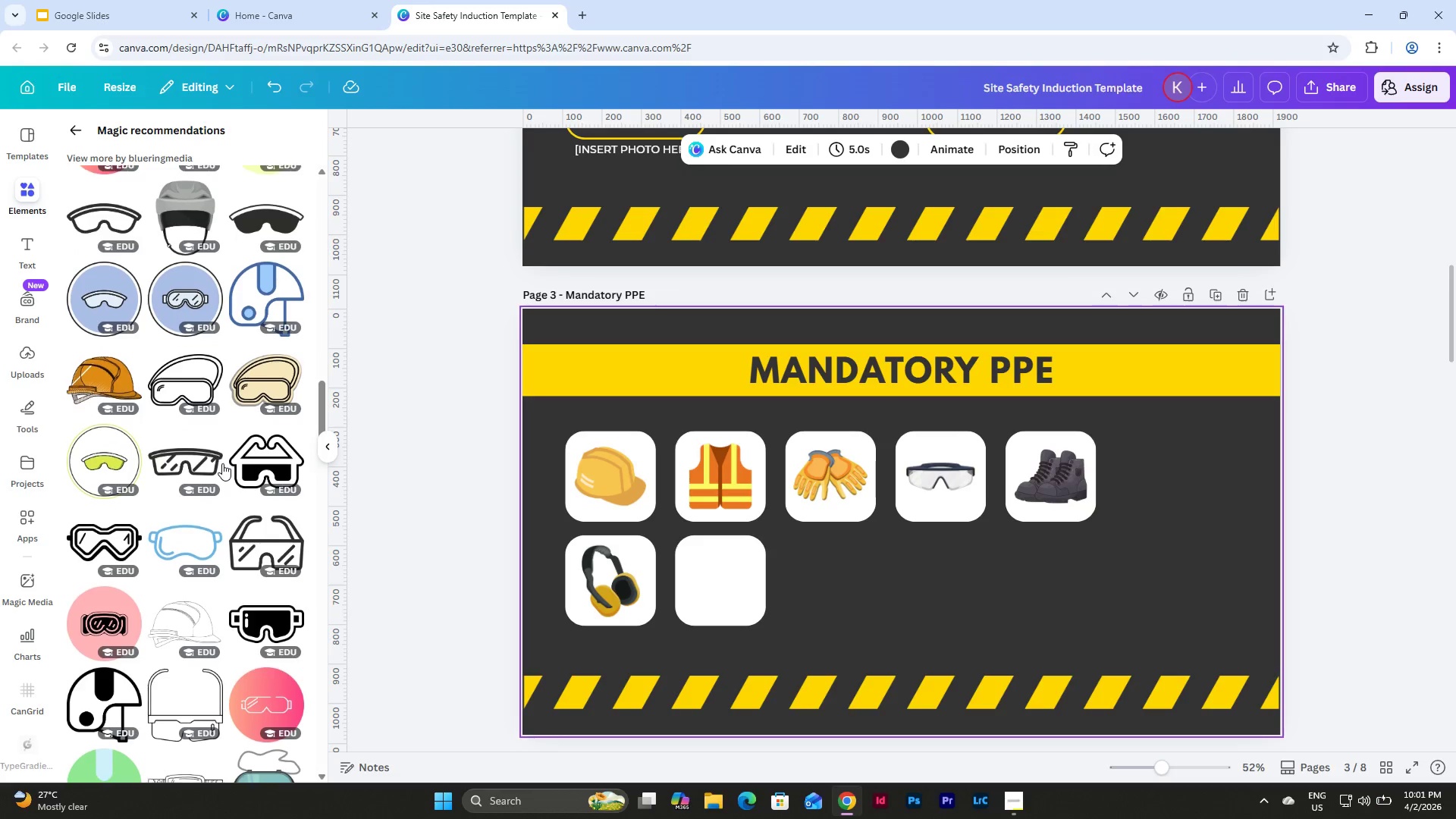 
scroll: coordinate [222, 463], scroll_direction: up, amount: 29.0
 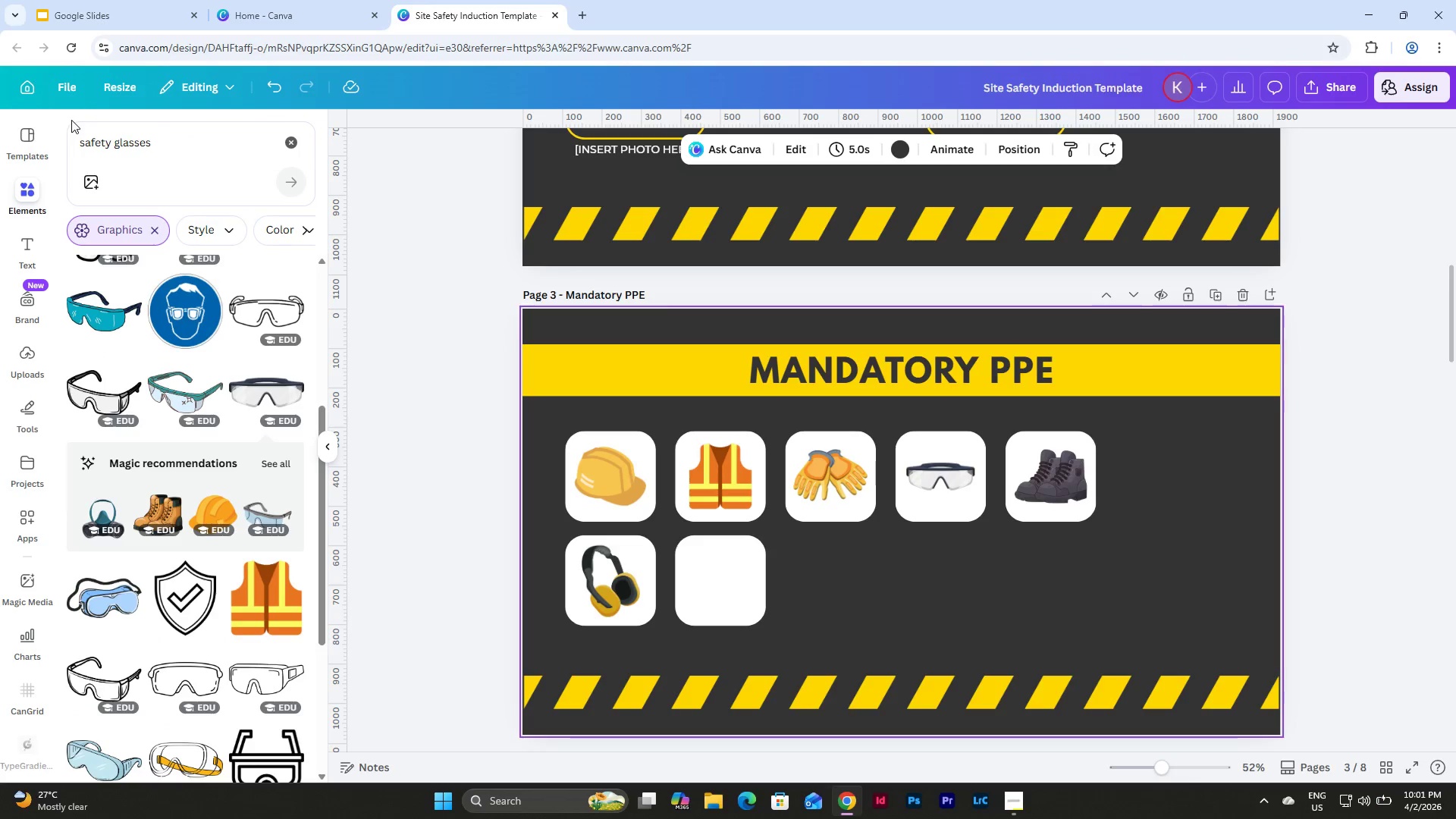 
left_click_drag(start_coordinate=[171, 132], to_coordinate=[71, 144])
 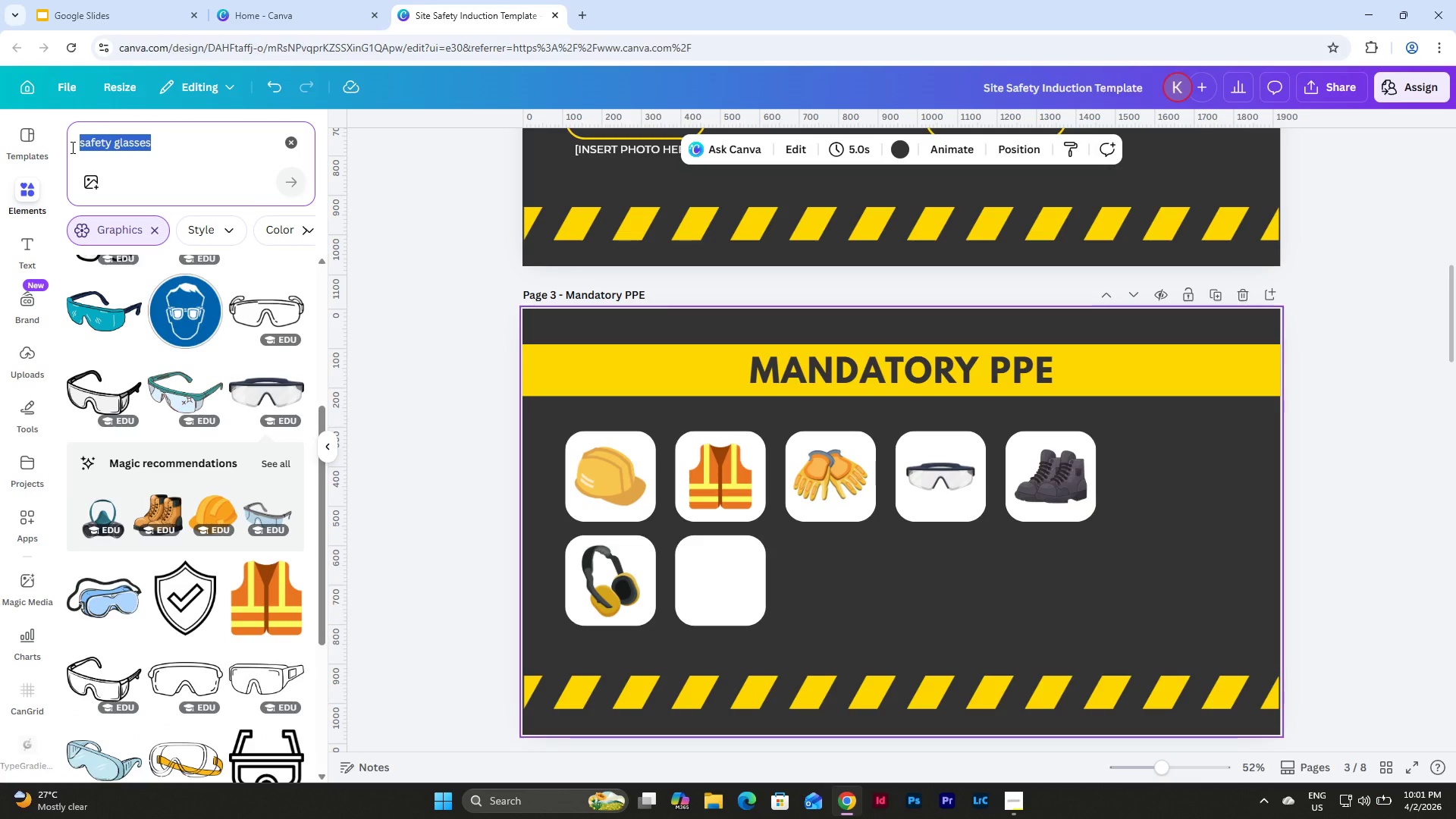 
type(arc flash suit)
 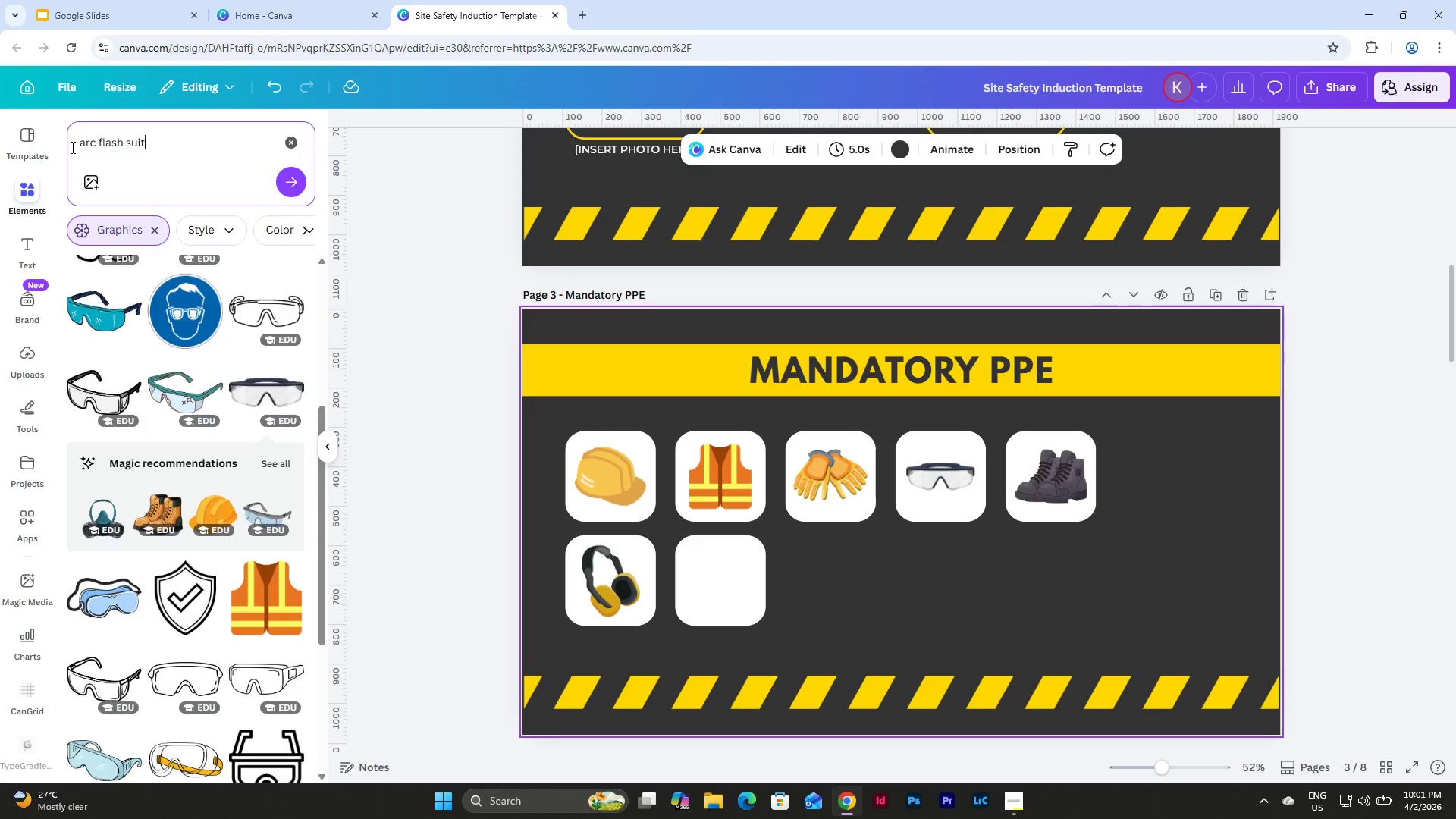 
key(Enter)
 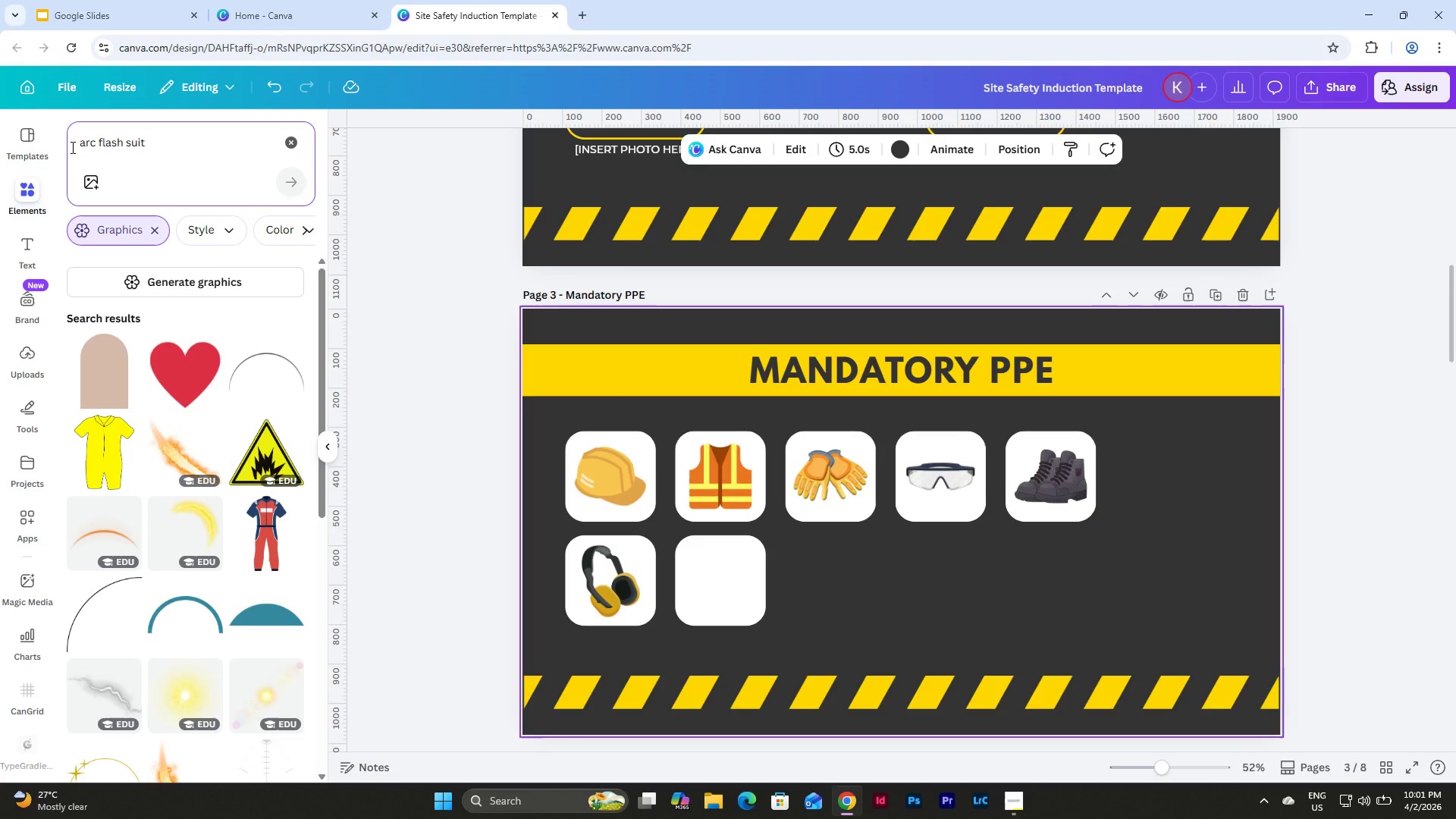 
scroll: coordinate [204, 343], scroll_direction: down, amount: 14.0
 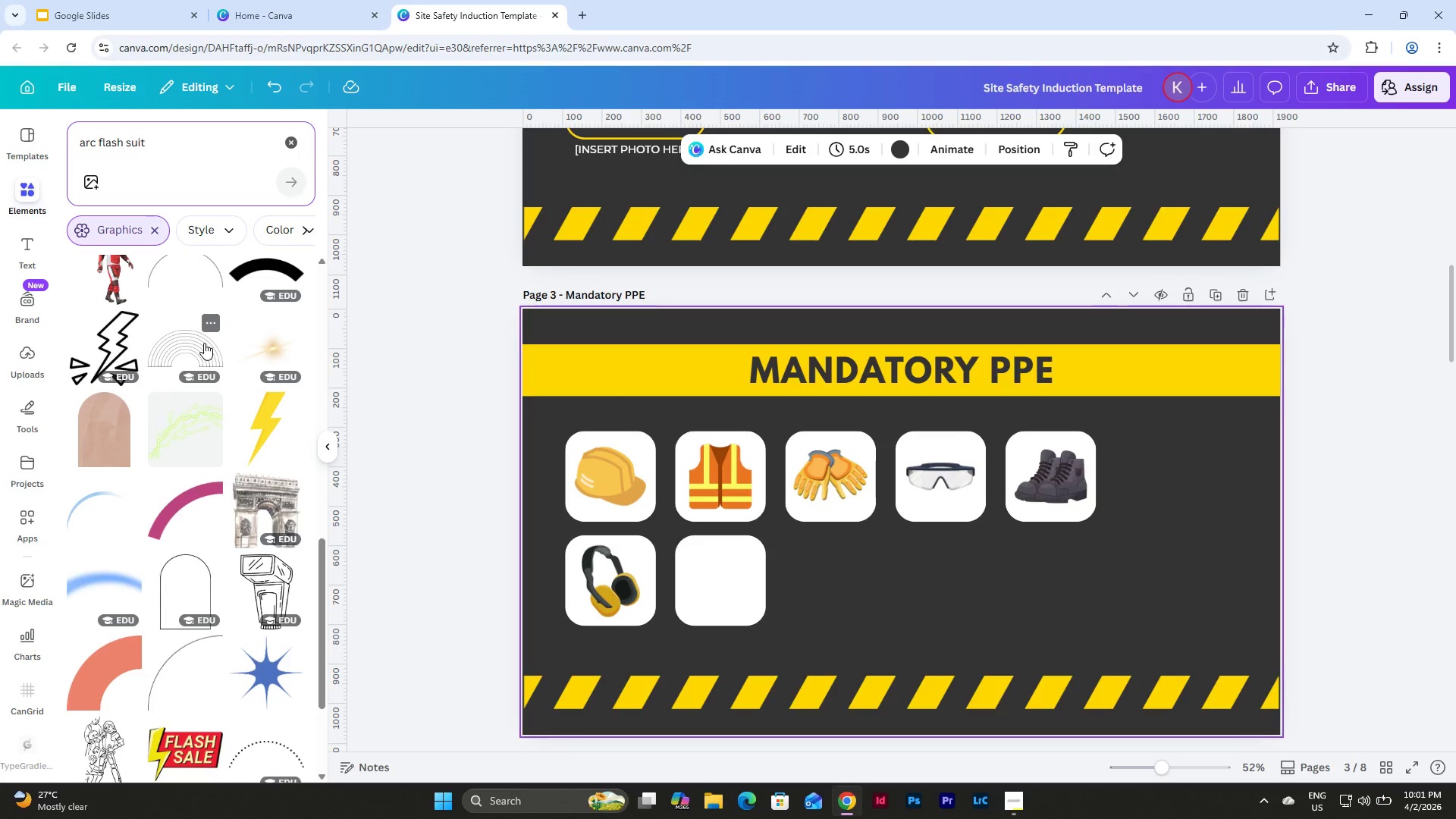 
scroll: coordinate [204, 340], scroll_direction: up, amount: 18.0
 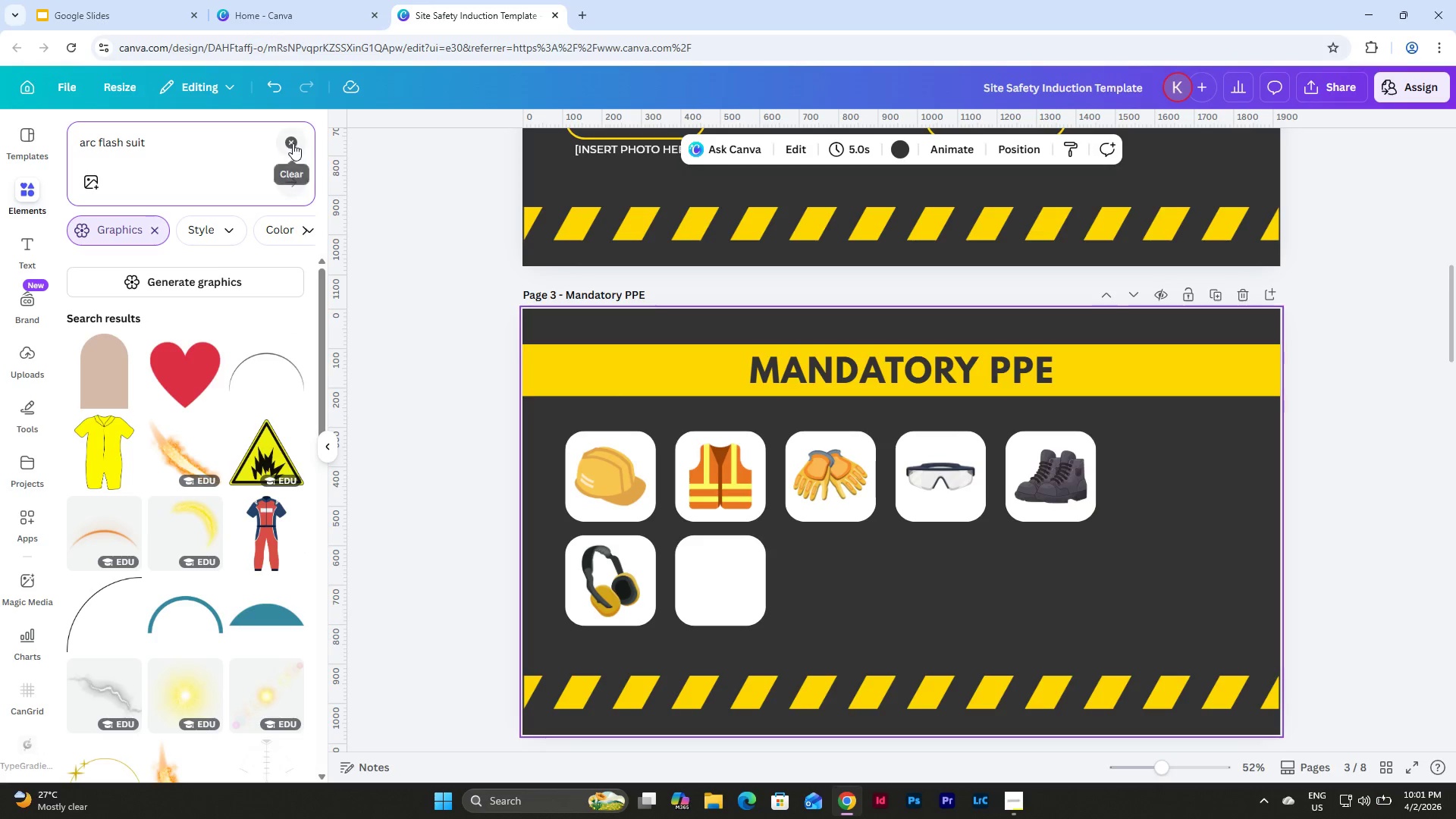 
left_click([293, 143])
 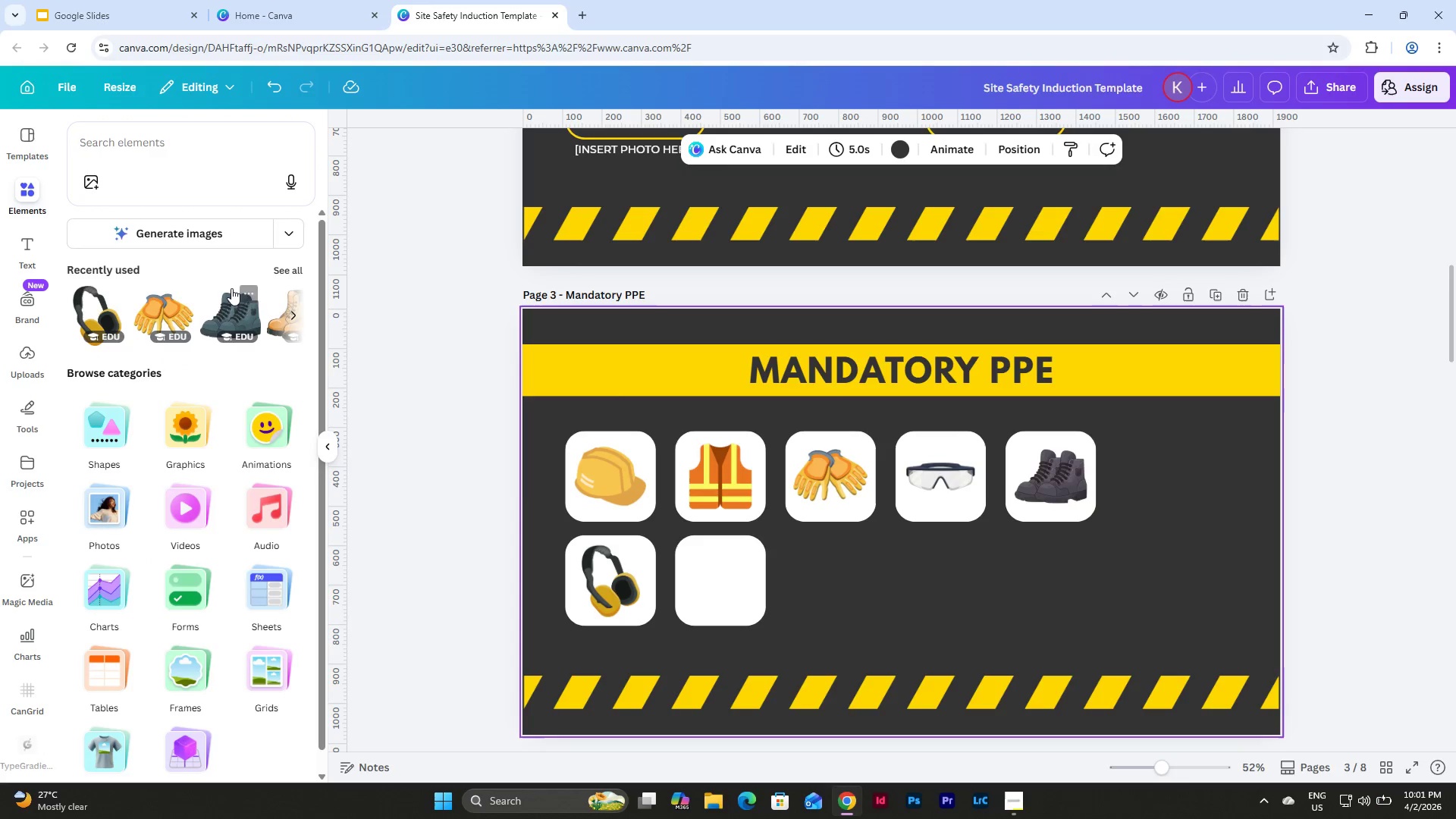 
scroll: coordinate [246, 287], scroll_direction: up, amount: 2.0
 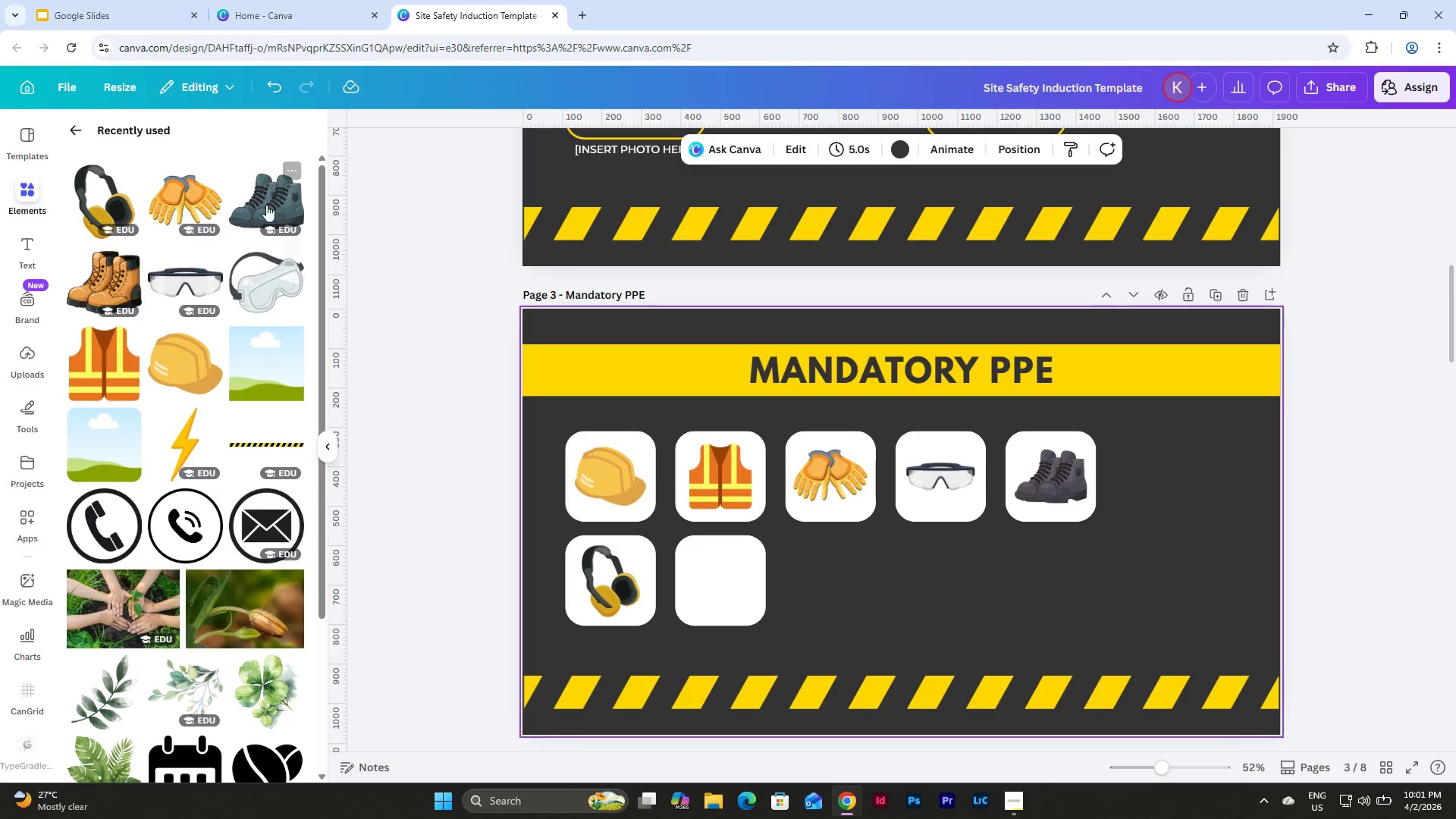 
left_click([290, 175])
 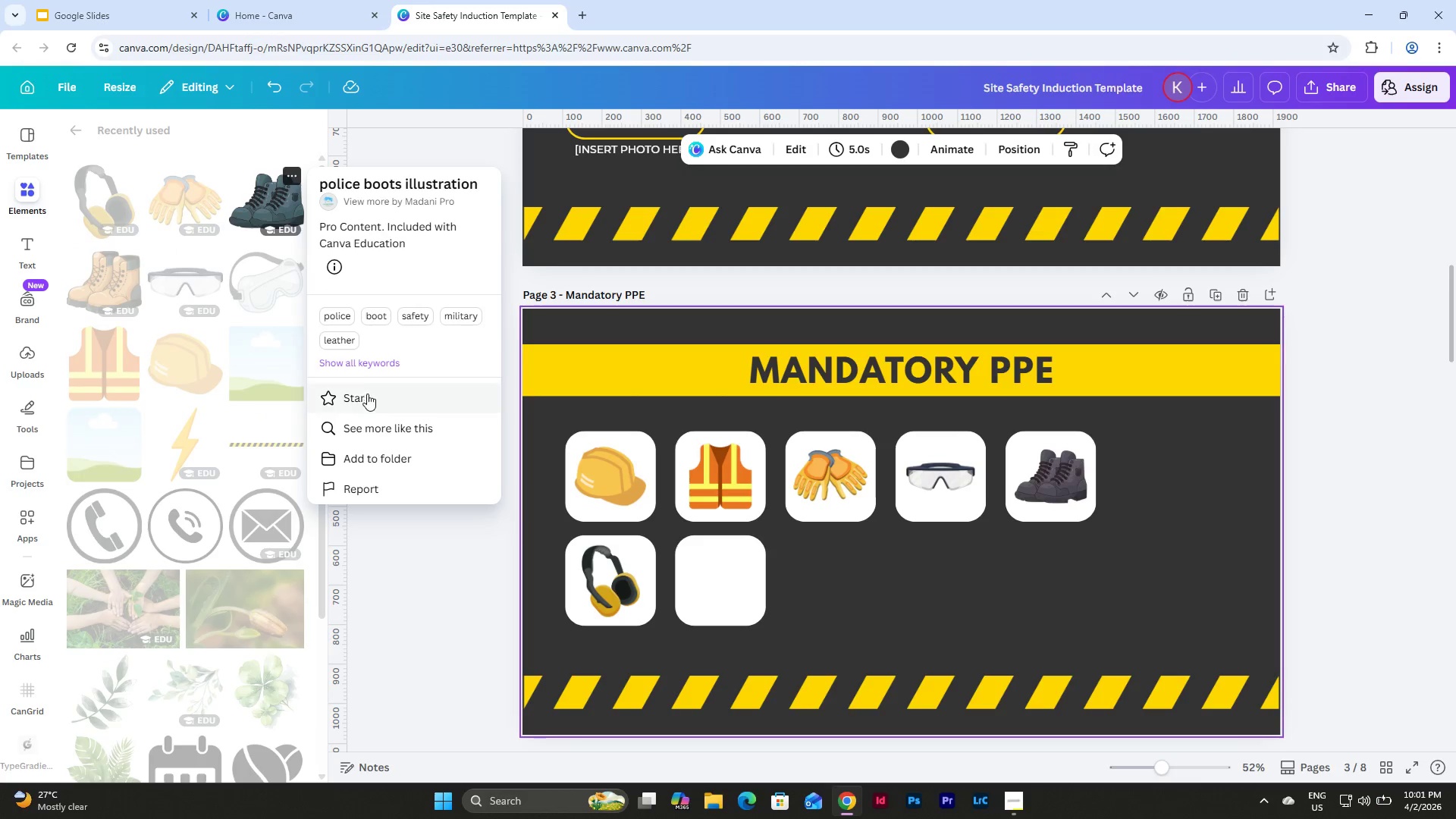 
left_click([372, 422])
 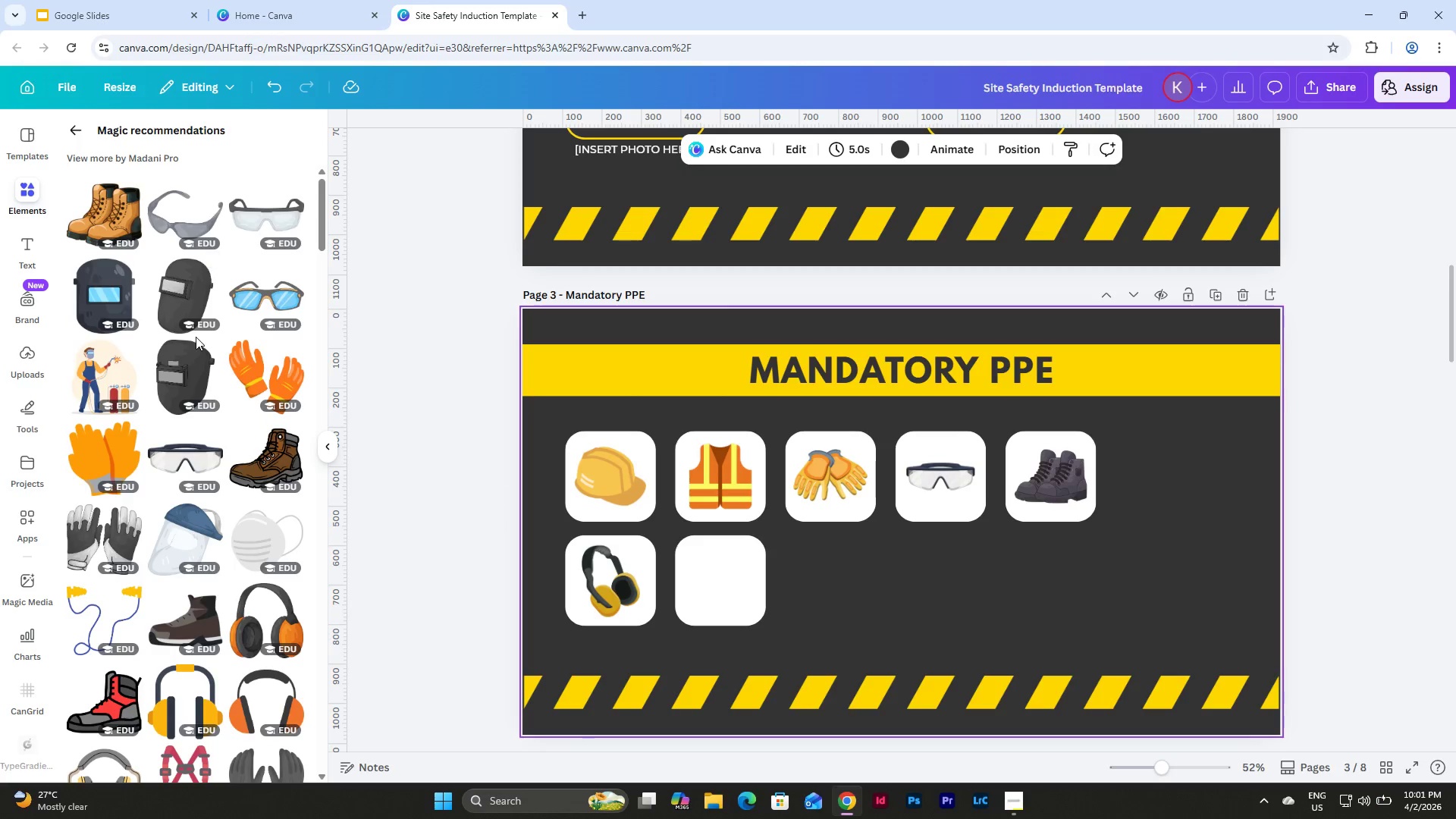 
scroll: coordinate [196, 343], scroll_direction: down, amount: 1.0
 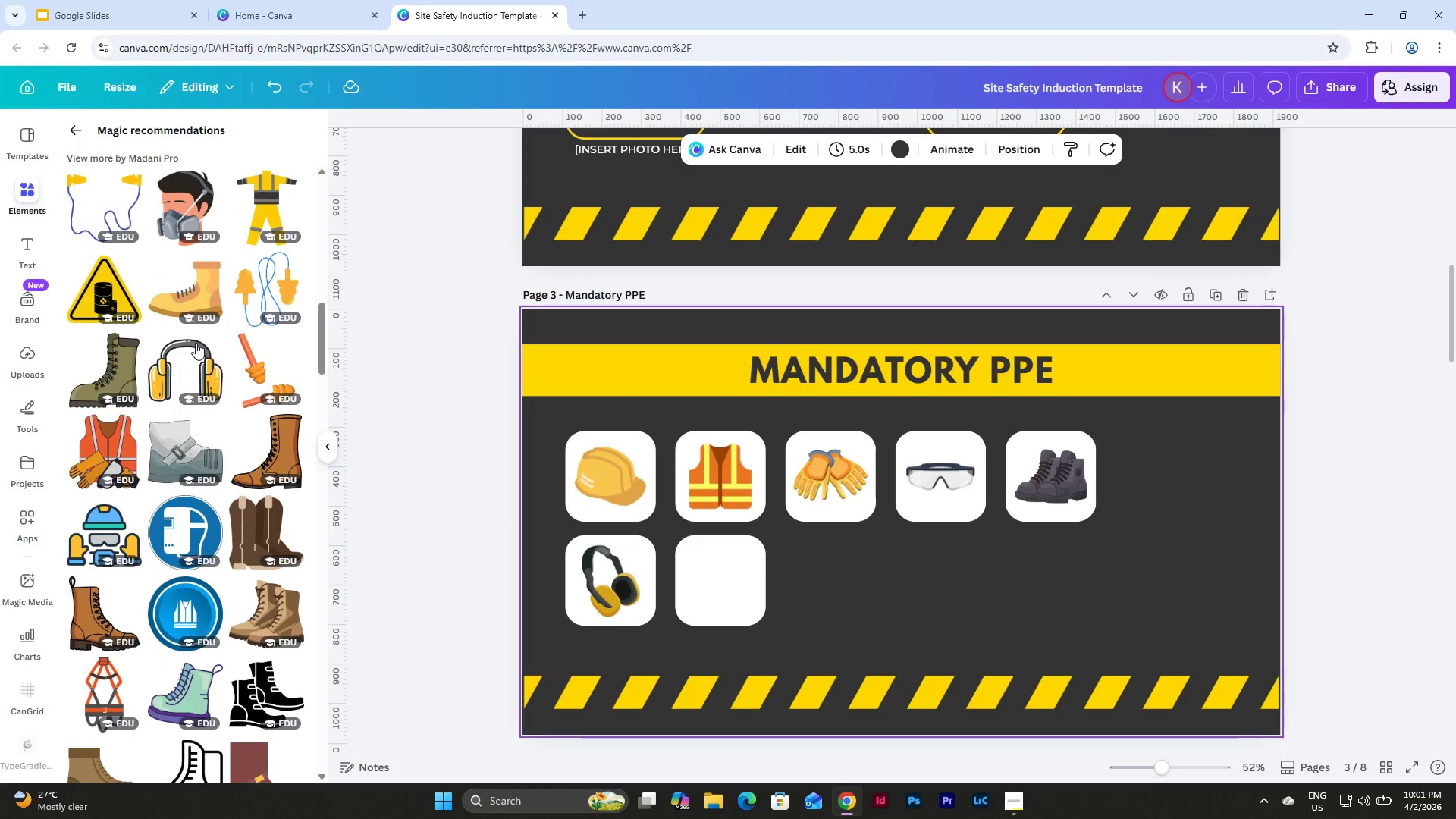 
scroll: coordinate [196, 343], scroll_direction: up, amount: 1.0
 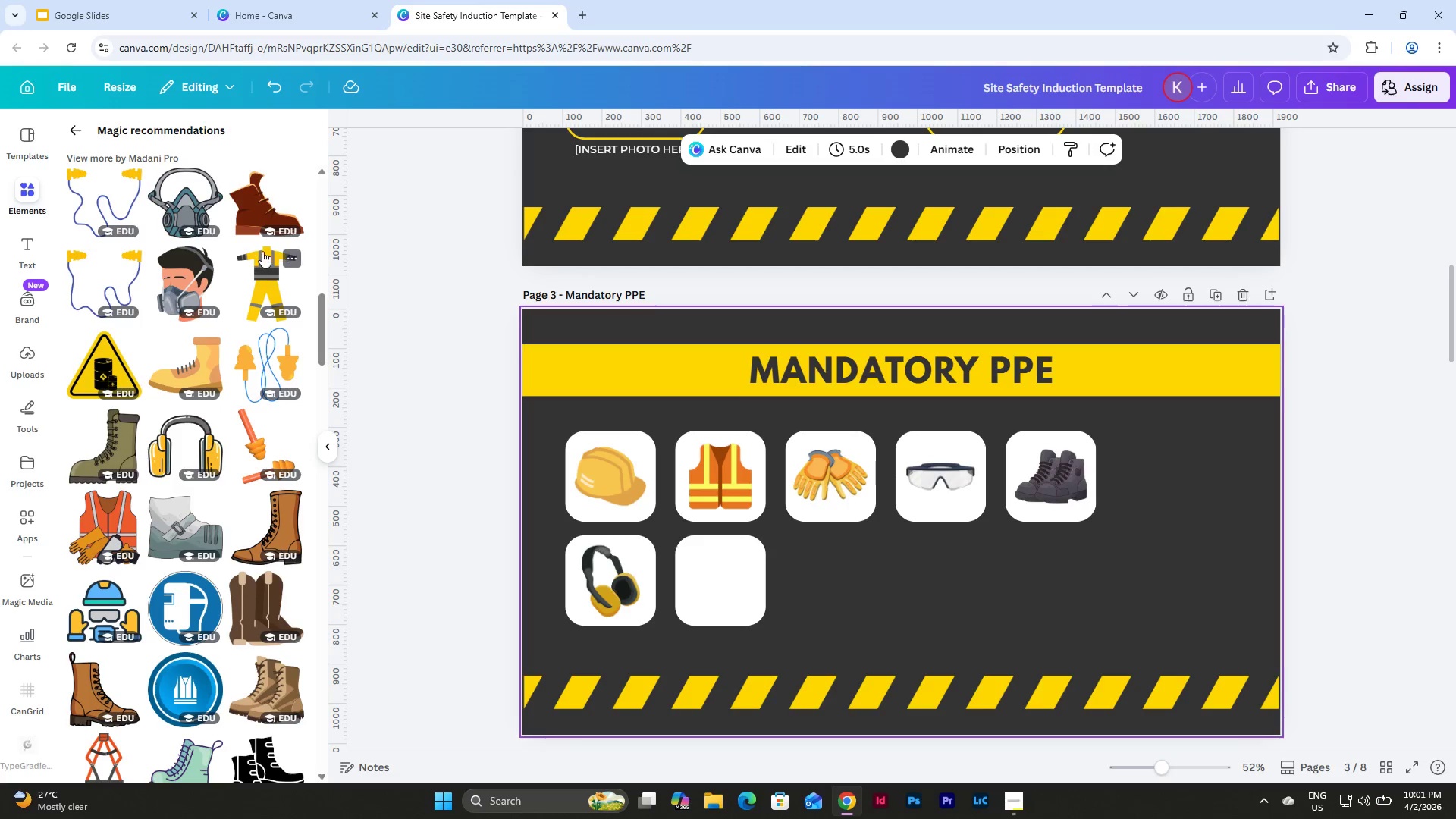 
left_click([260, 273])
 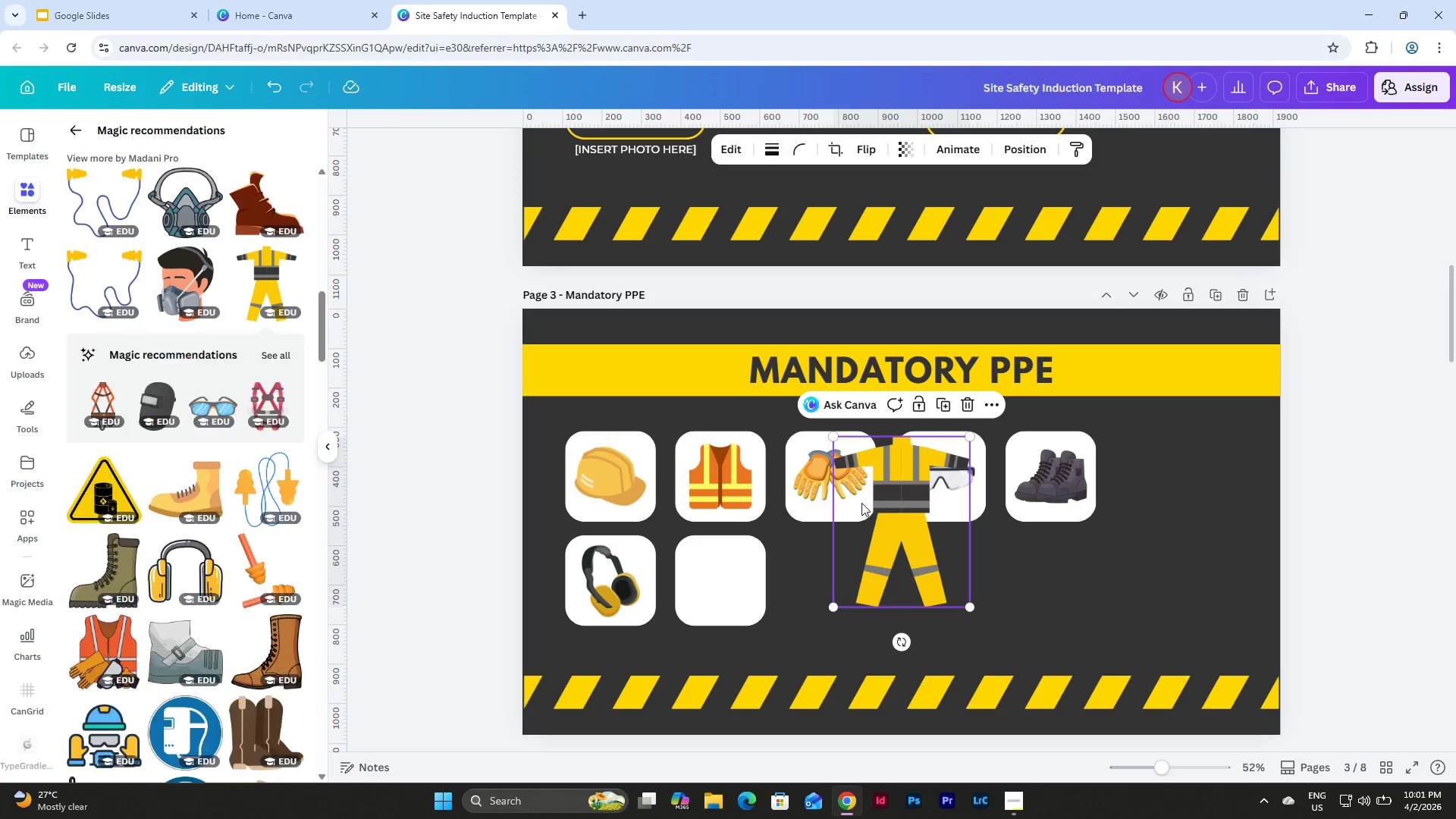 
left_click_drag(start_coordinate=[900, 511], to_coordinate=[879, 544])
 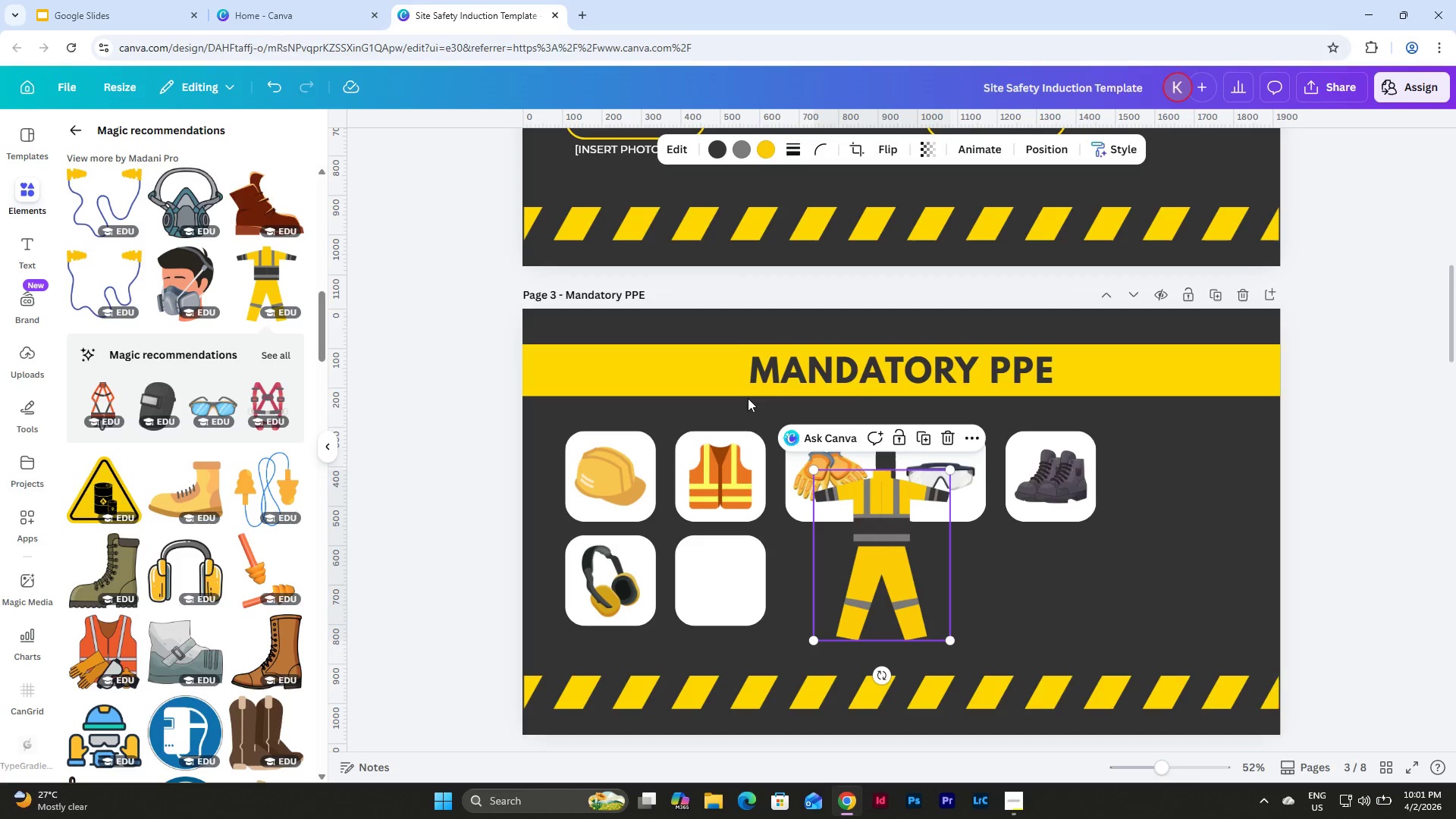 
left_click([949, 438])
 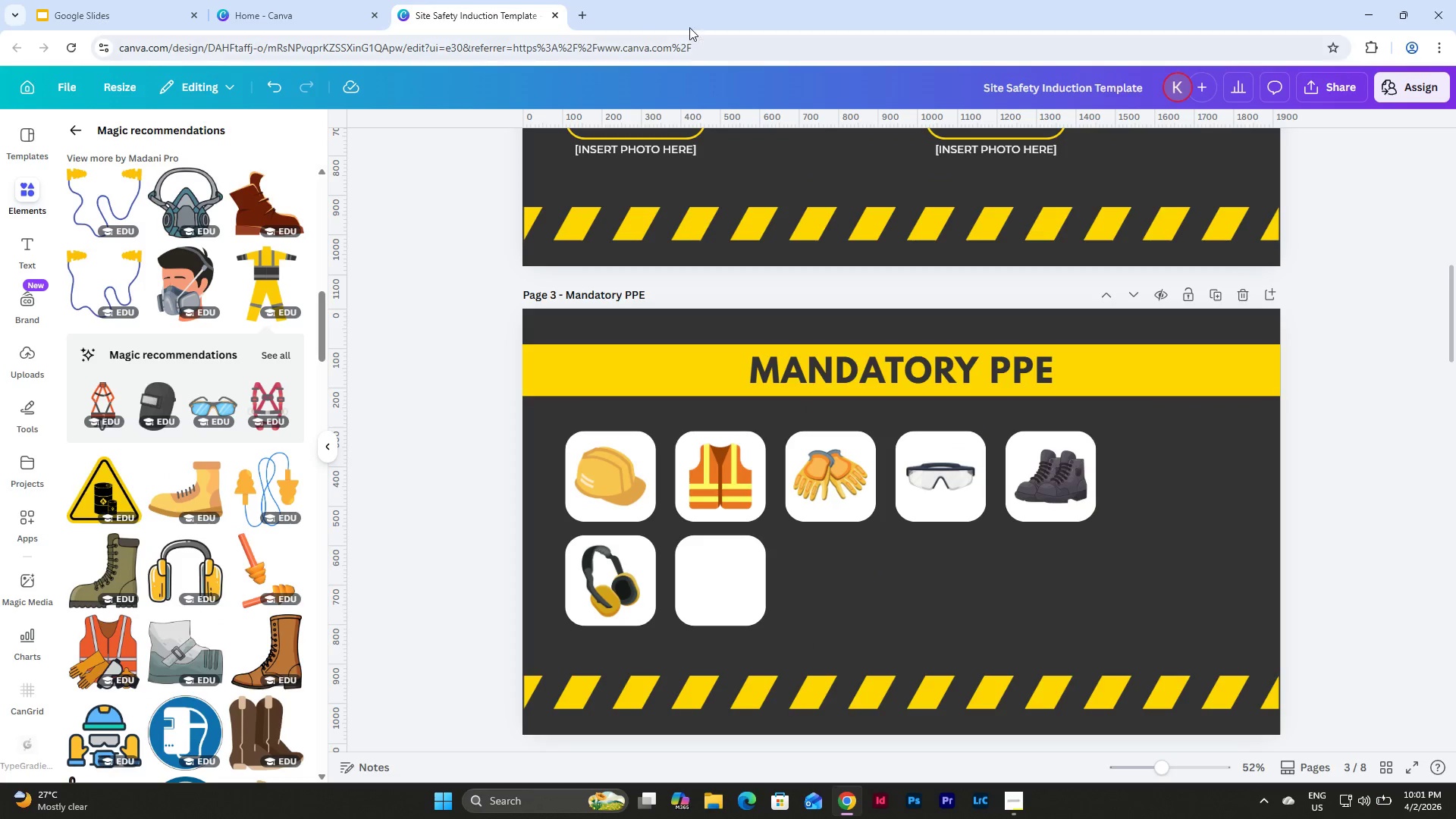 
left_click([585, 17])
 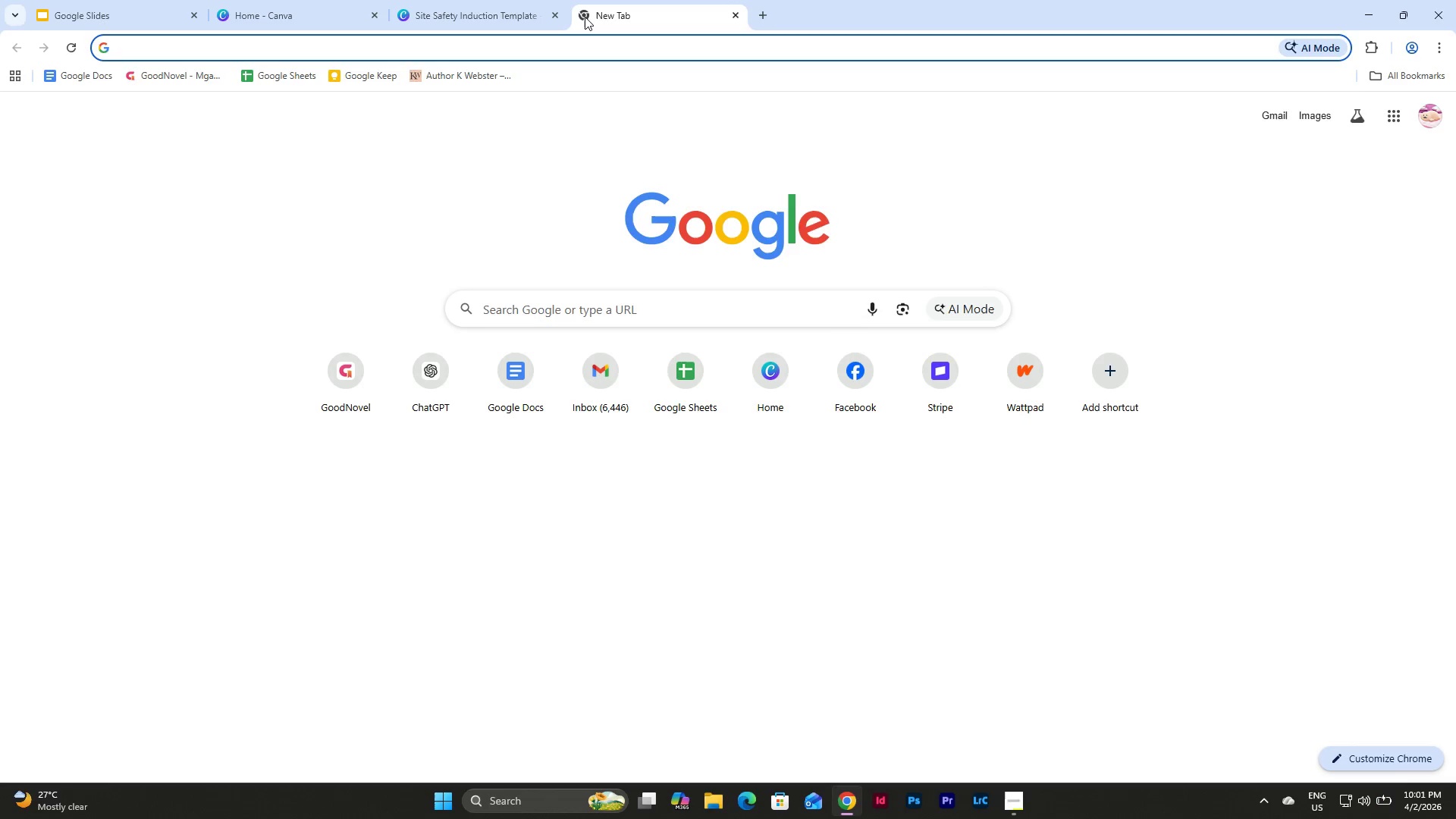 
type(arc flas)
 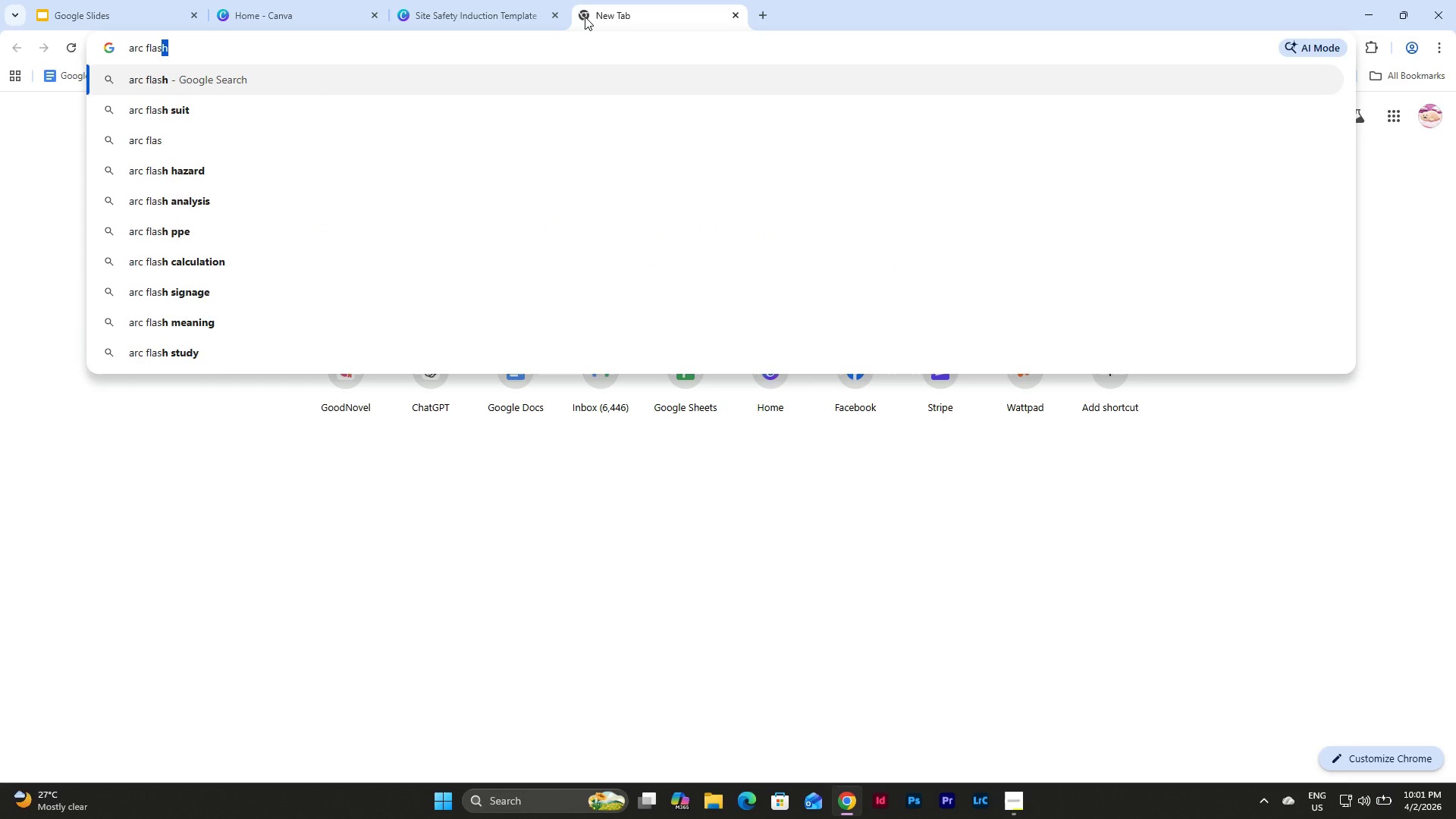 
key(ArrowDown)
 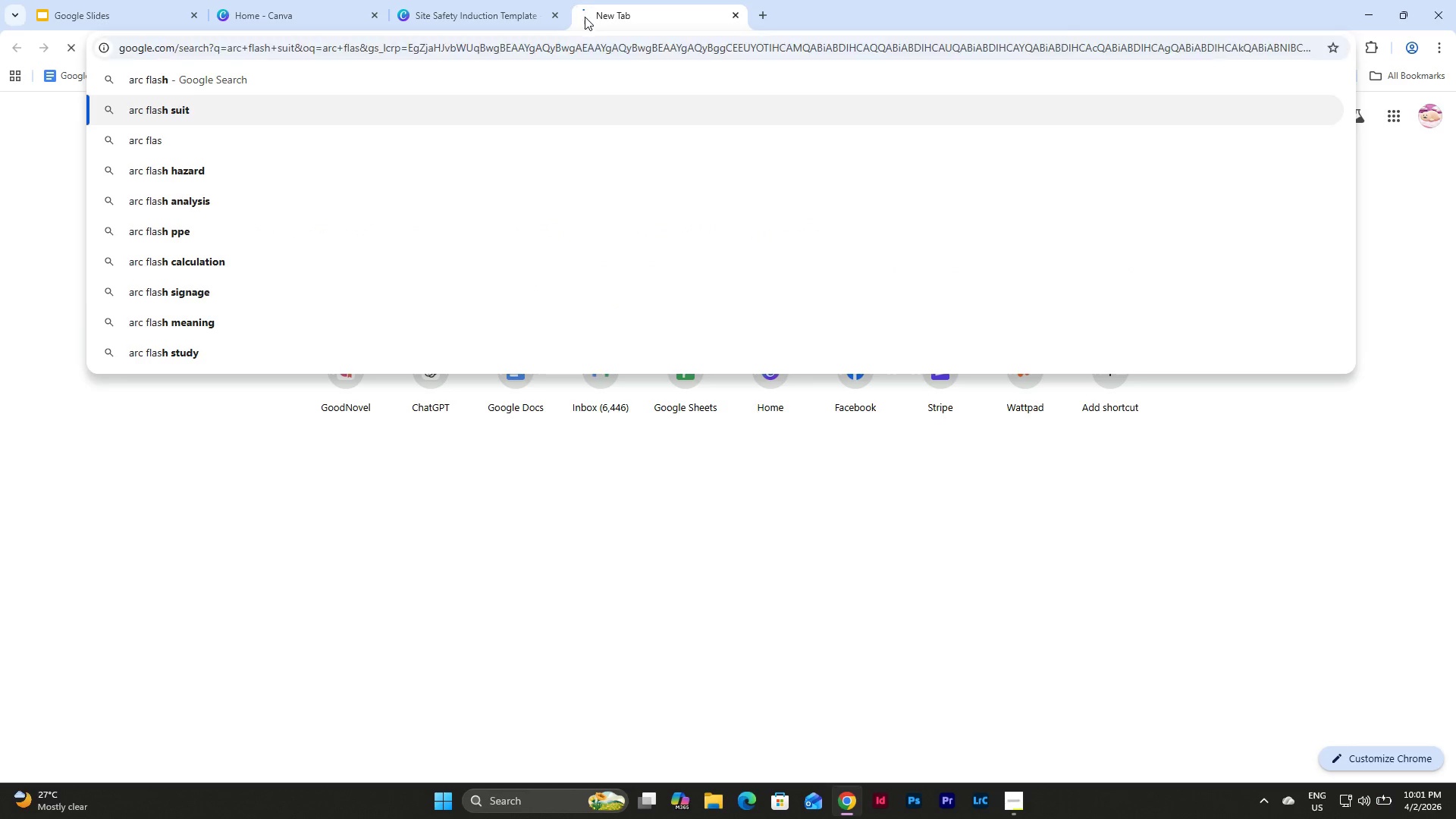 
key(Enter)
 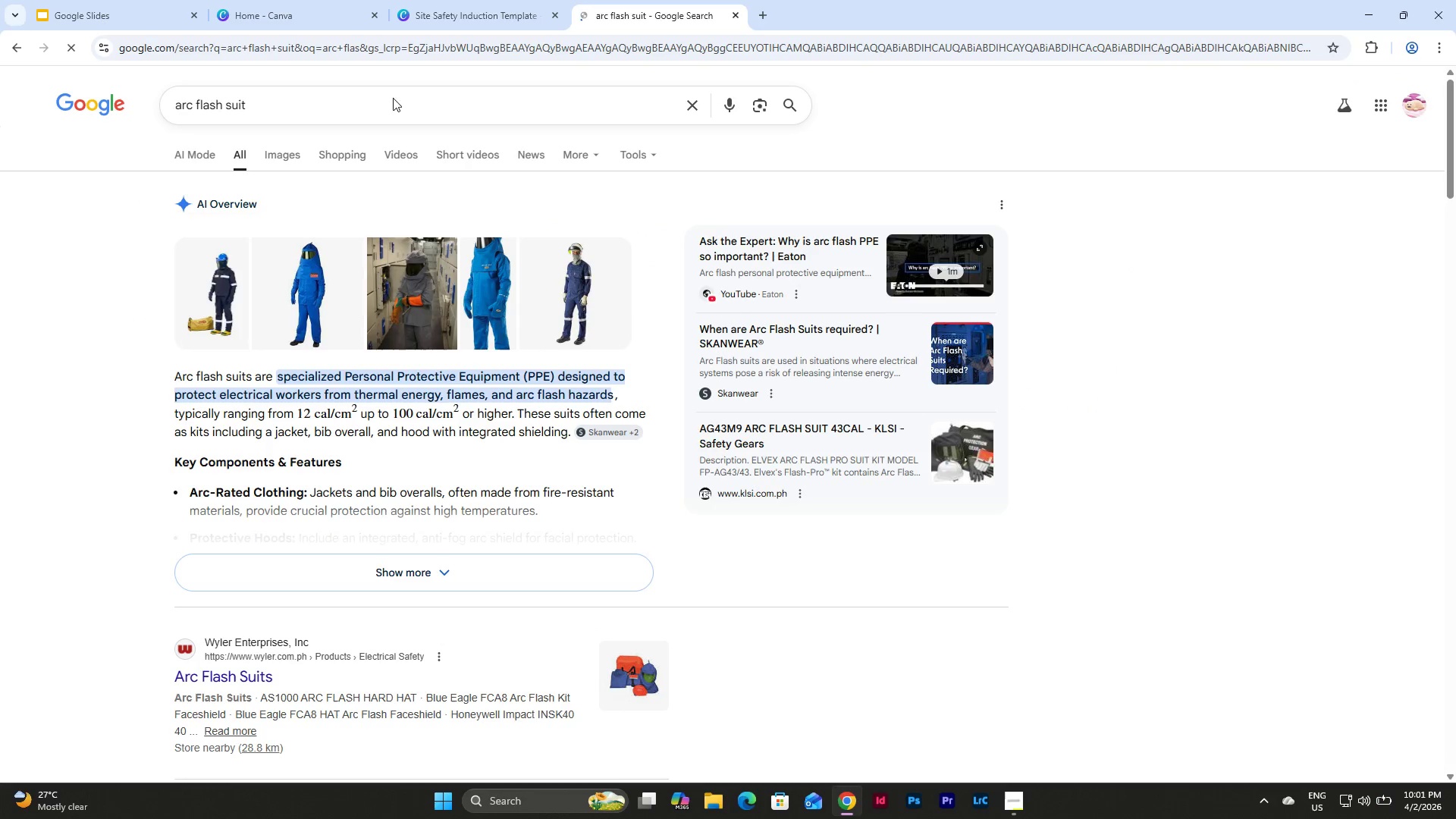 
left_click([277, 151])
 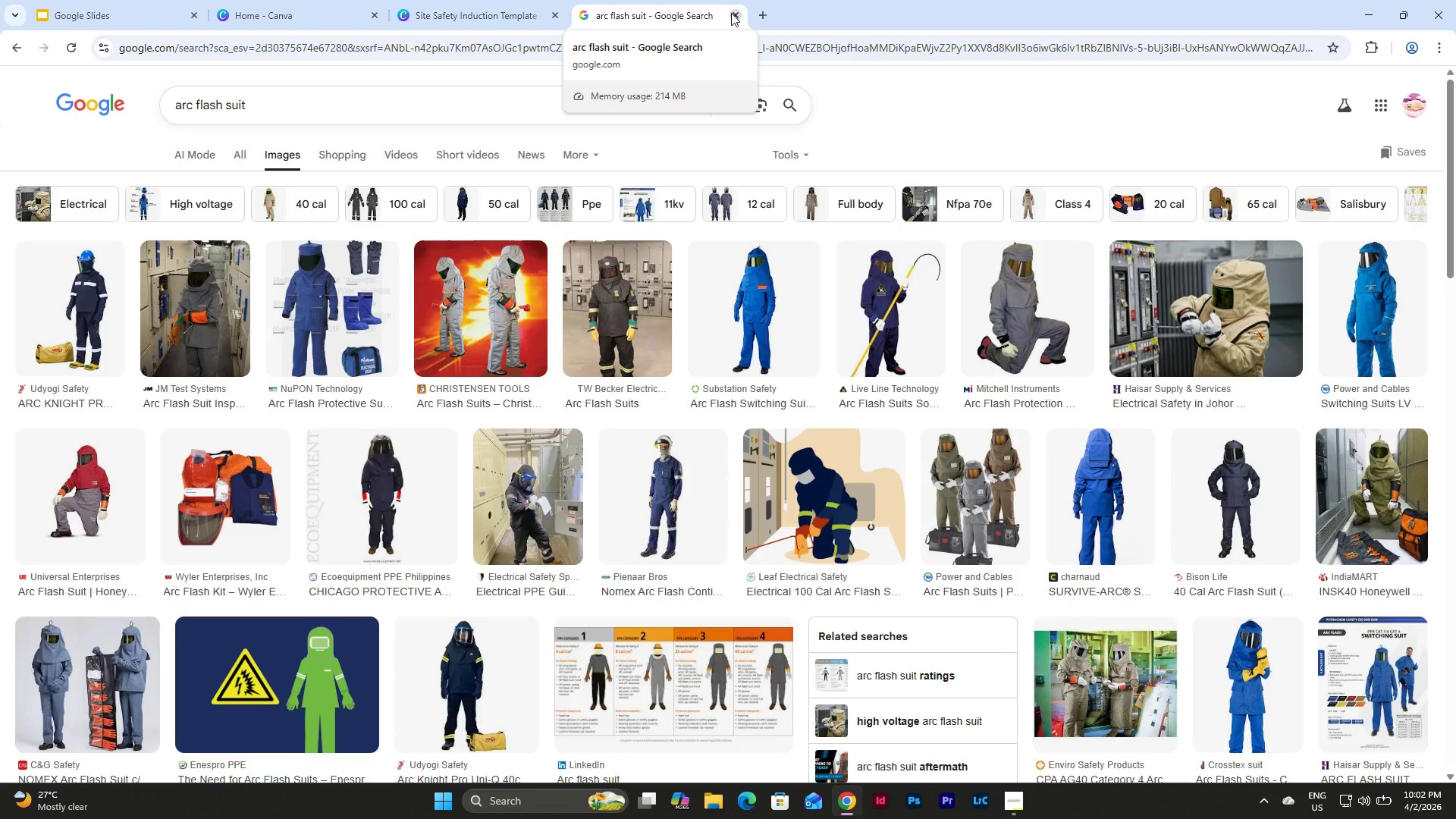 
wait(6.36)
 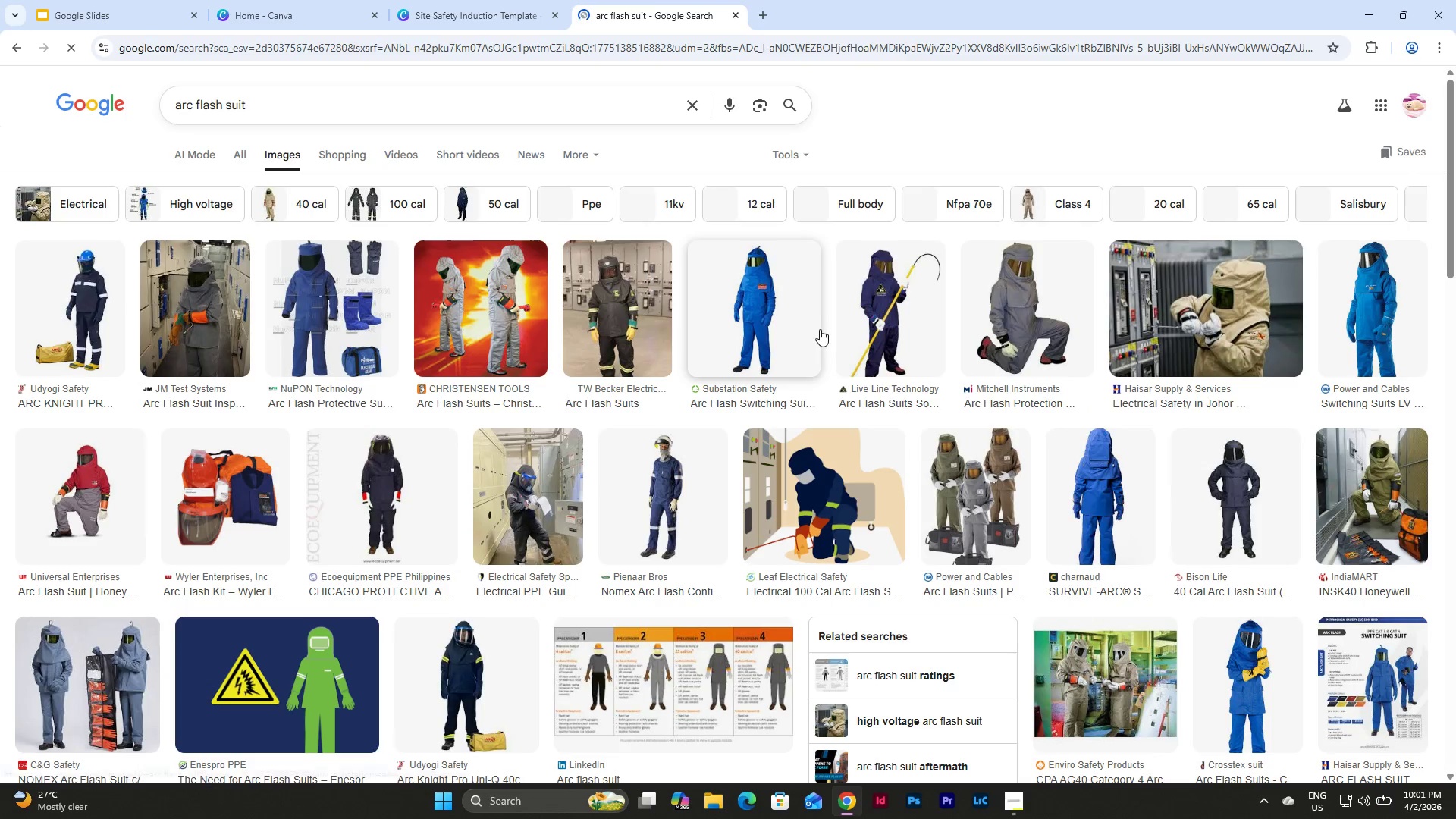 
left_click([731, 13])
 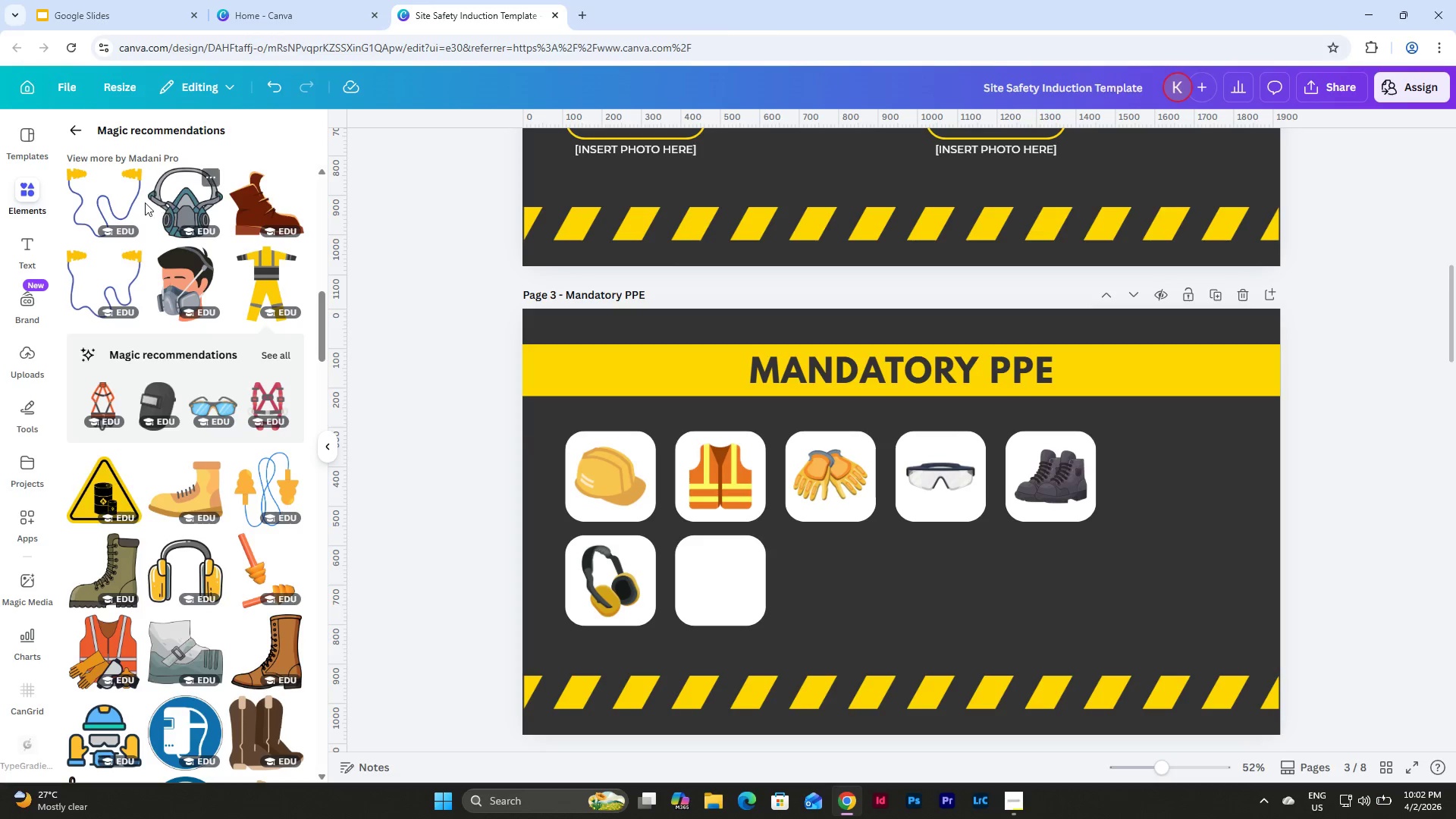 
scroll: coordinate [146, 288], scroll_direction: down, amount: 2.0
 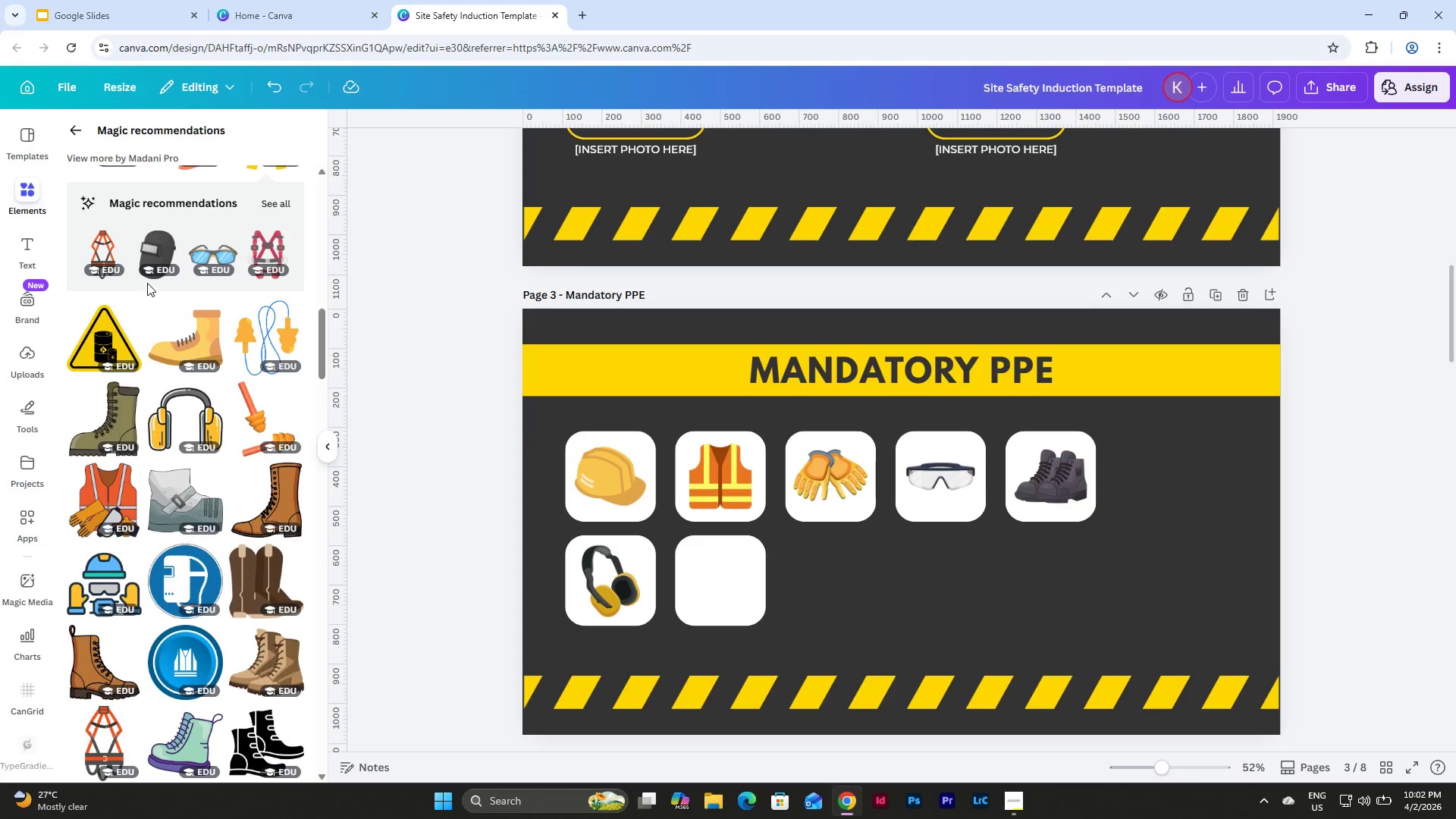 
scroll: coordinate [148, 282], scroll_direction: up, amount: 6.0
 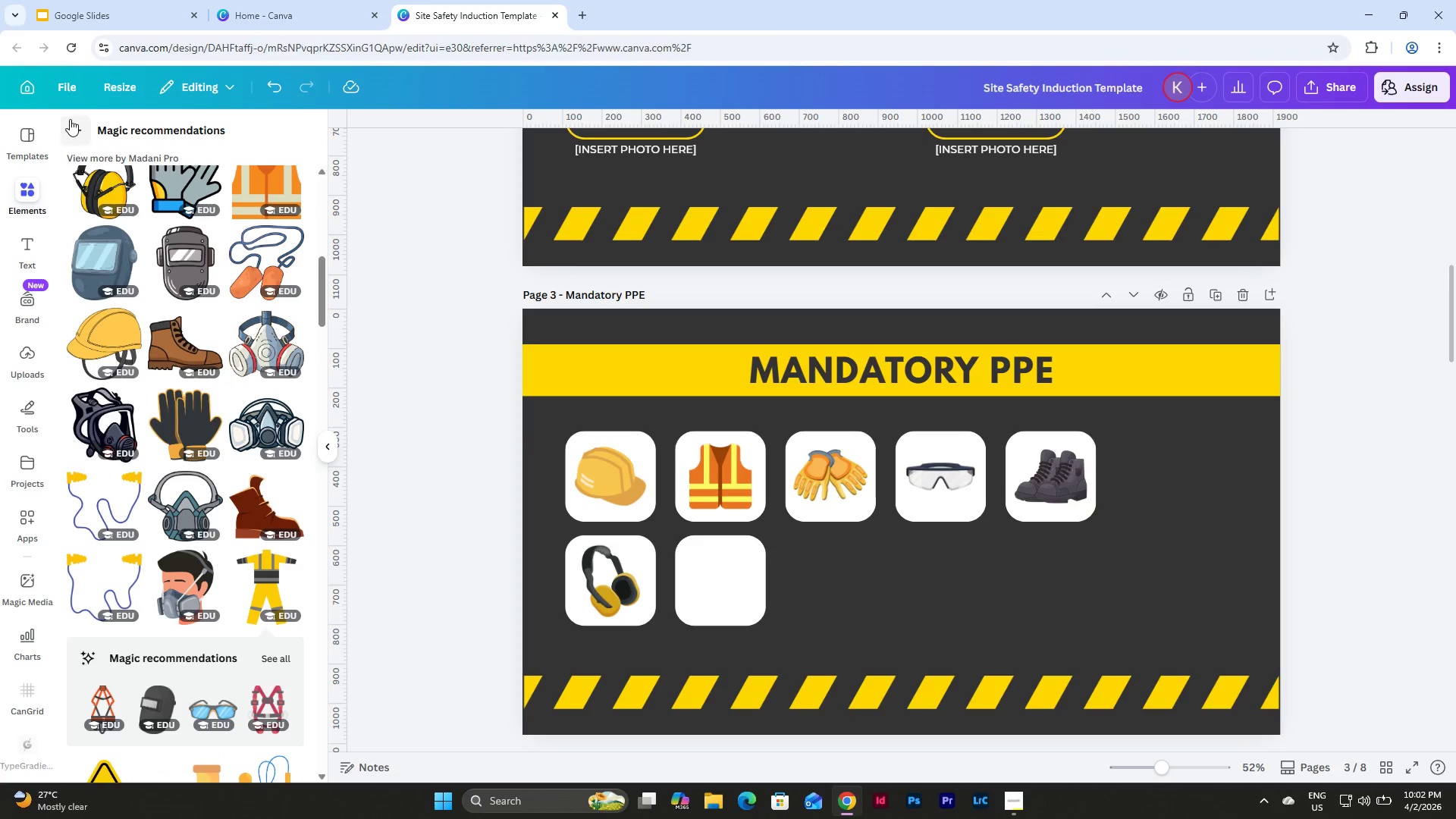 
left_click([83, 139])
 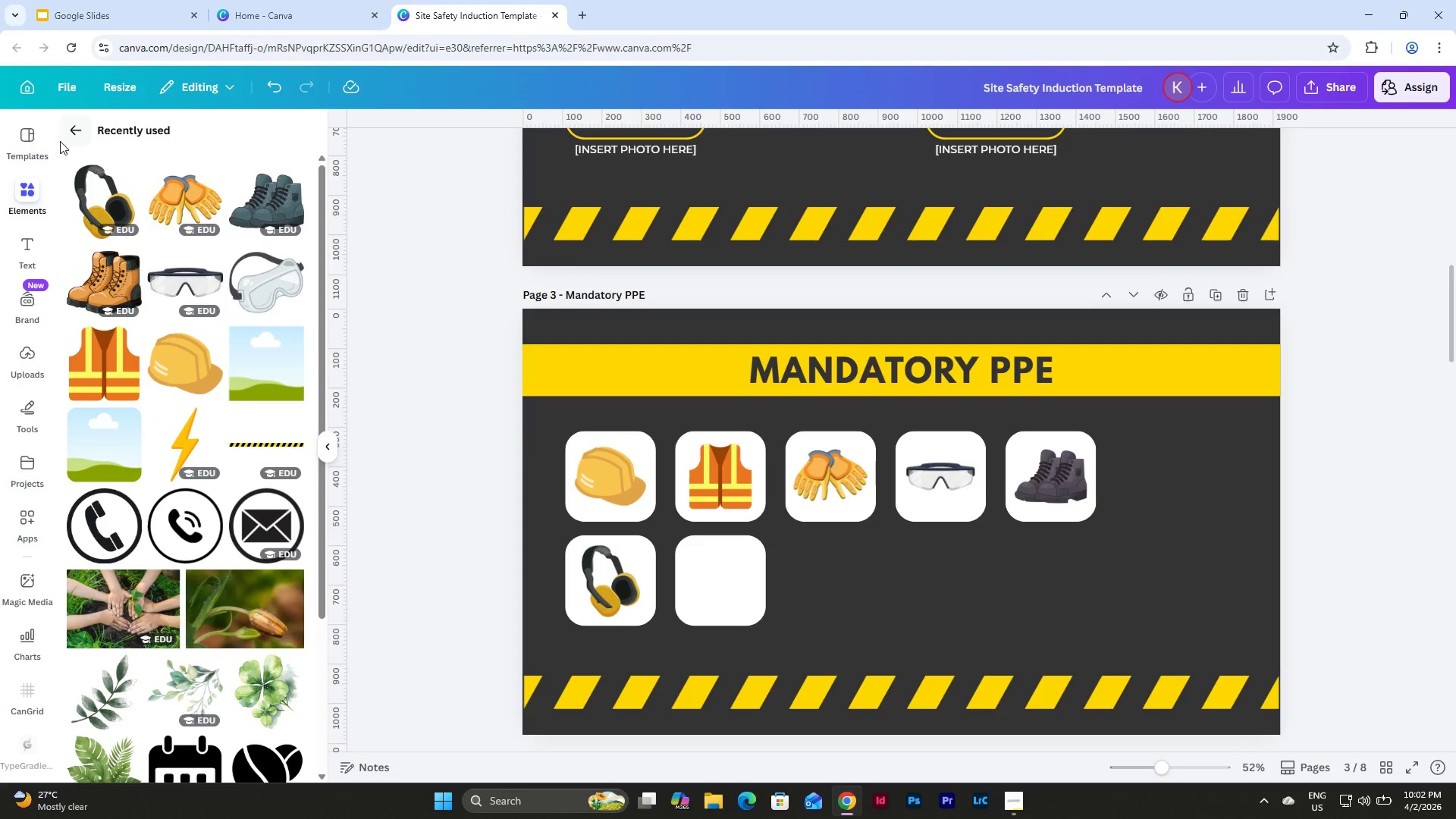 
left_click([73, 132])
 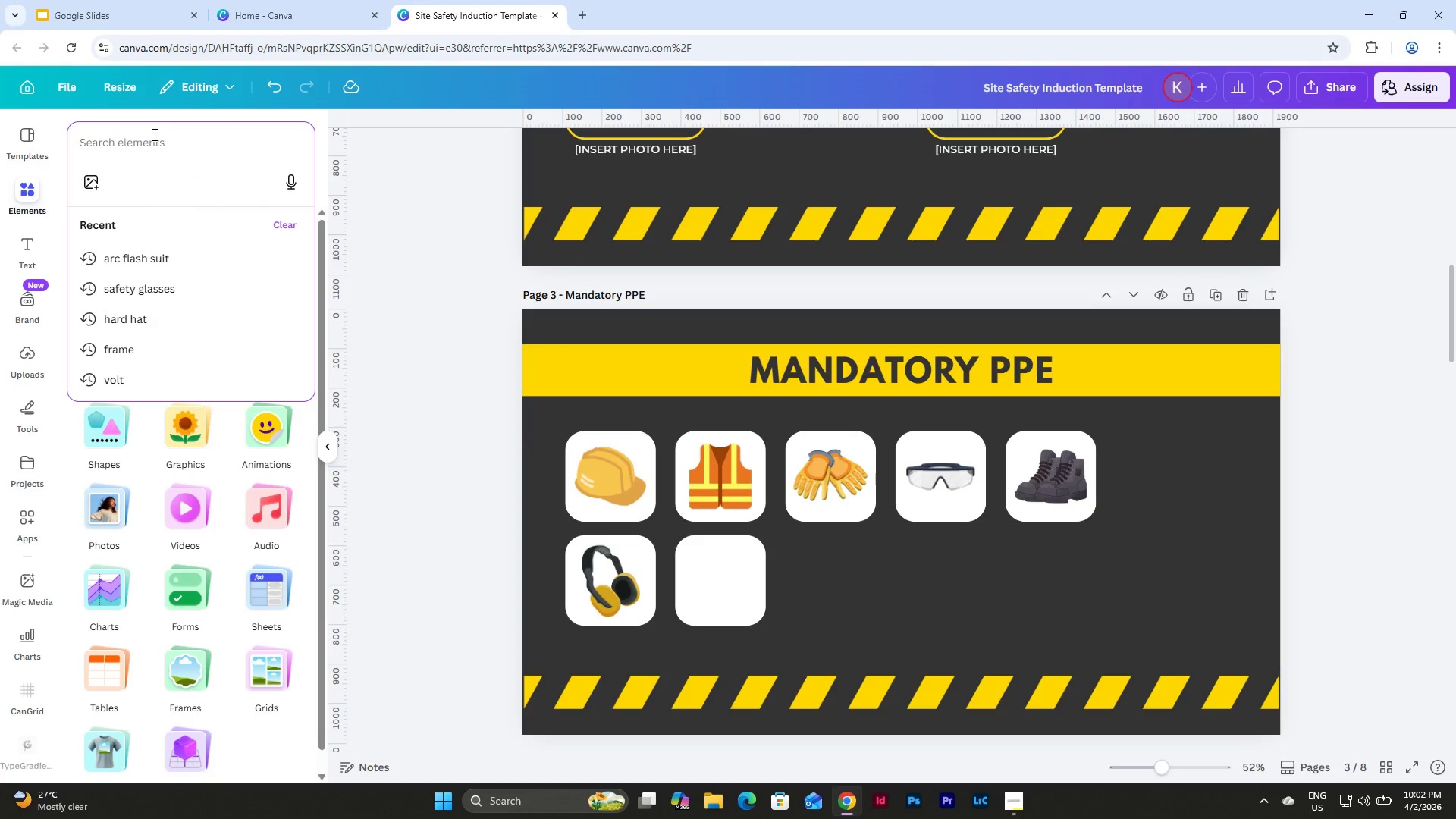 
type(arc flash)
 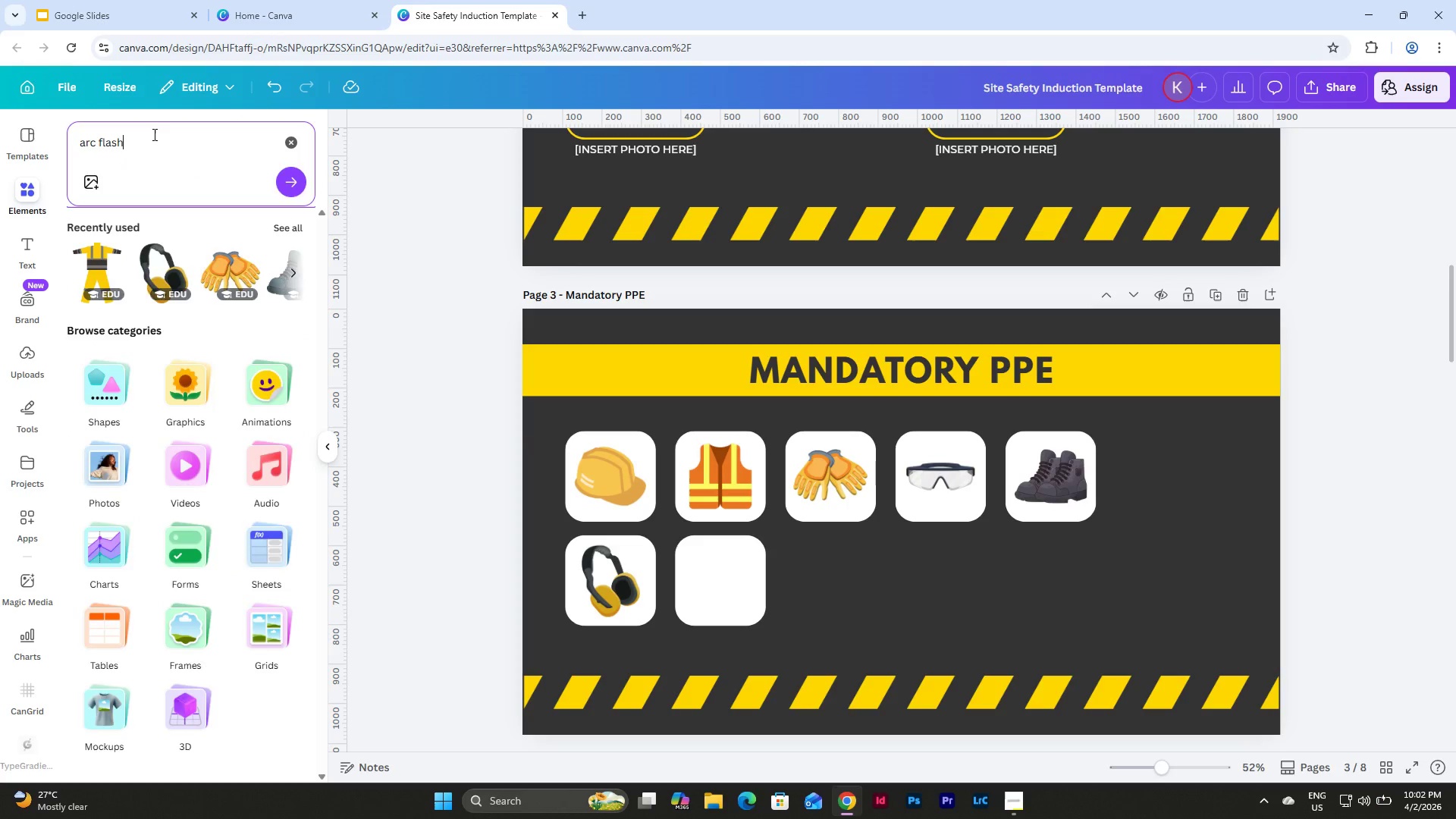 
key(Enter)
 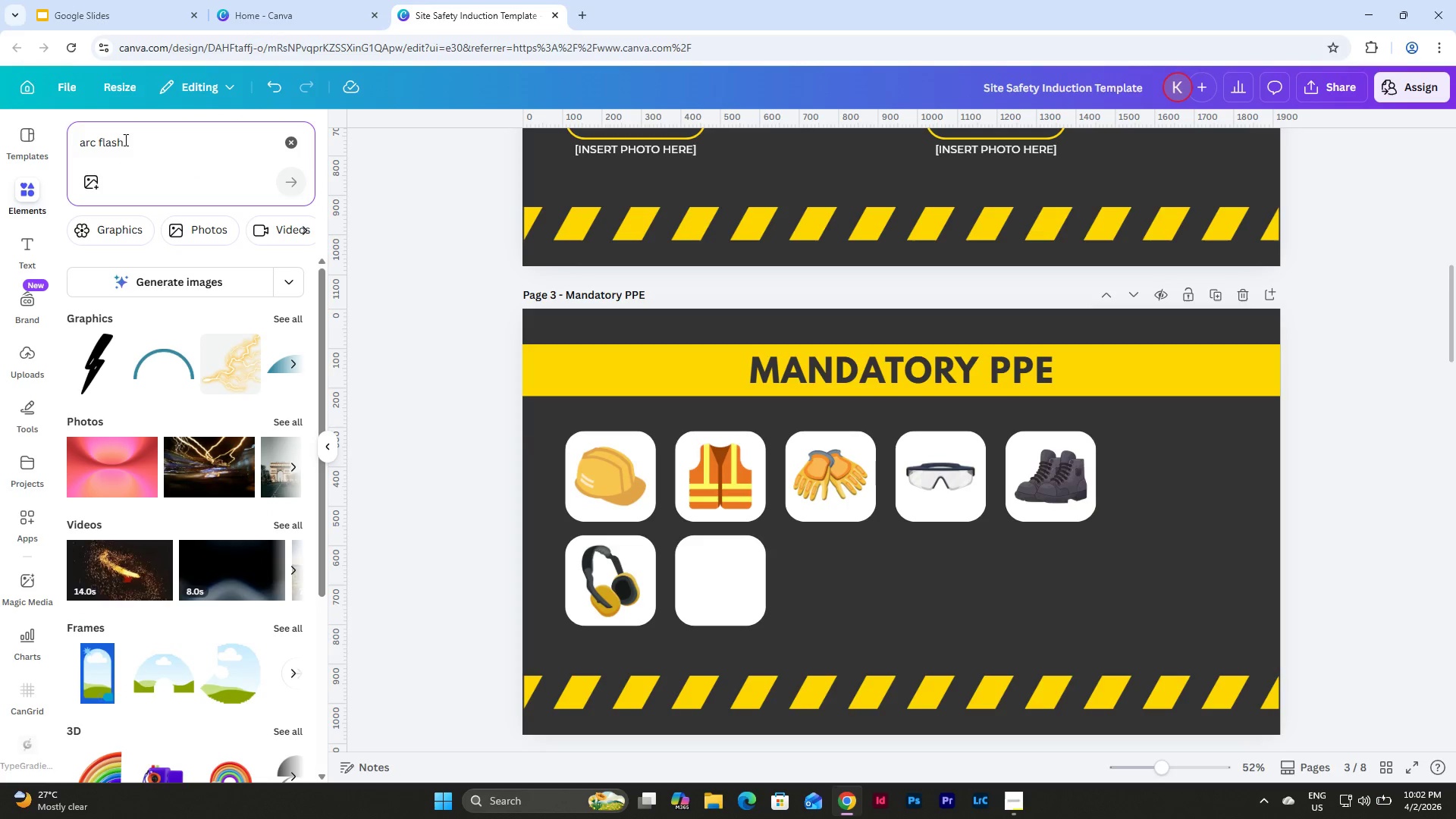 
left_click([282, 318])
 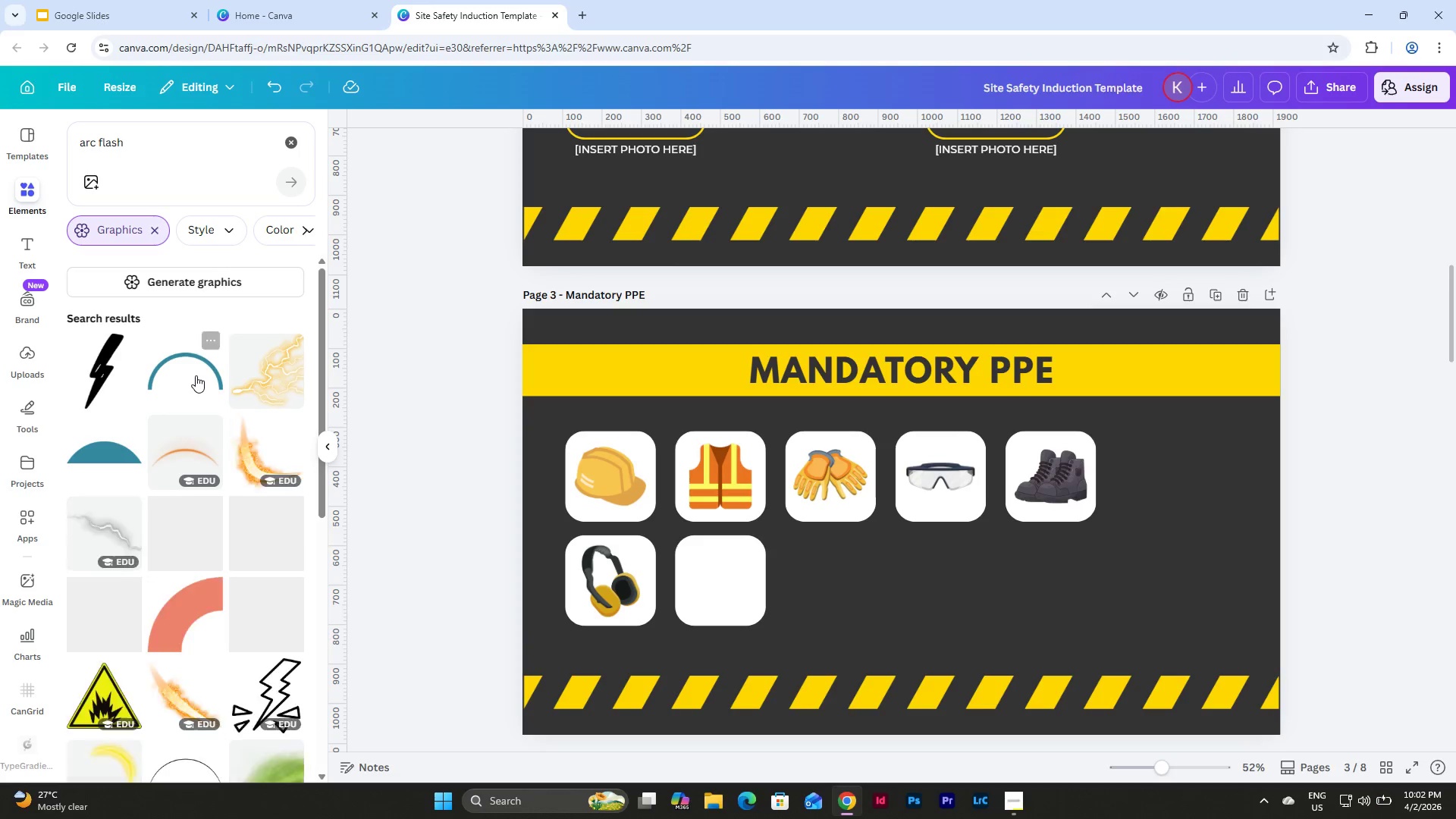 
scroll: coordinate [196, 387], scroll_direction: down, amount: 26.0
 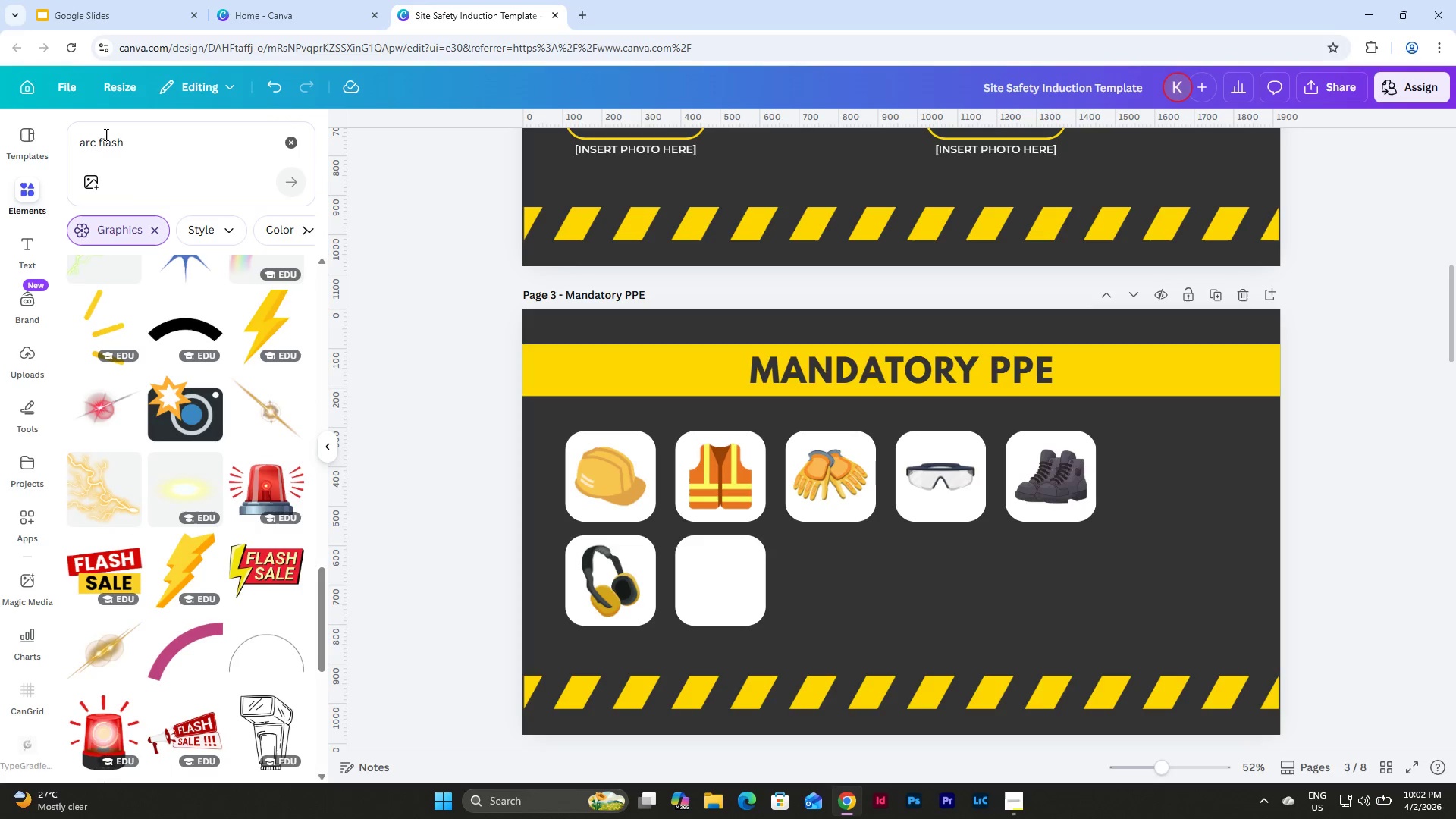 
left_click([99, 136])
 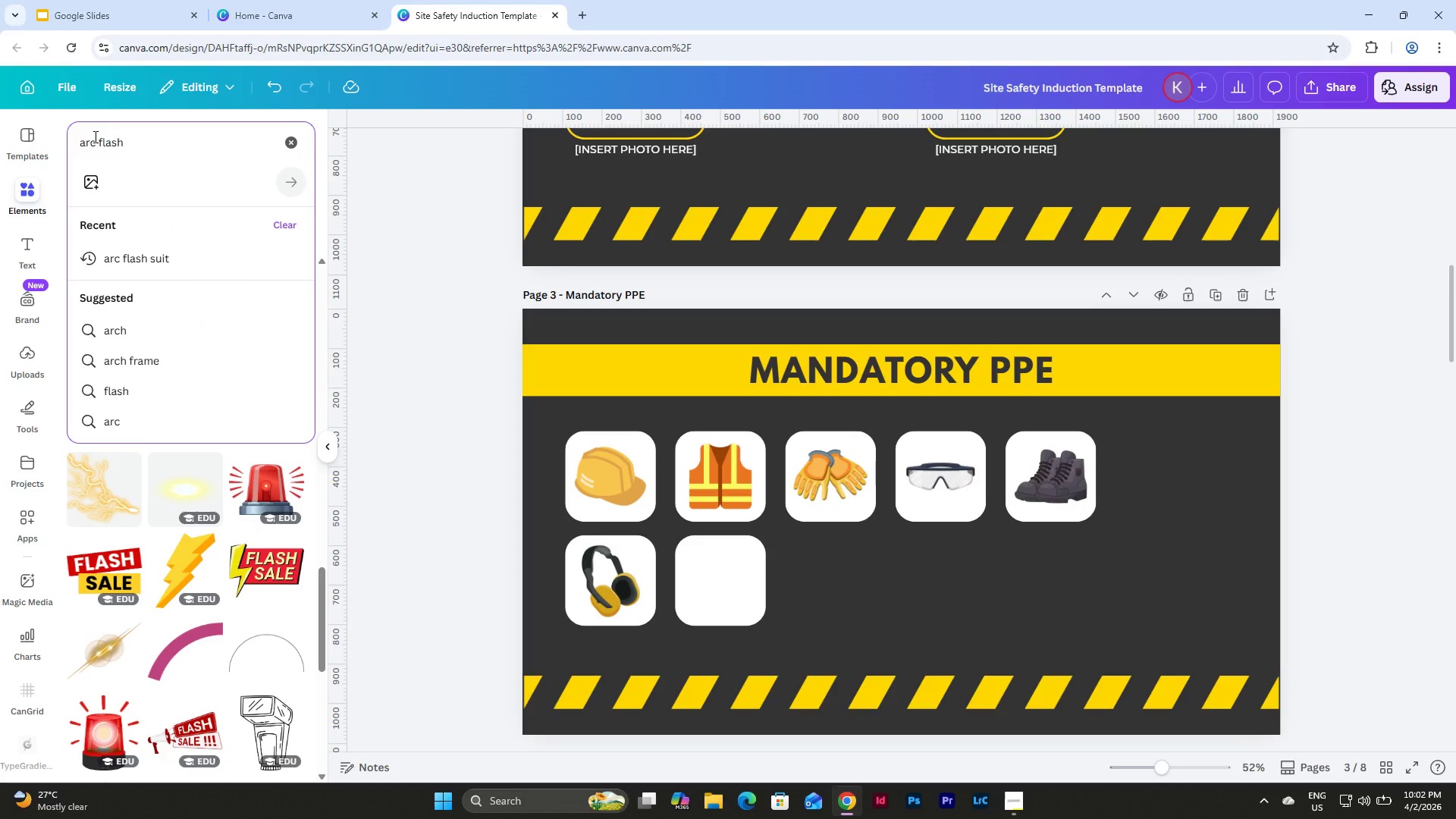 
key(Backspace)
 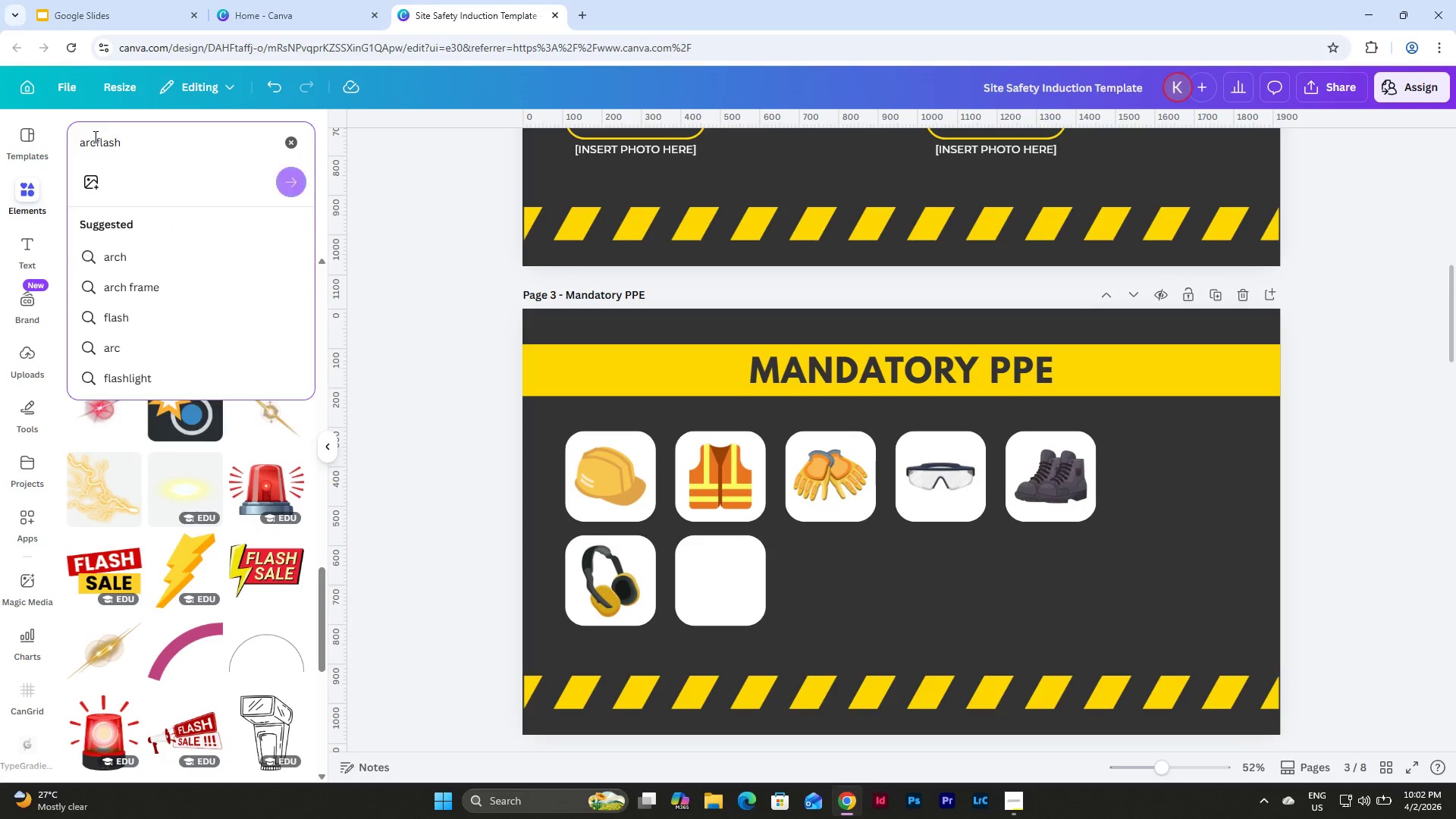 
key(Backspace)
 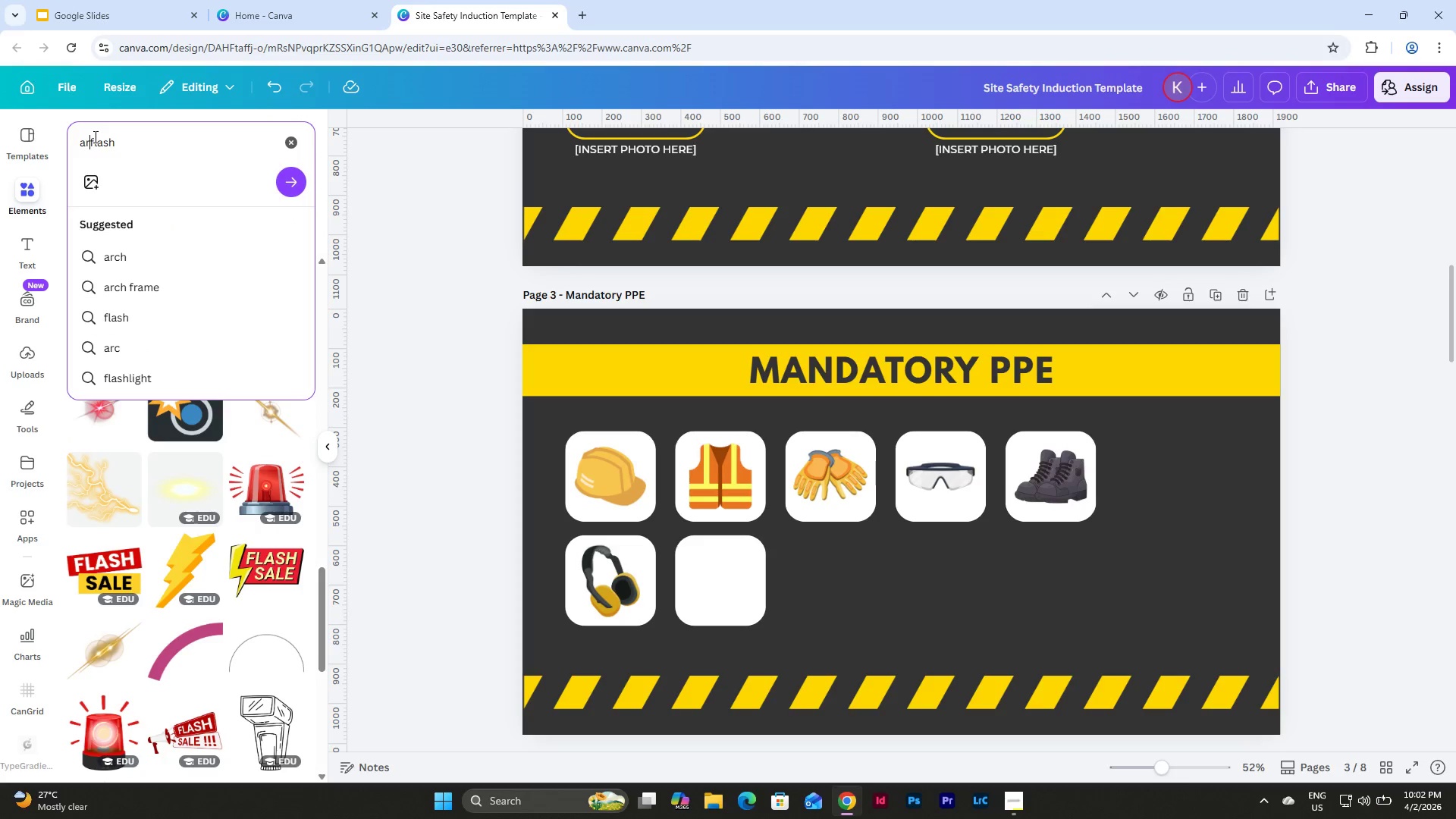 
key(Backspace)
 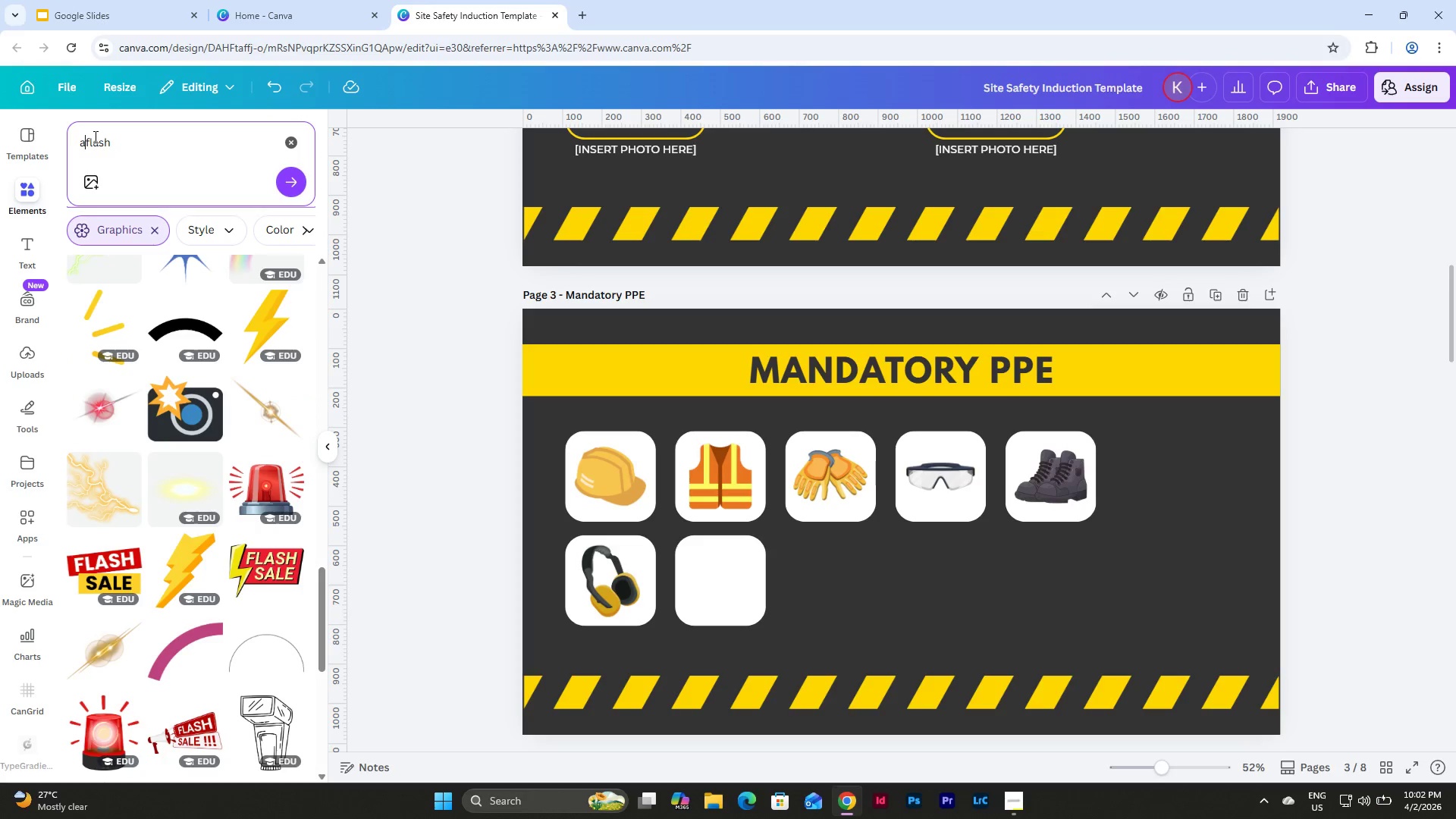 
key(Backspace)
 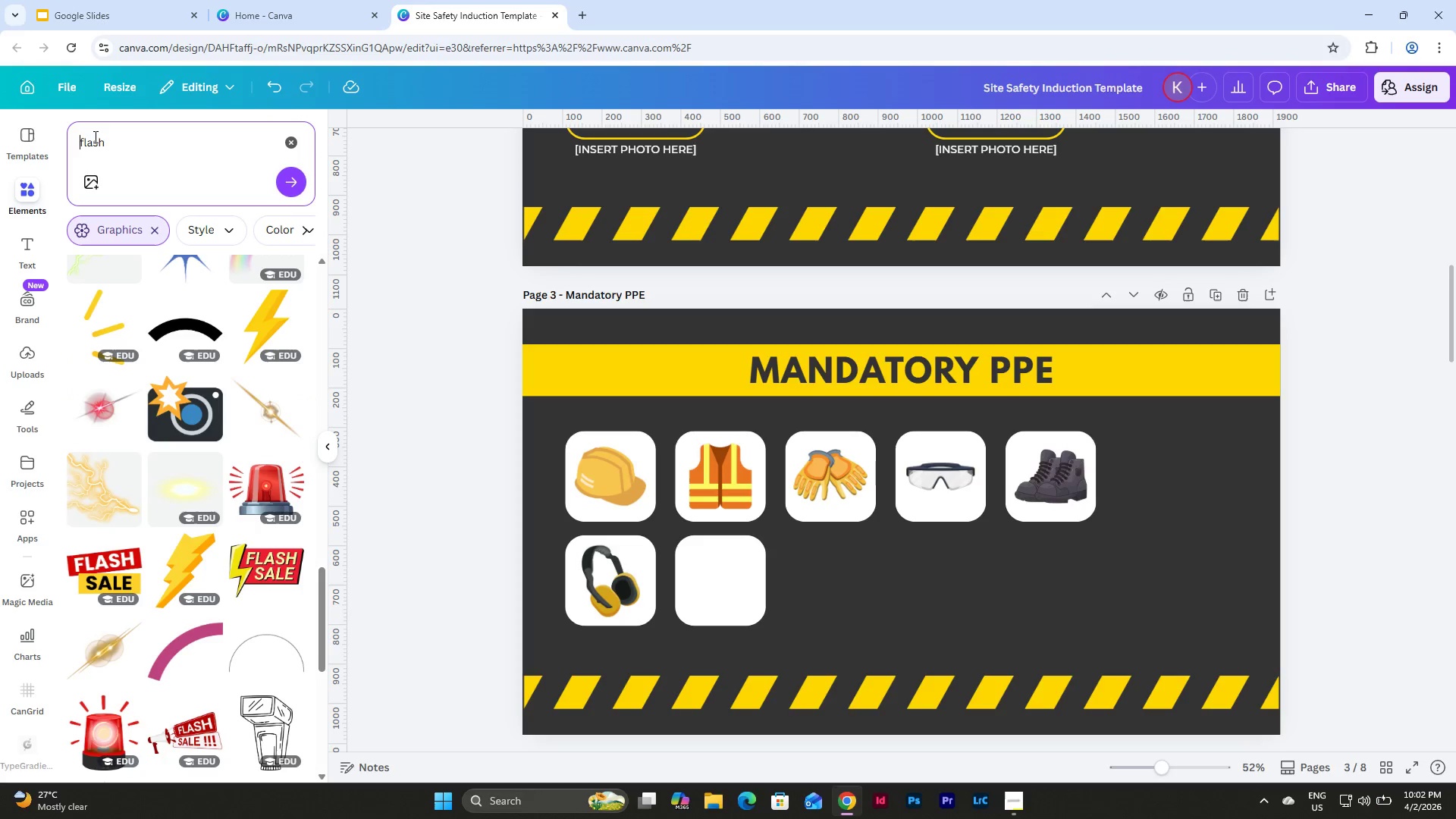 
key(Backspace)
 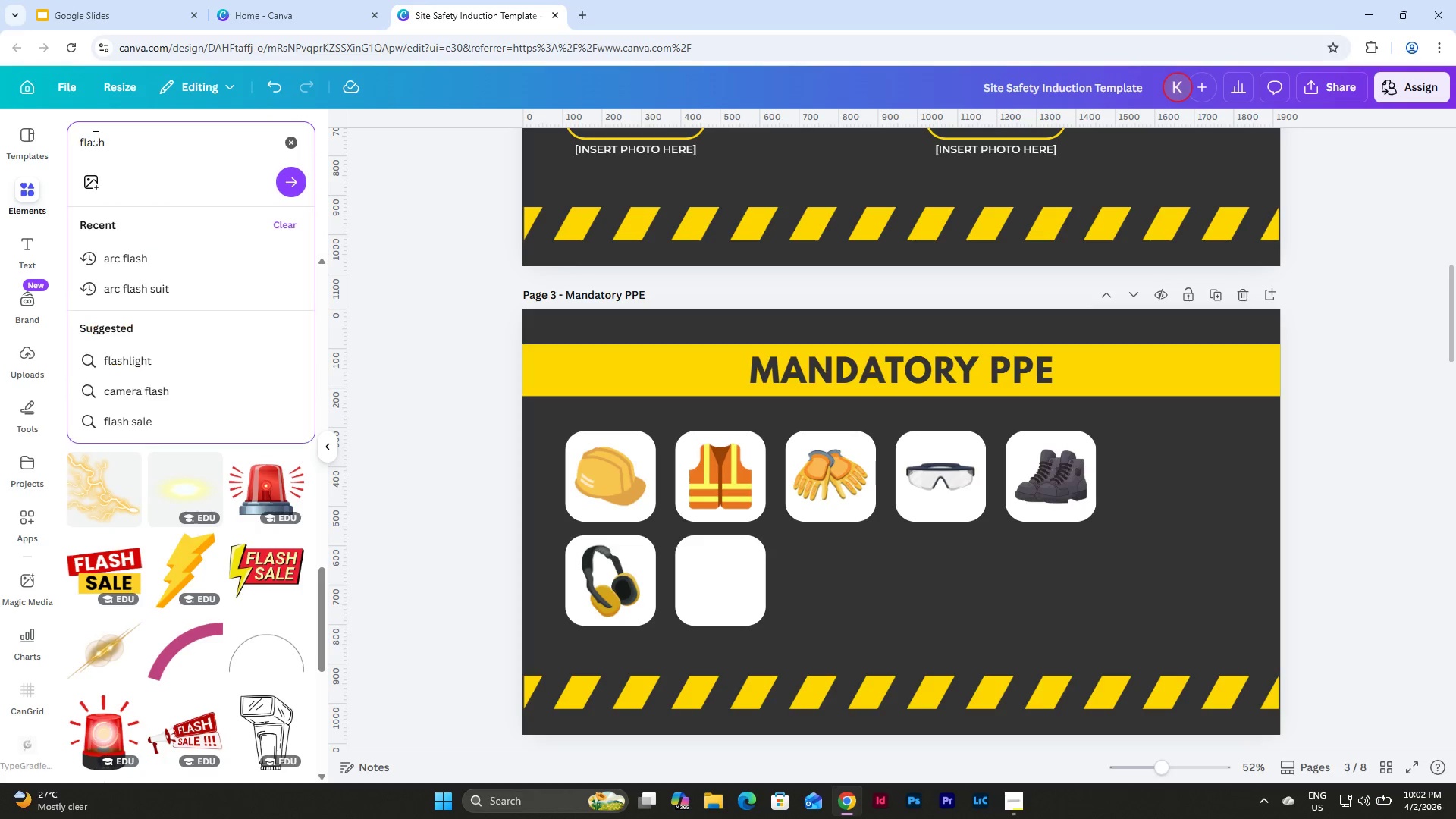 
key(ArrowRight)
 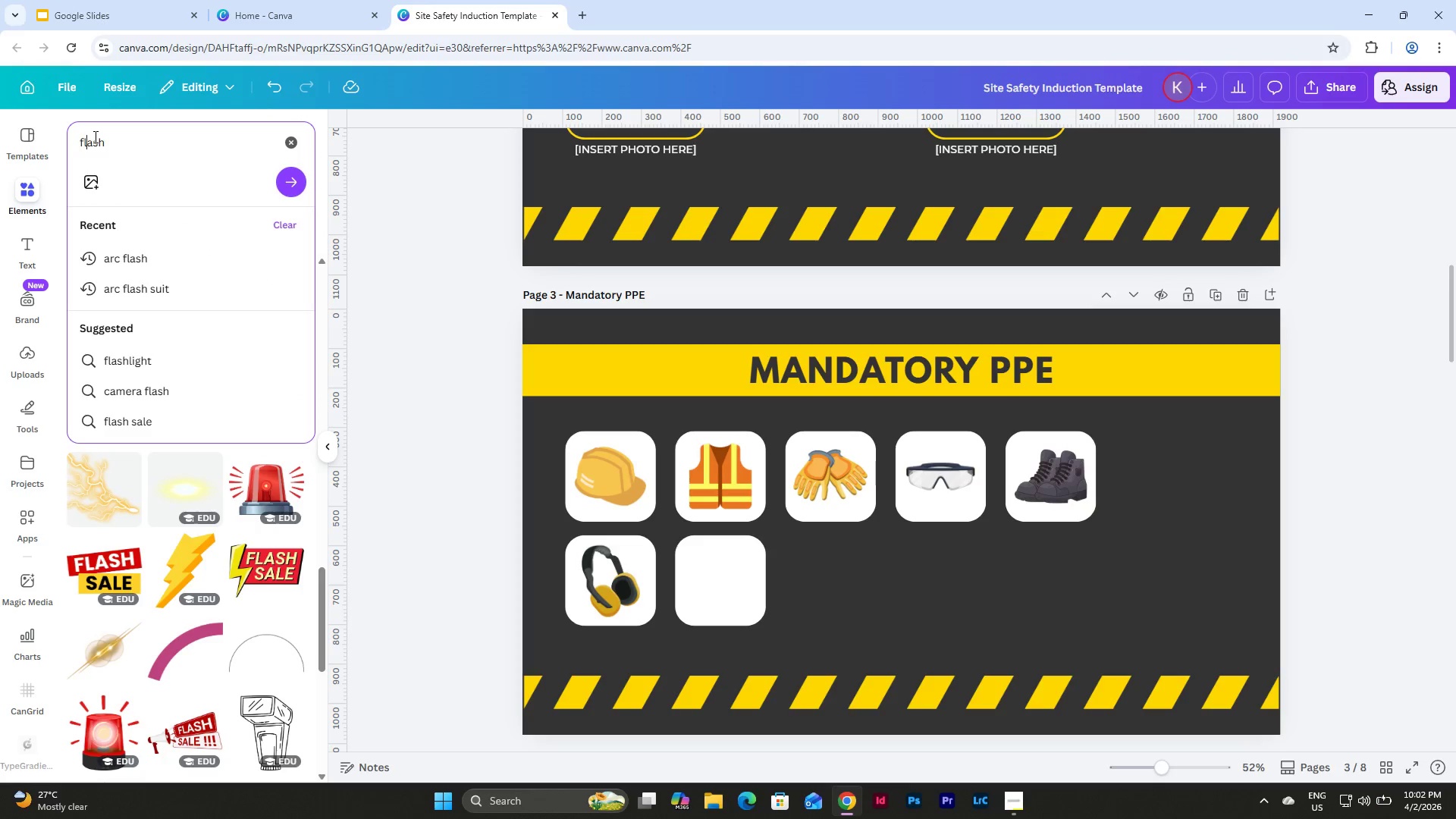 
key(ArrowRight)
 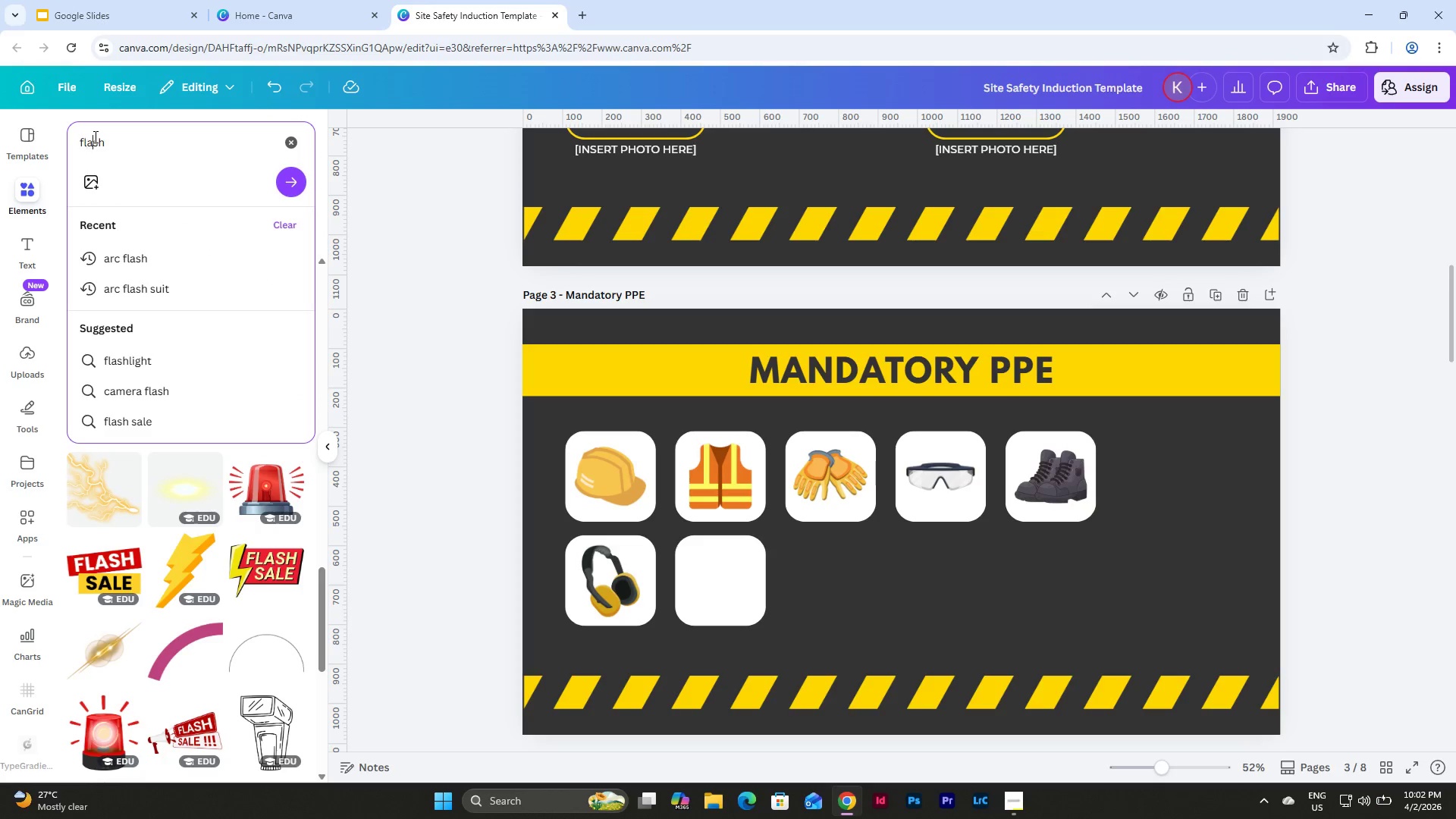 
key(ArrowRight)
 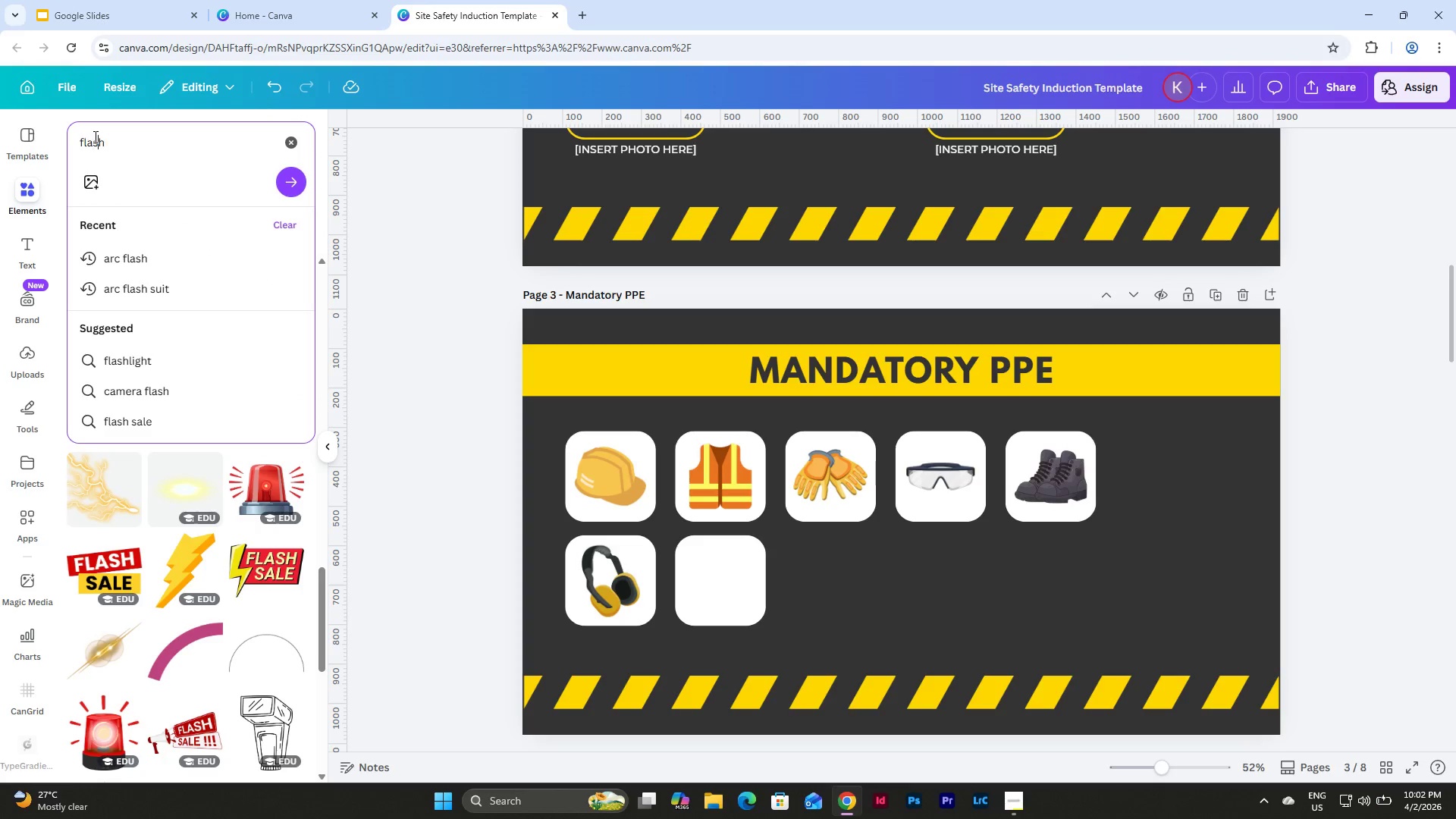 
key(ArrowRight)
 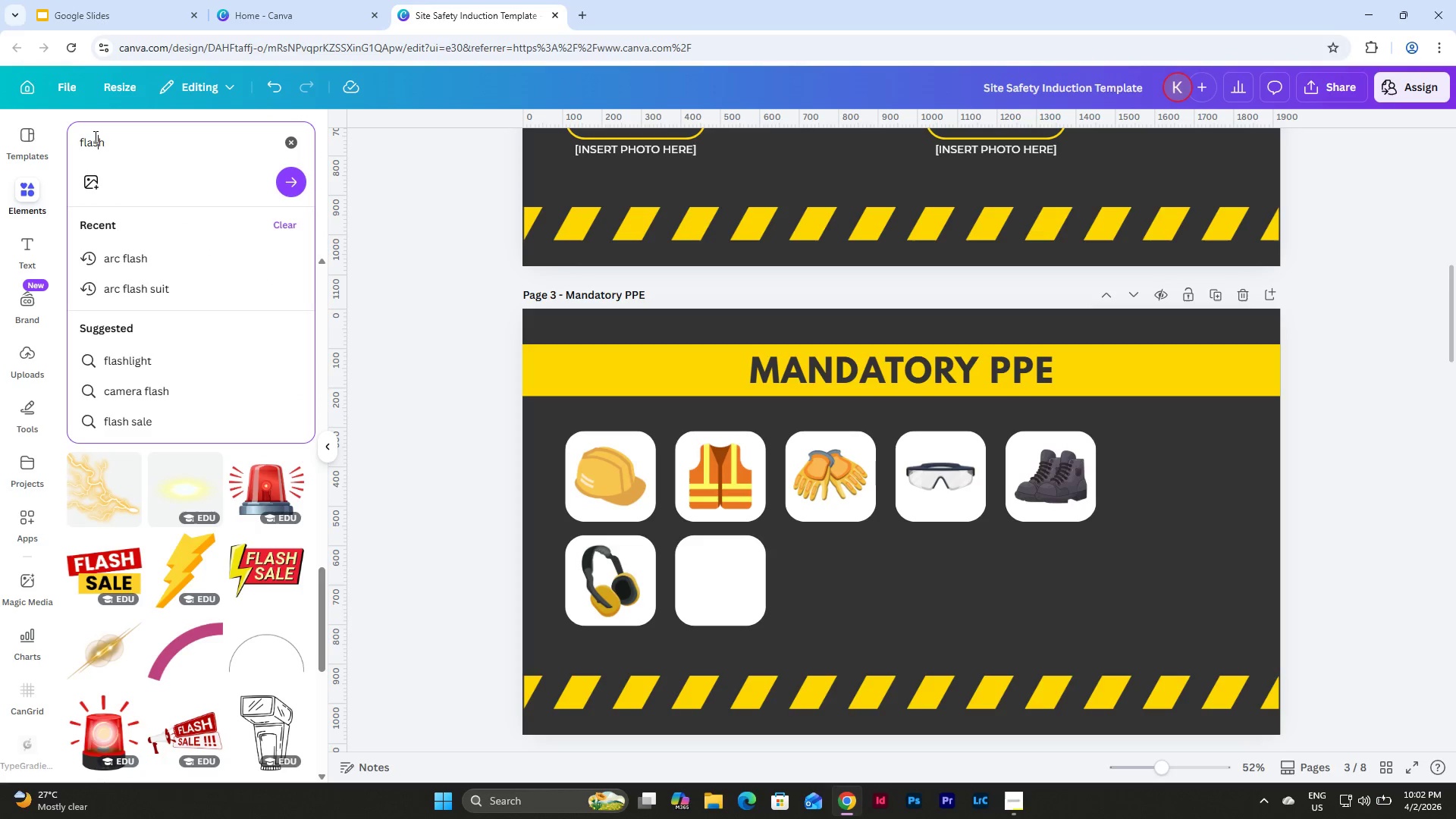 
key(ArrowRight)
 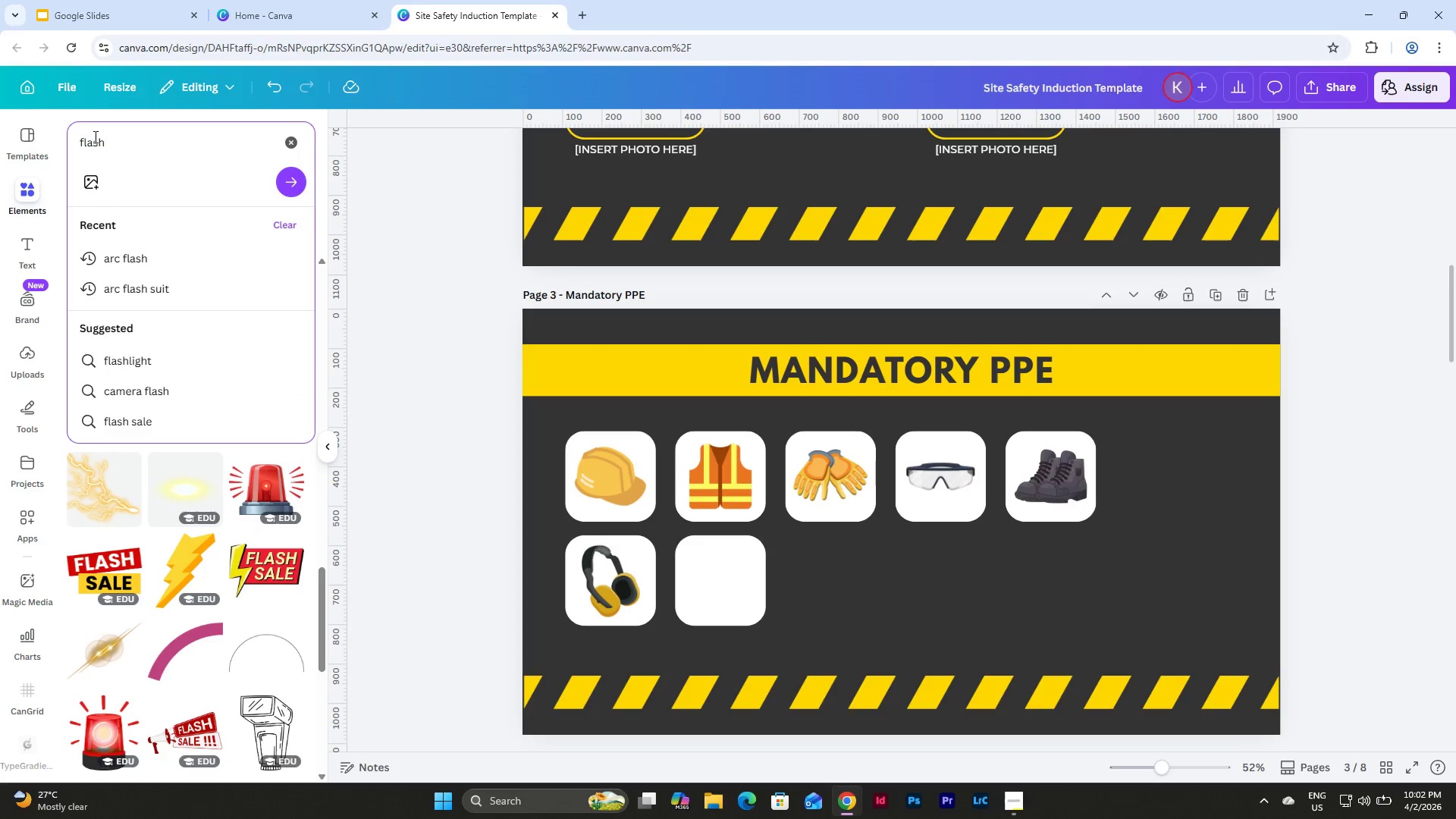 
type( suit)
 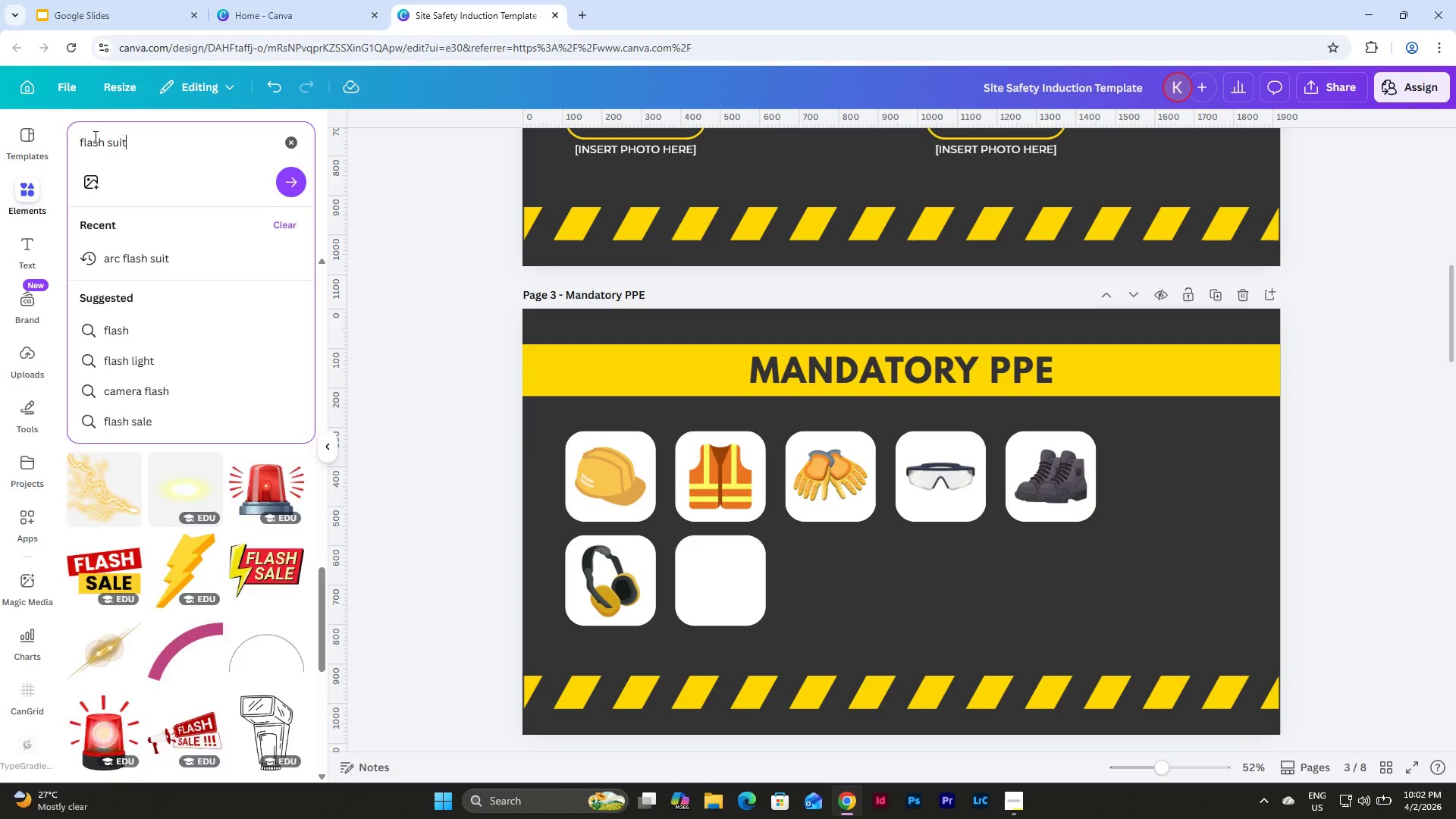 
key(Enter)
 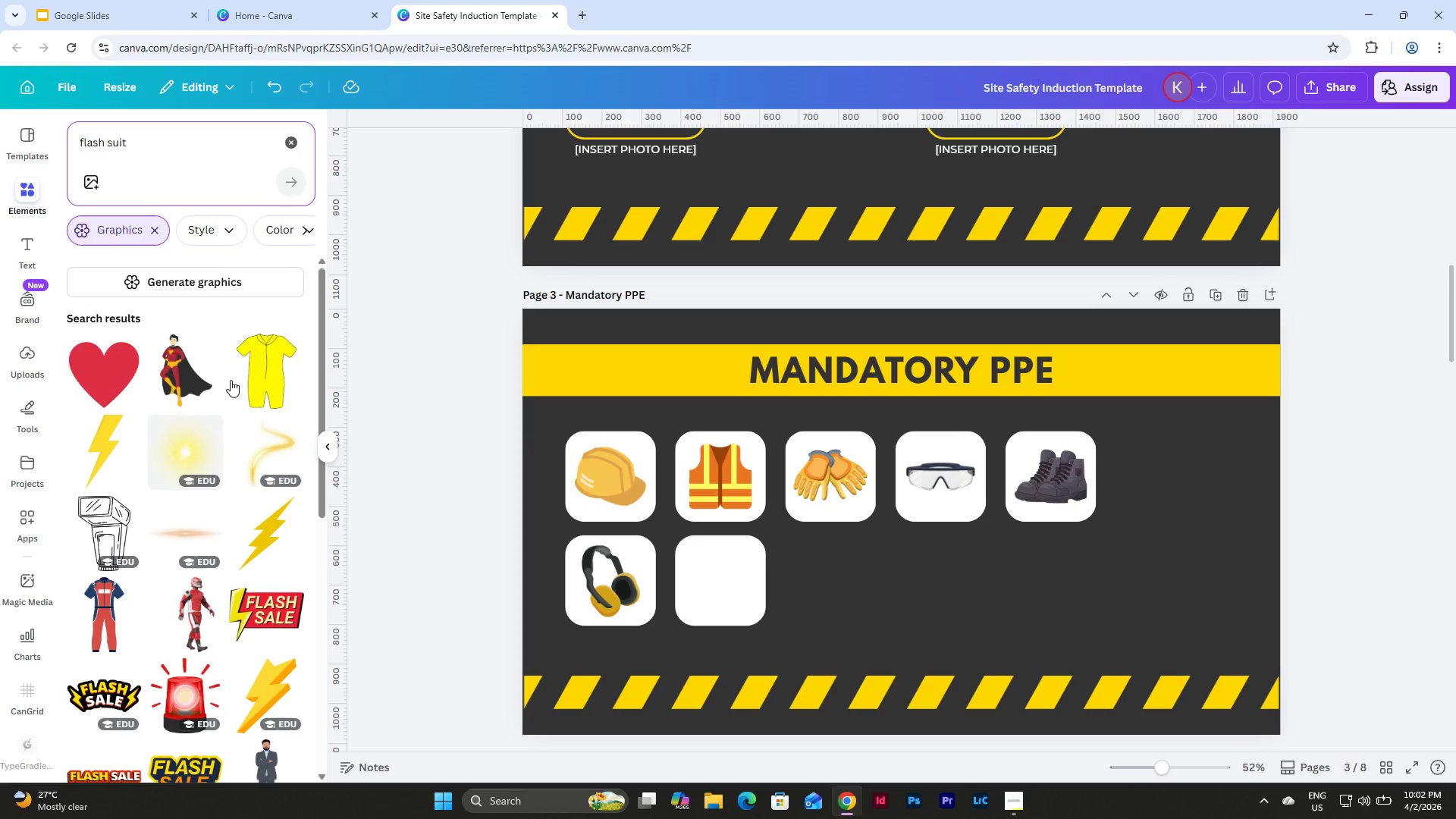 
scroll: coordinate [145, 303], scroll_direction: down, amount: 7.0
 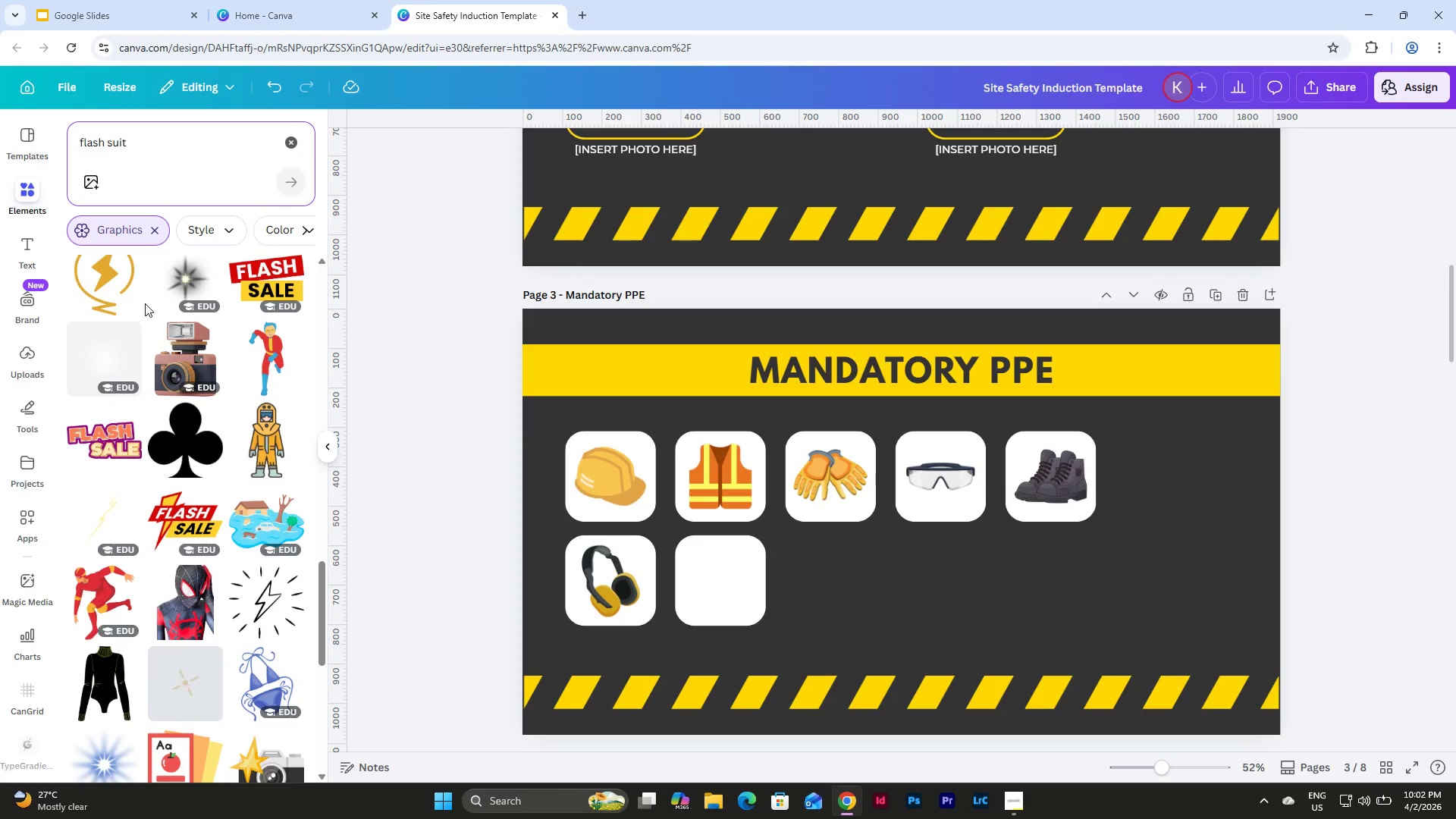 
left_click([292, 410])
 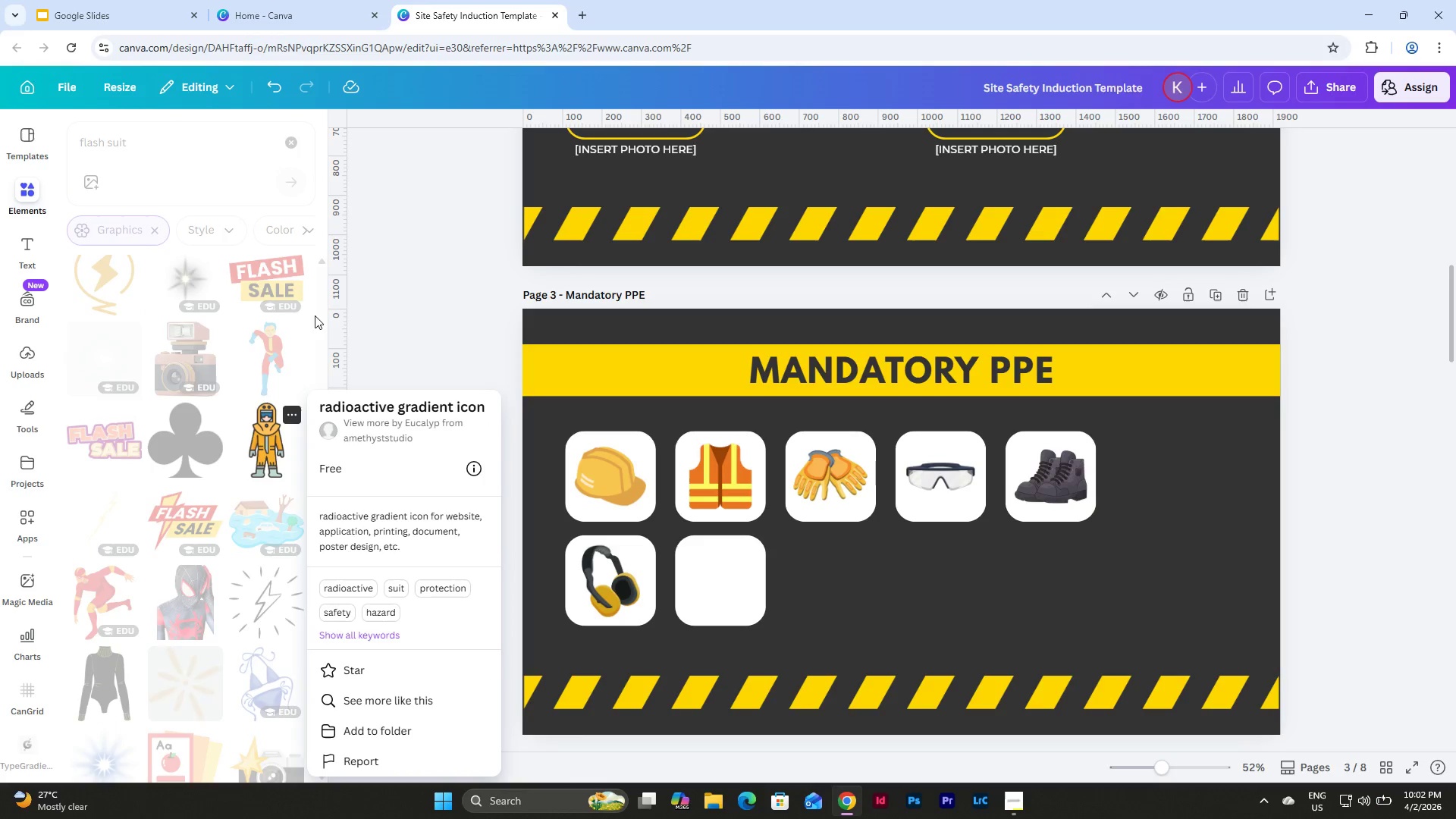 
left_click([155, 153])
 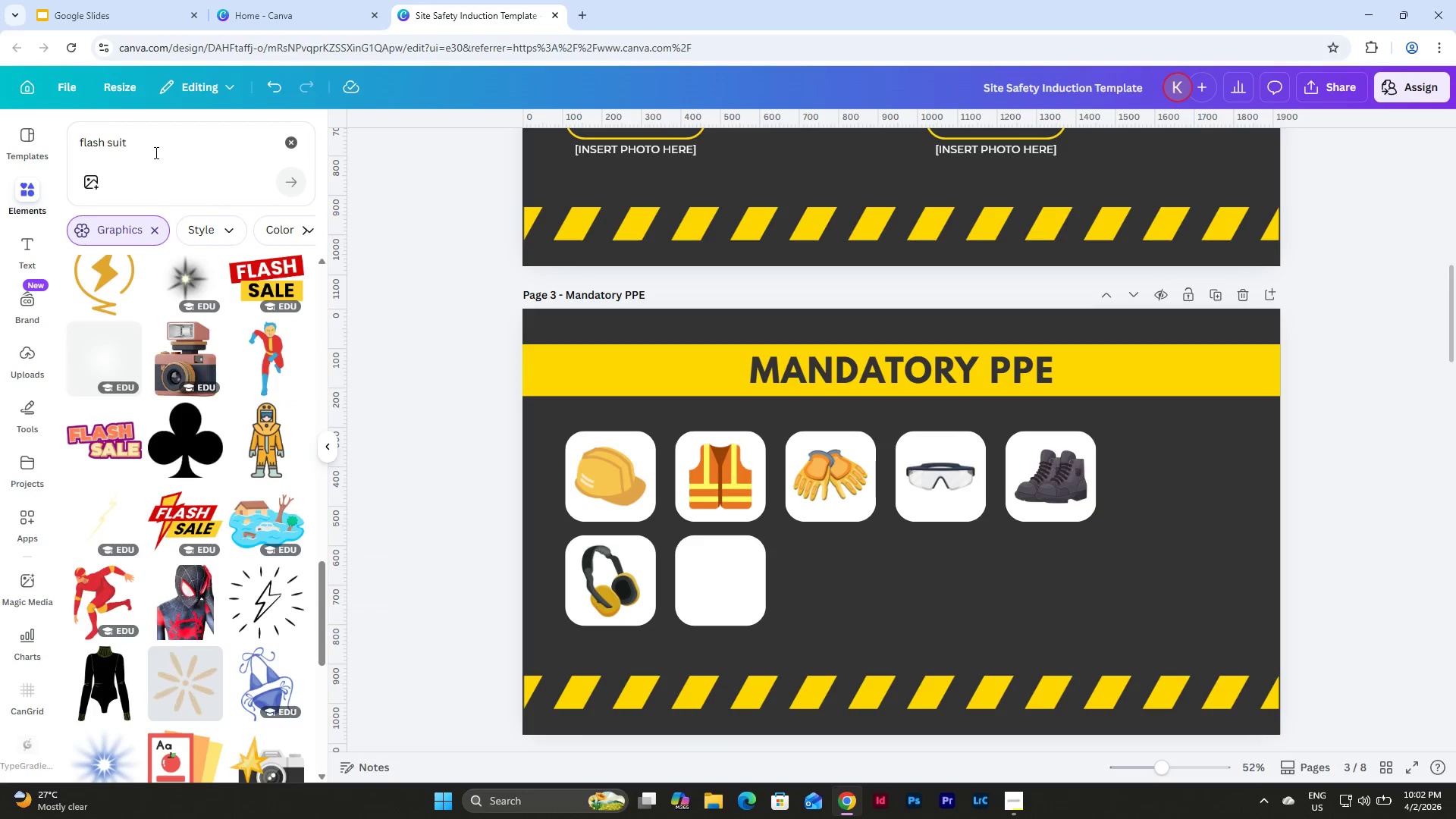 
left_click_drag(start_coordinate=[154, 146], to_coordinate=[62, 151])
 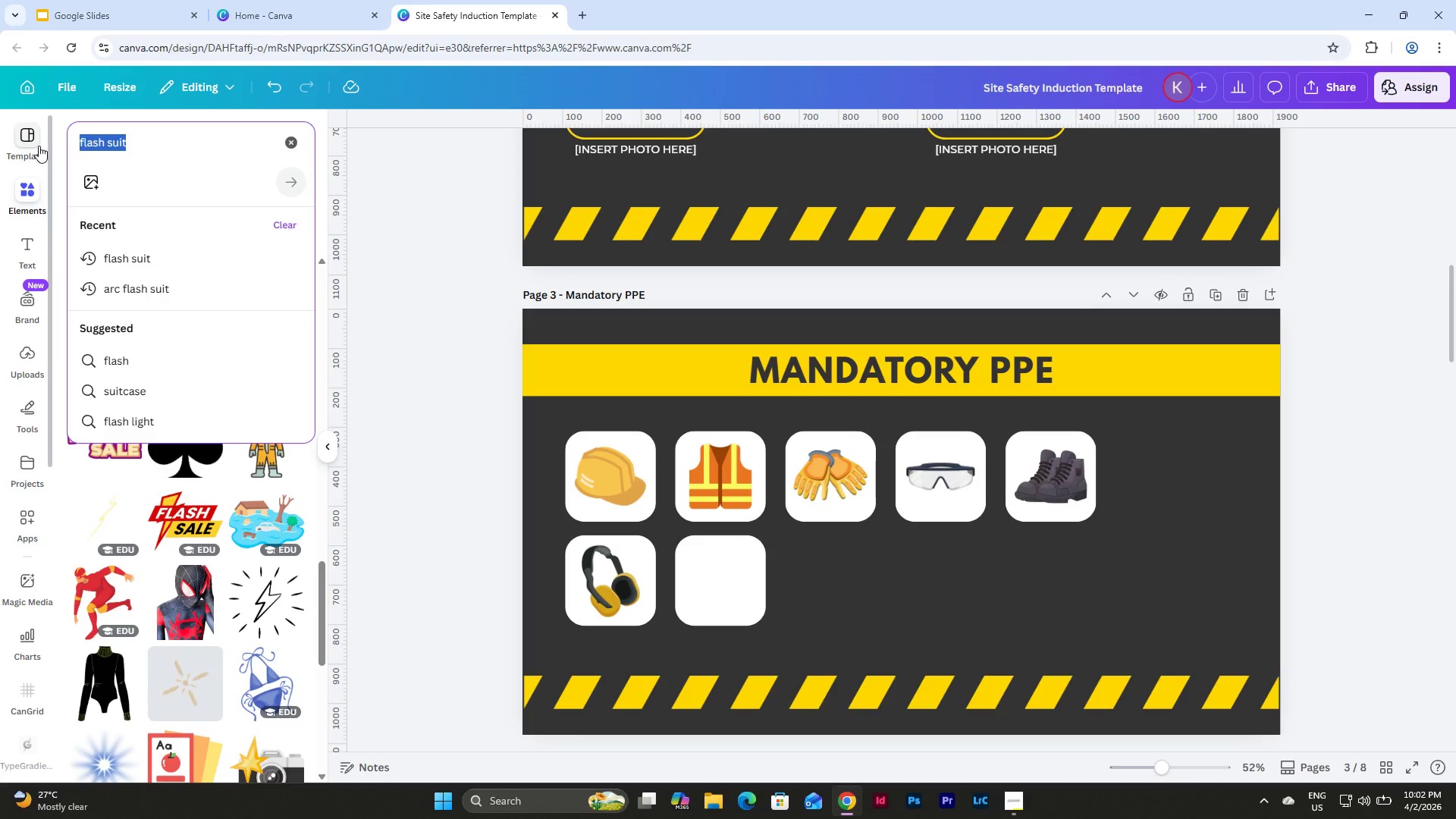 
type(radioactive suit)
 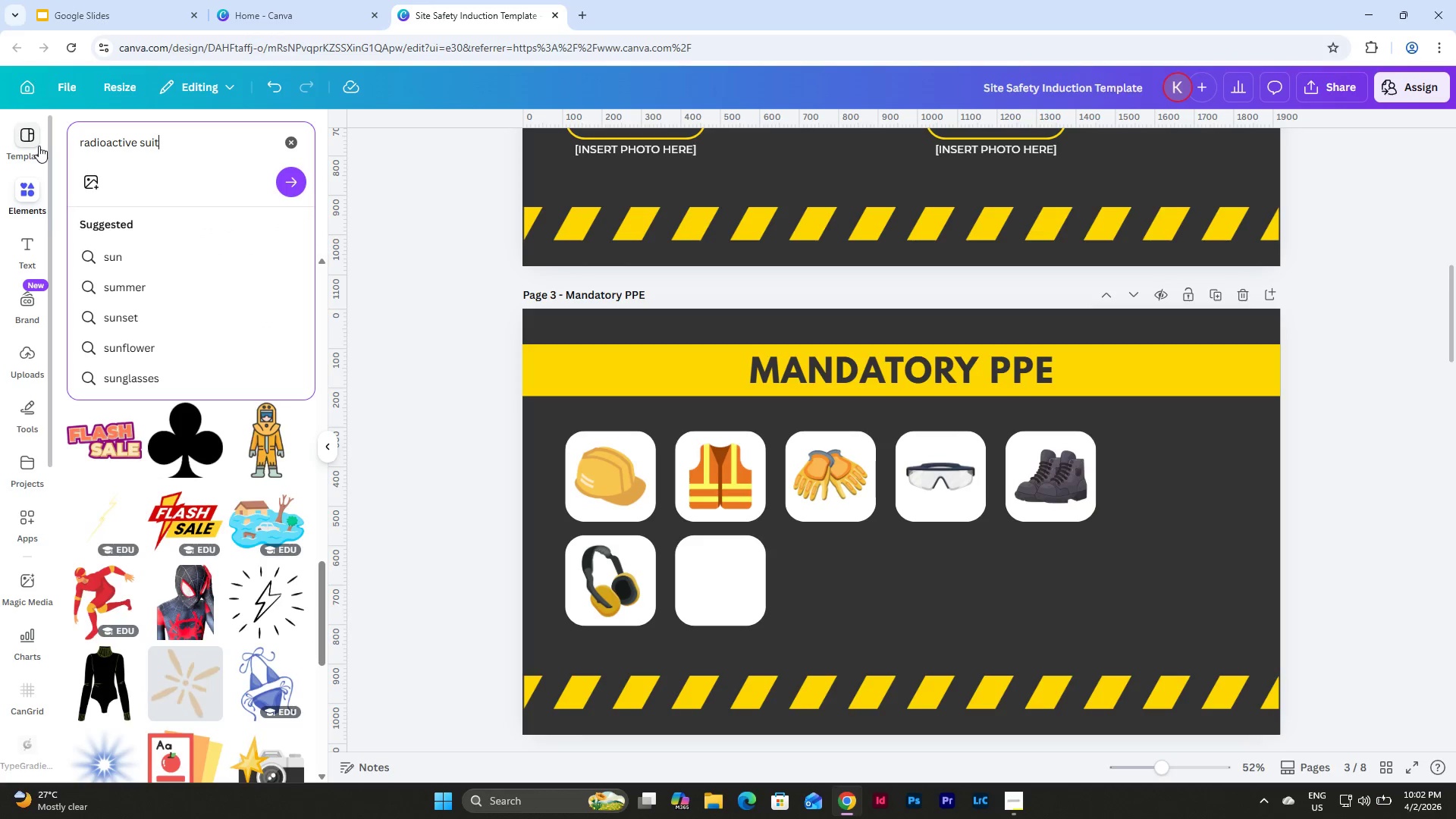 
key(Enter)
 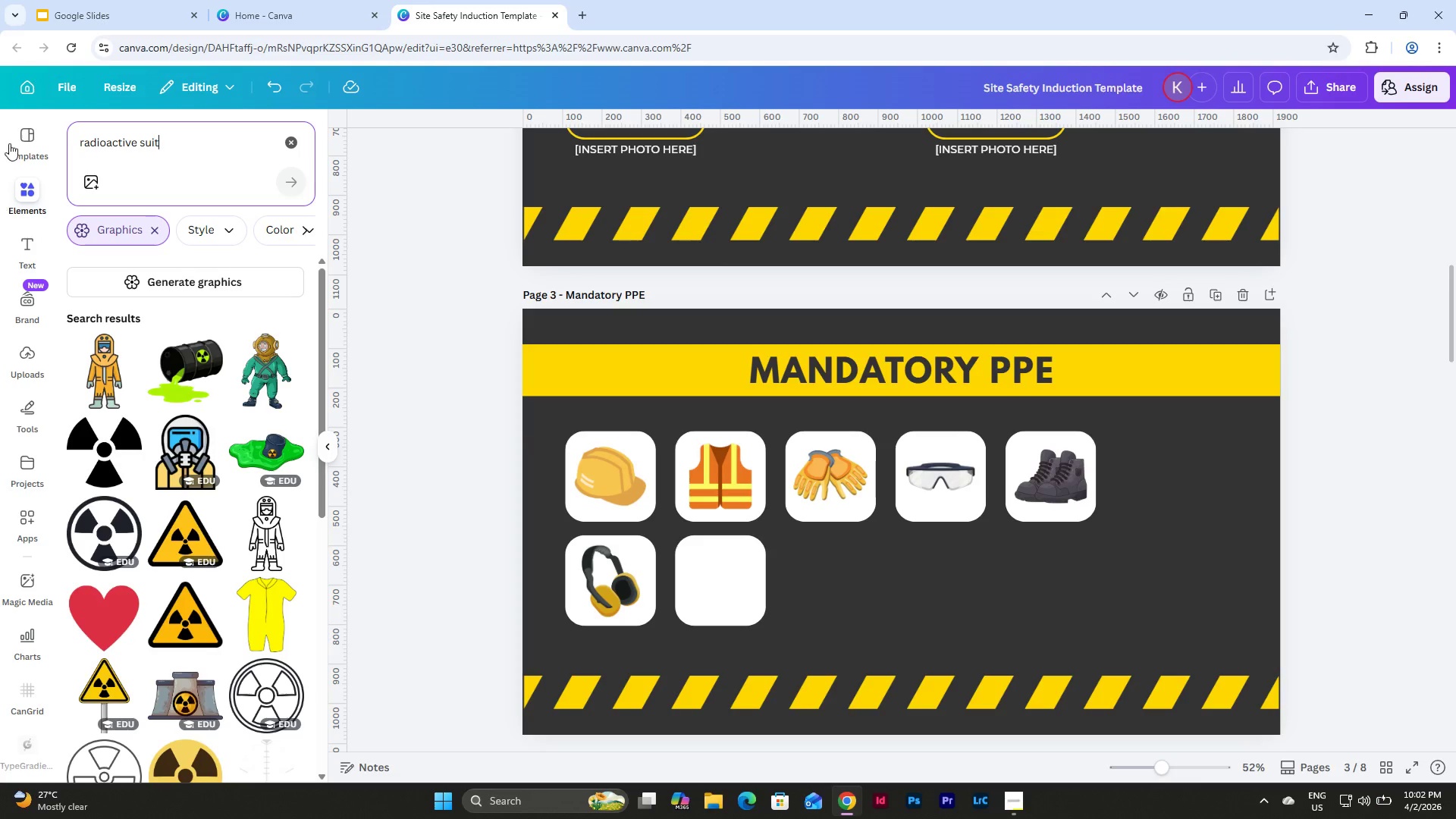 
scroll: coordinate [181, 330], scroll_direction: down, amount: 3.0
 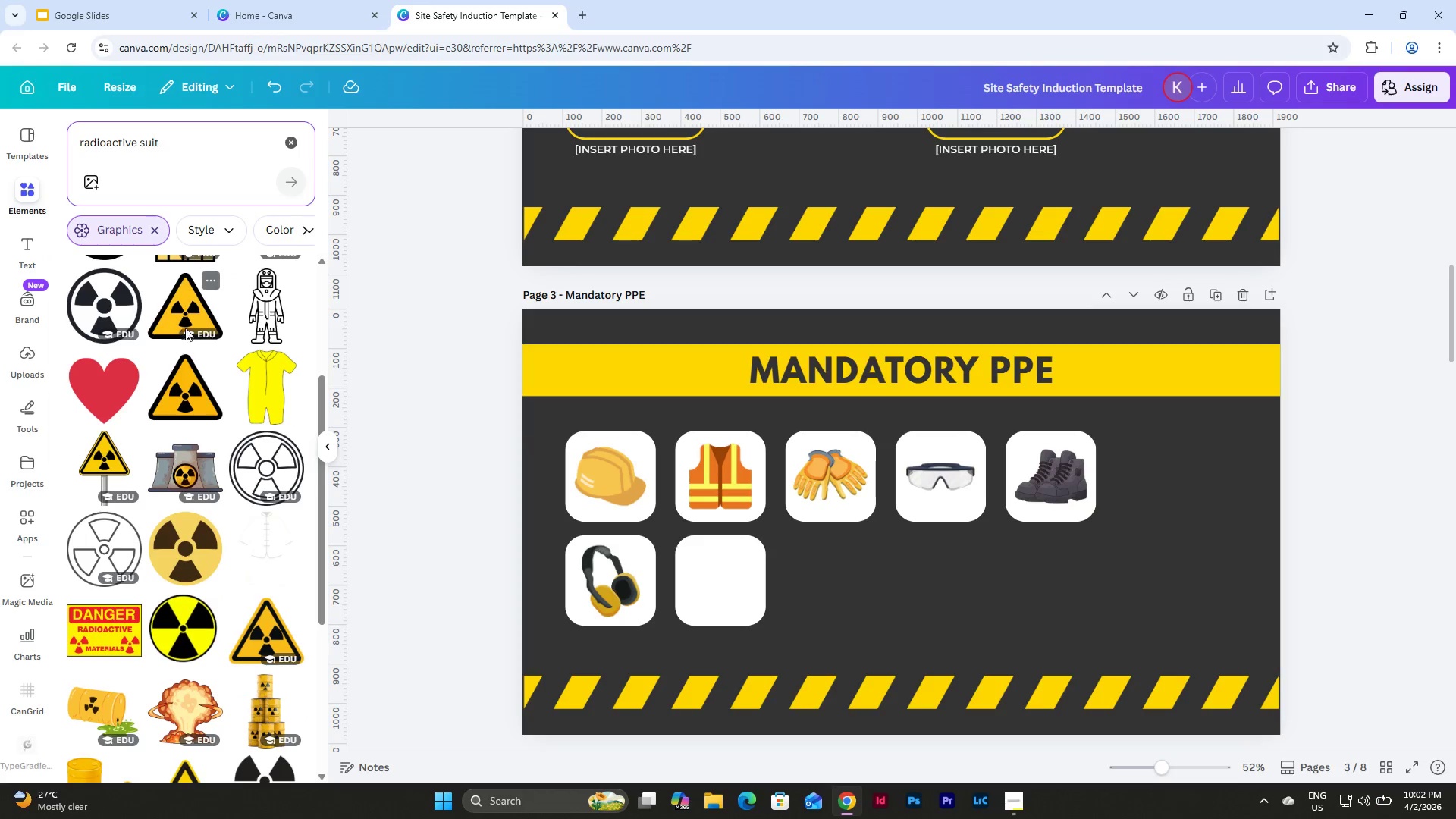 
scroll: coordinate [190, 325], scroll_direction: up, amount: 3.0
 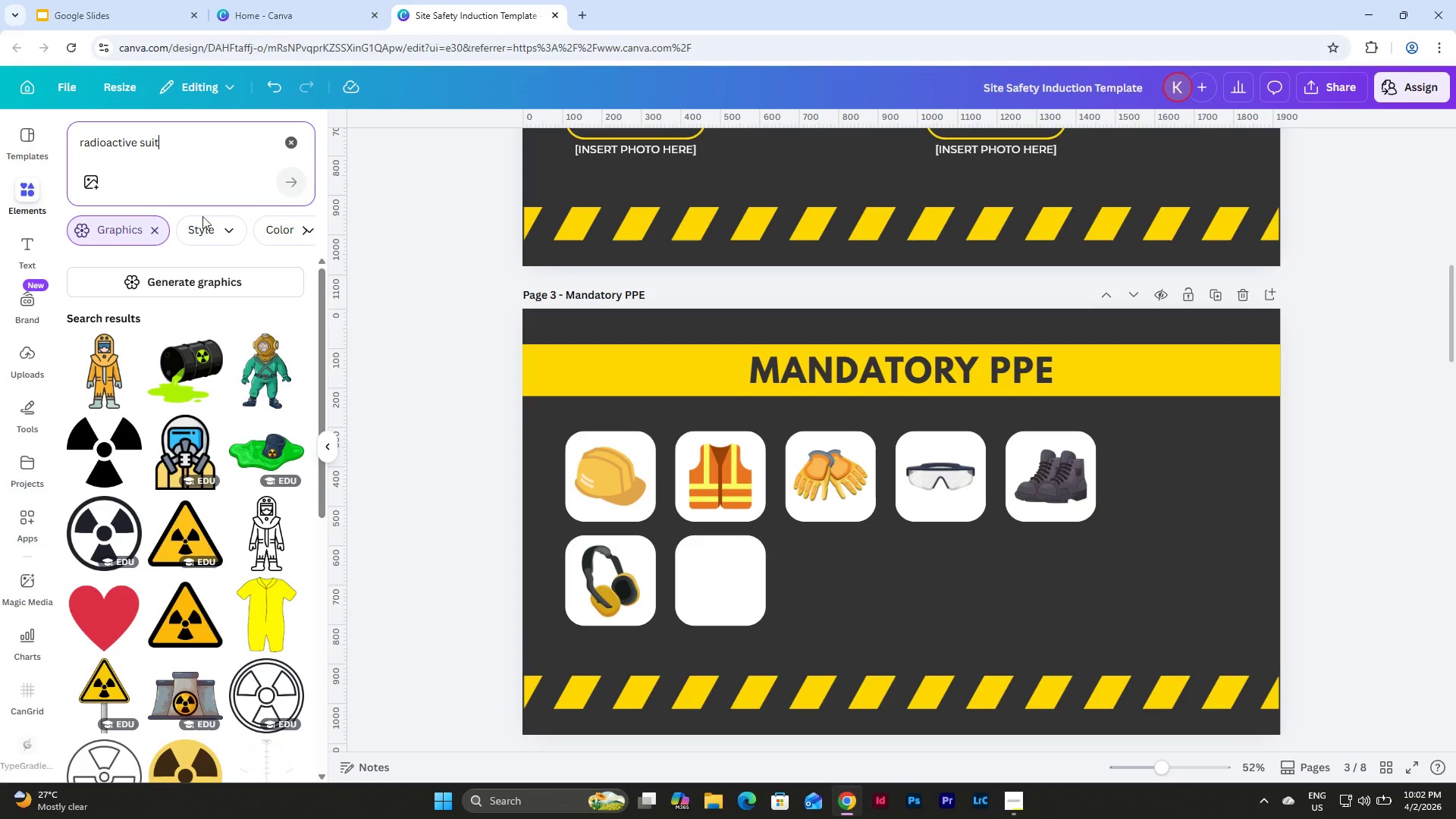 
scroll: coordinate [196, 356], scroll_direction: down, amount: 14.0
 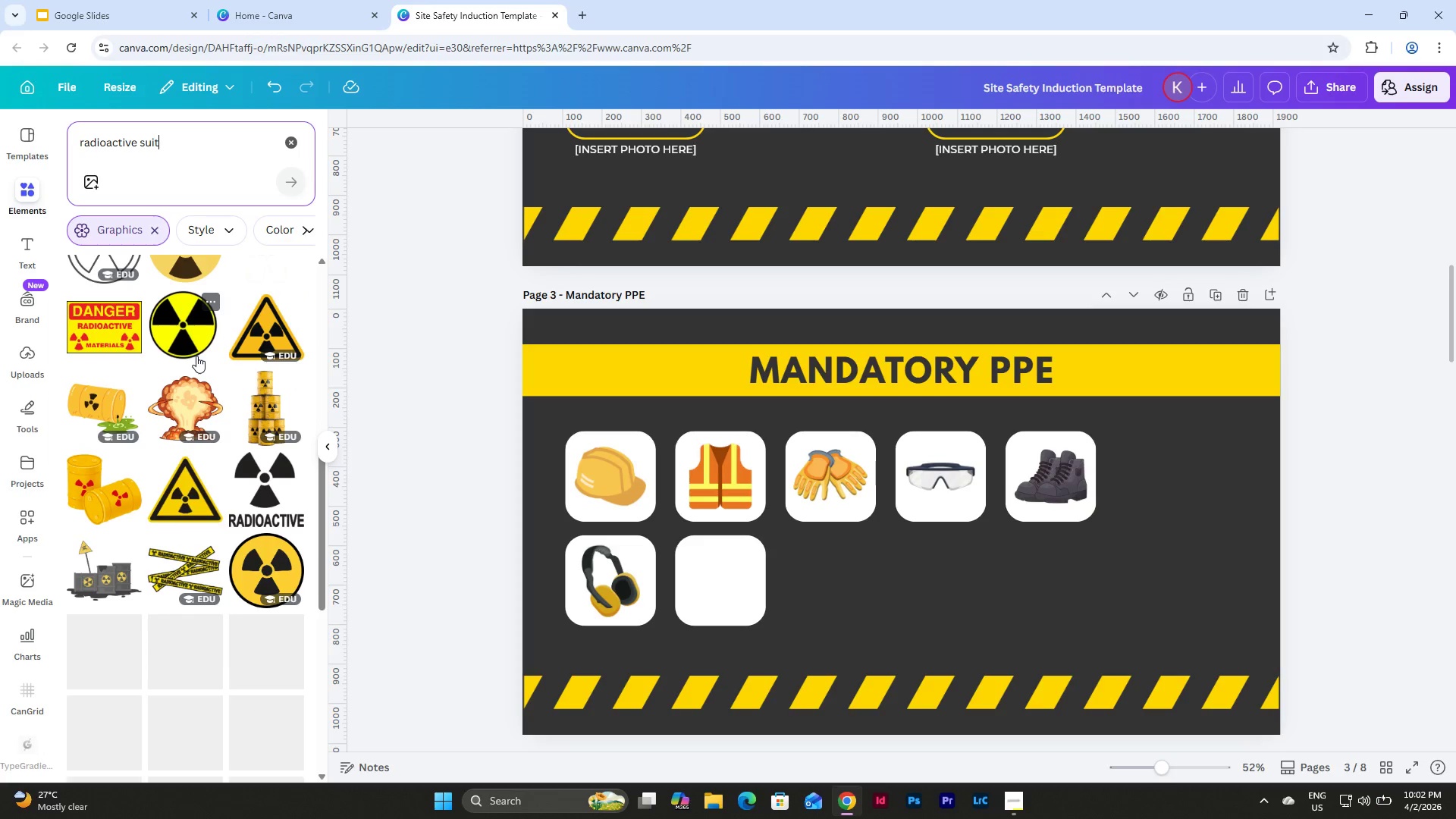 
scroll: coordinate [196, 354], scroll_direction: up, amount: 11.0
 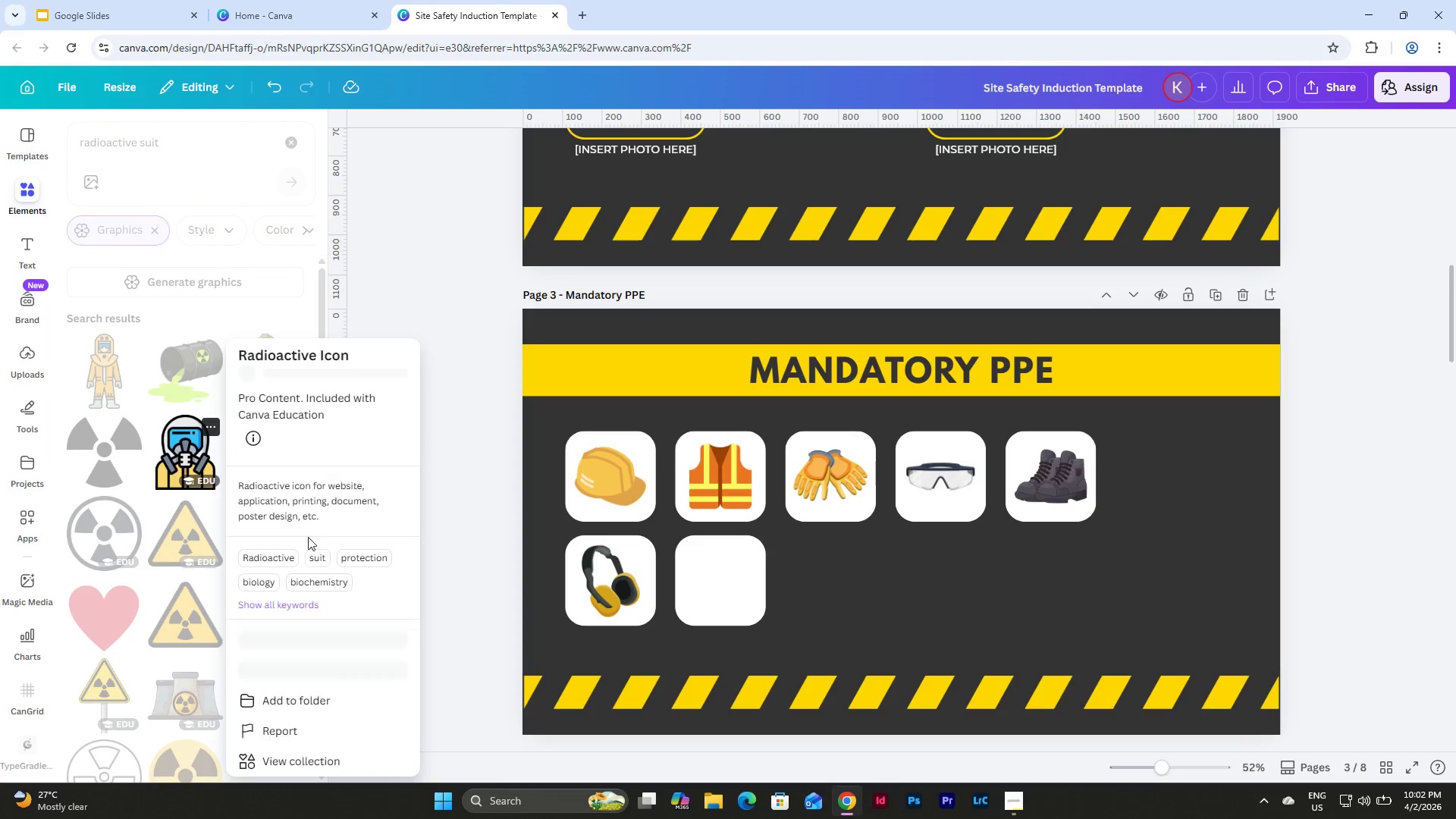 
left_click([297, 664])
 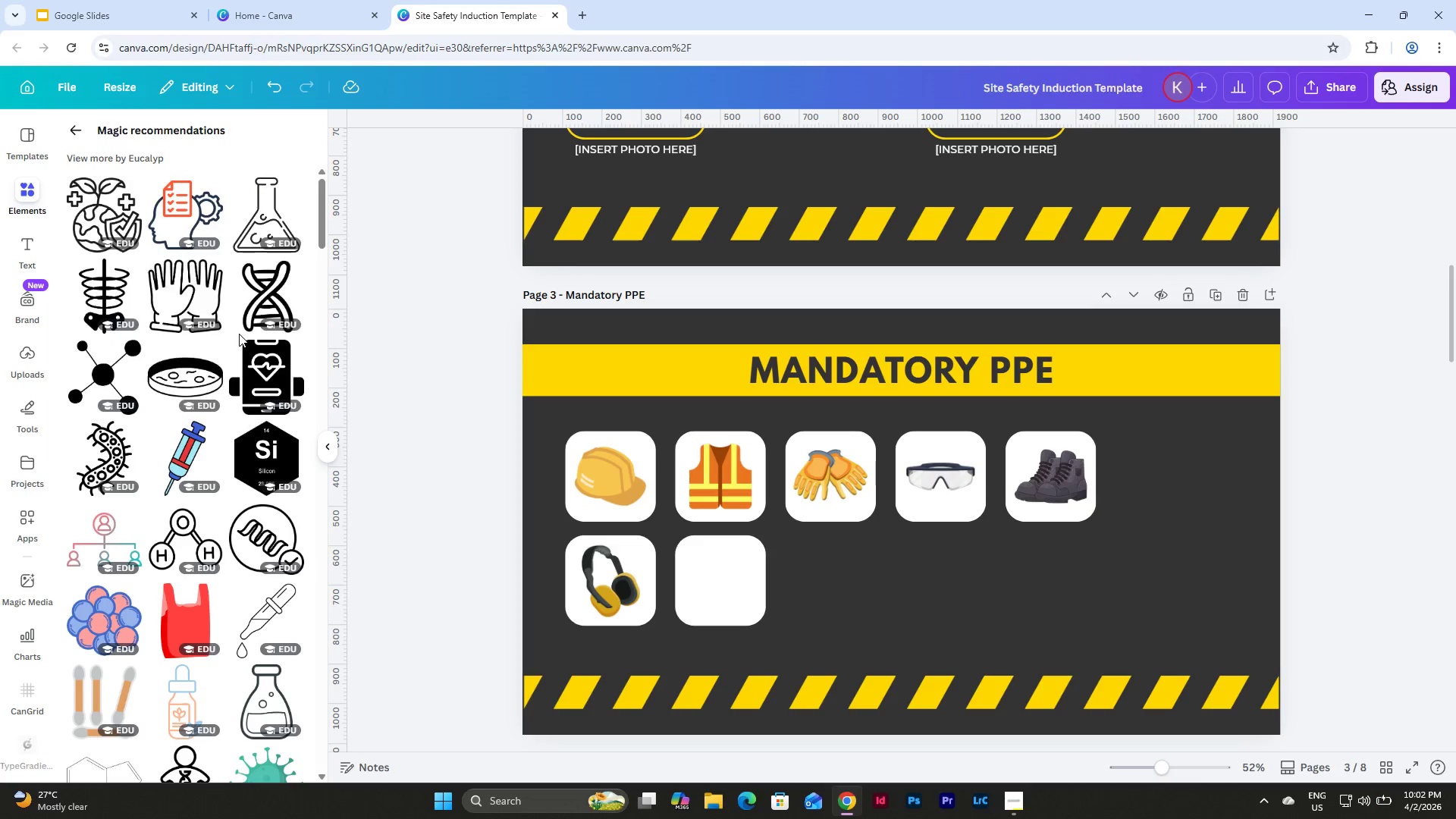 
scroll: coordinate [239, 334], scroll_direction: down, amount: 10.0
 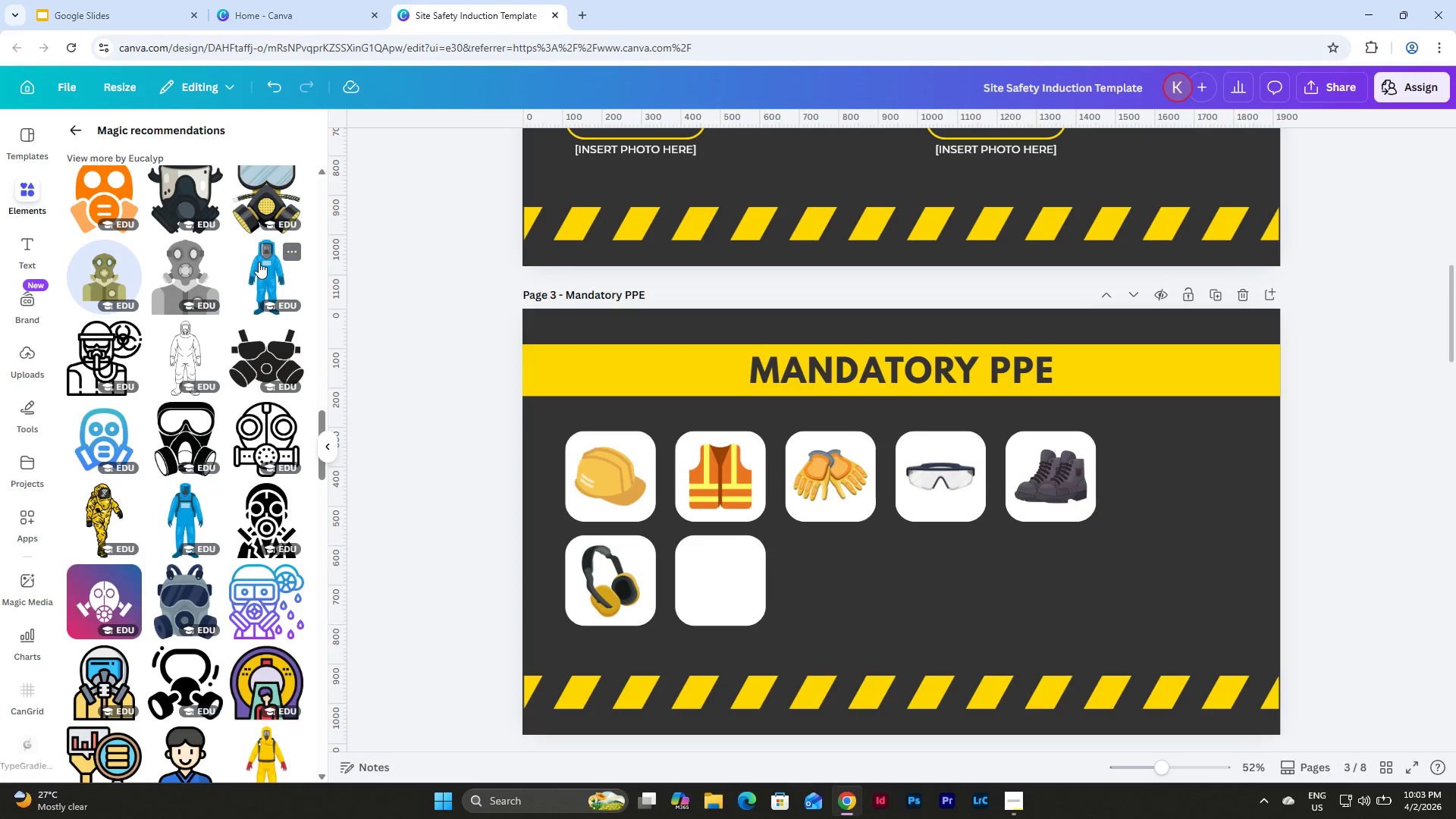 
left_click([259, 262])
 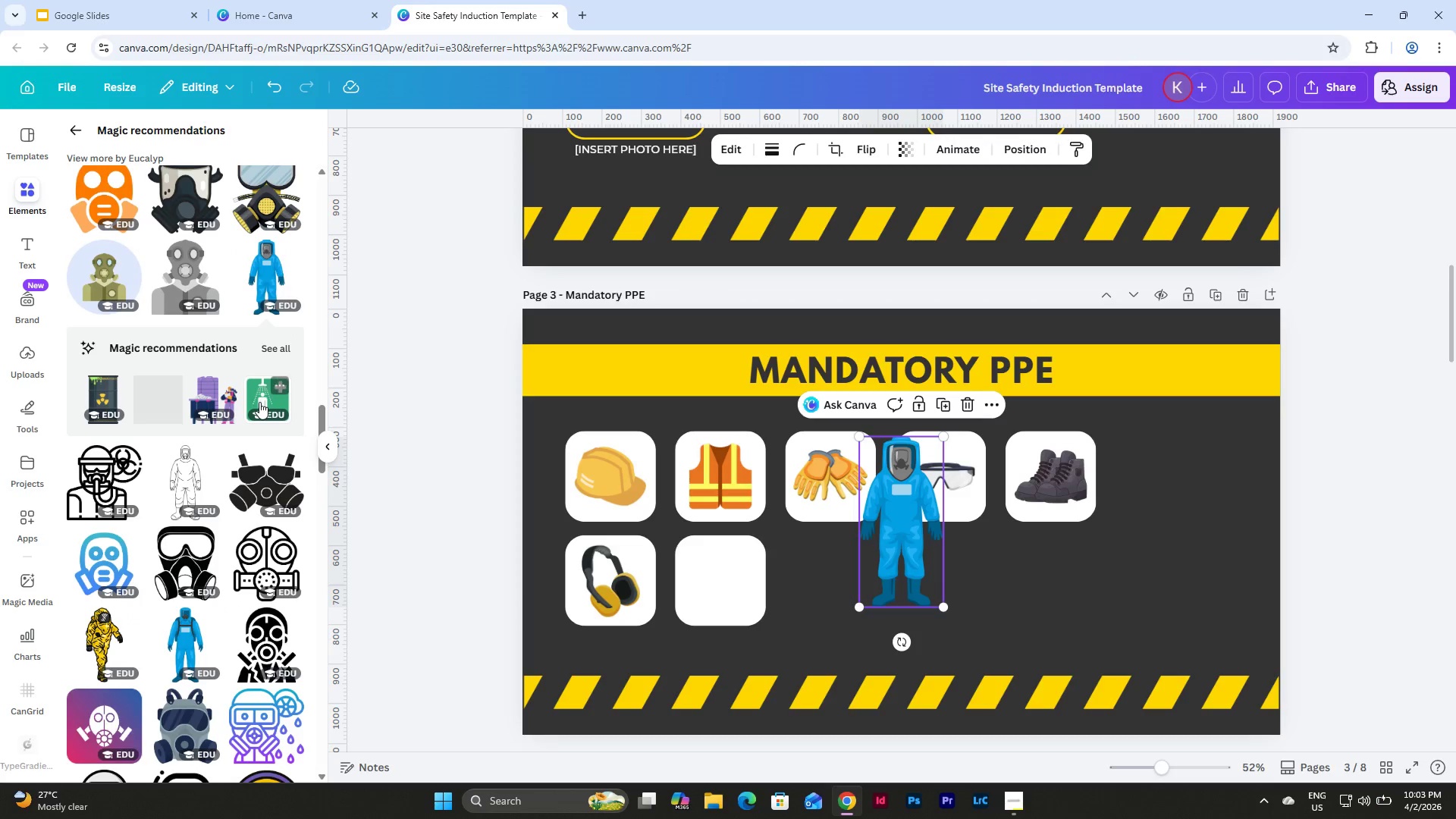 
scroll: coordinate [259, 402], scroll_direction: down, amount: 3.0
 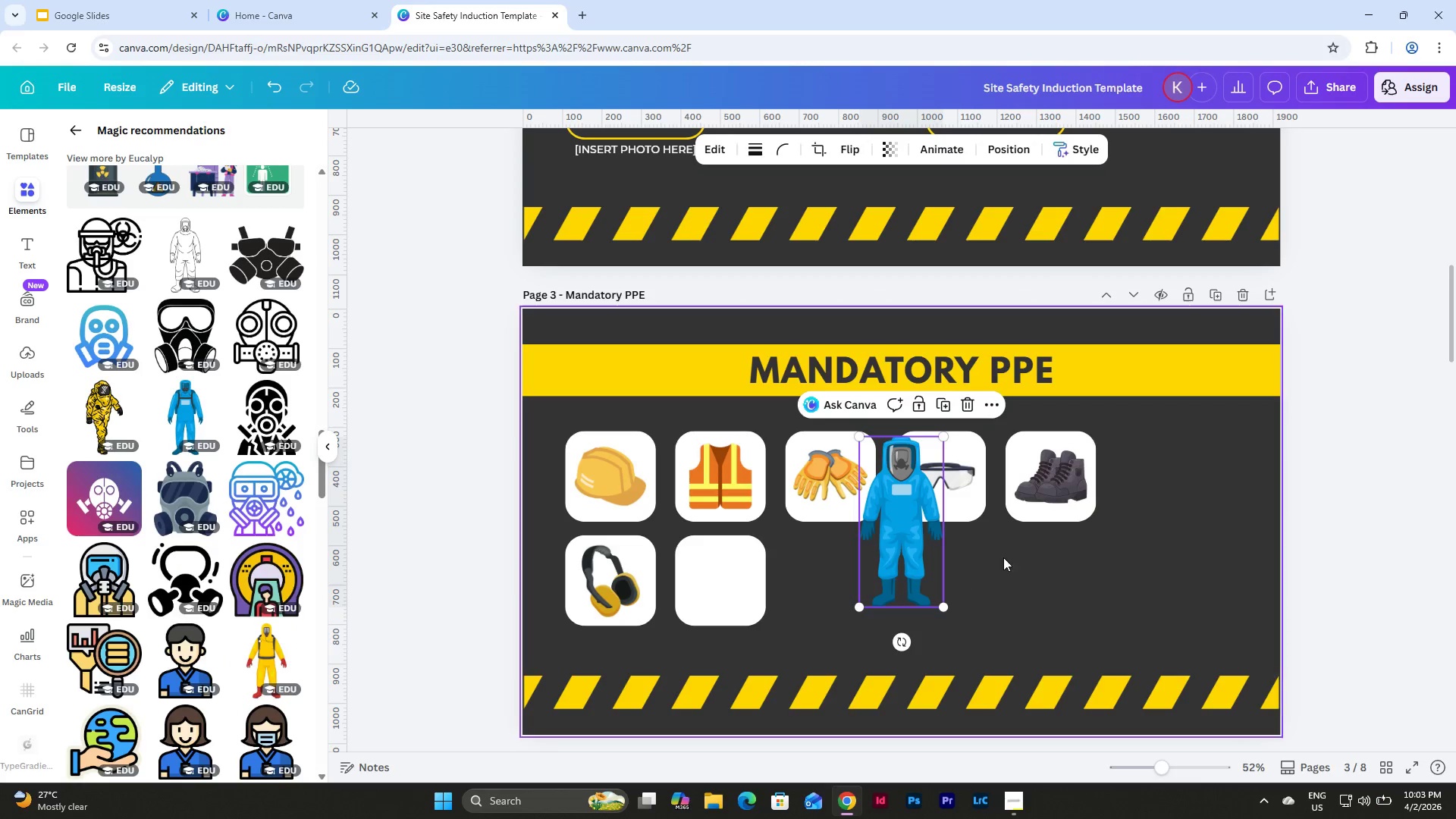 
left_click([969, 396])
 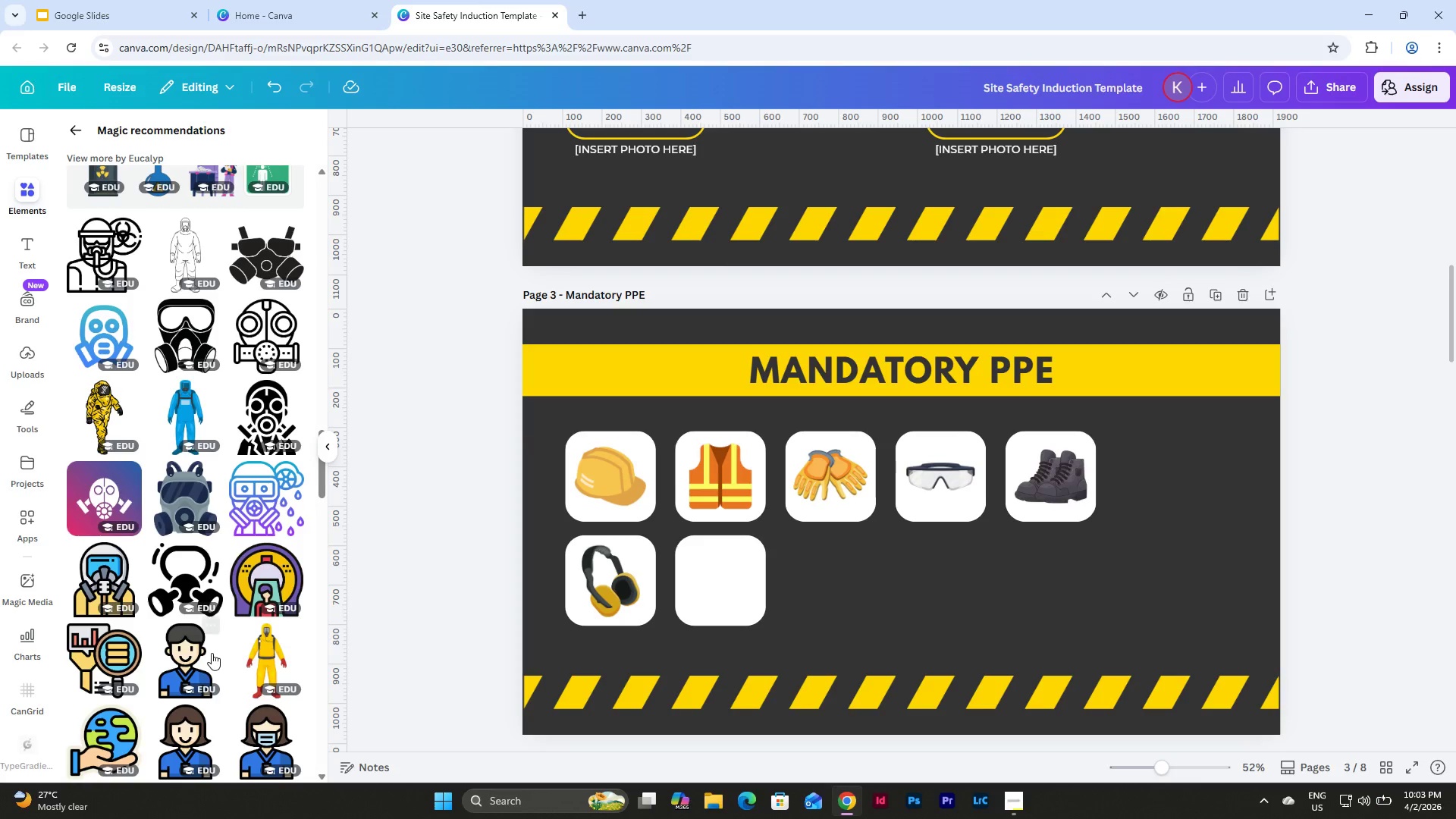 
left_click([271, 651])
 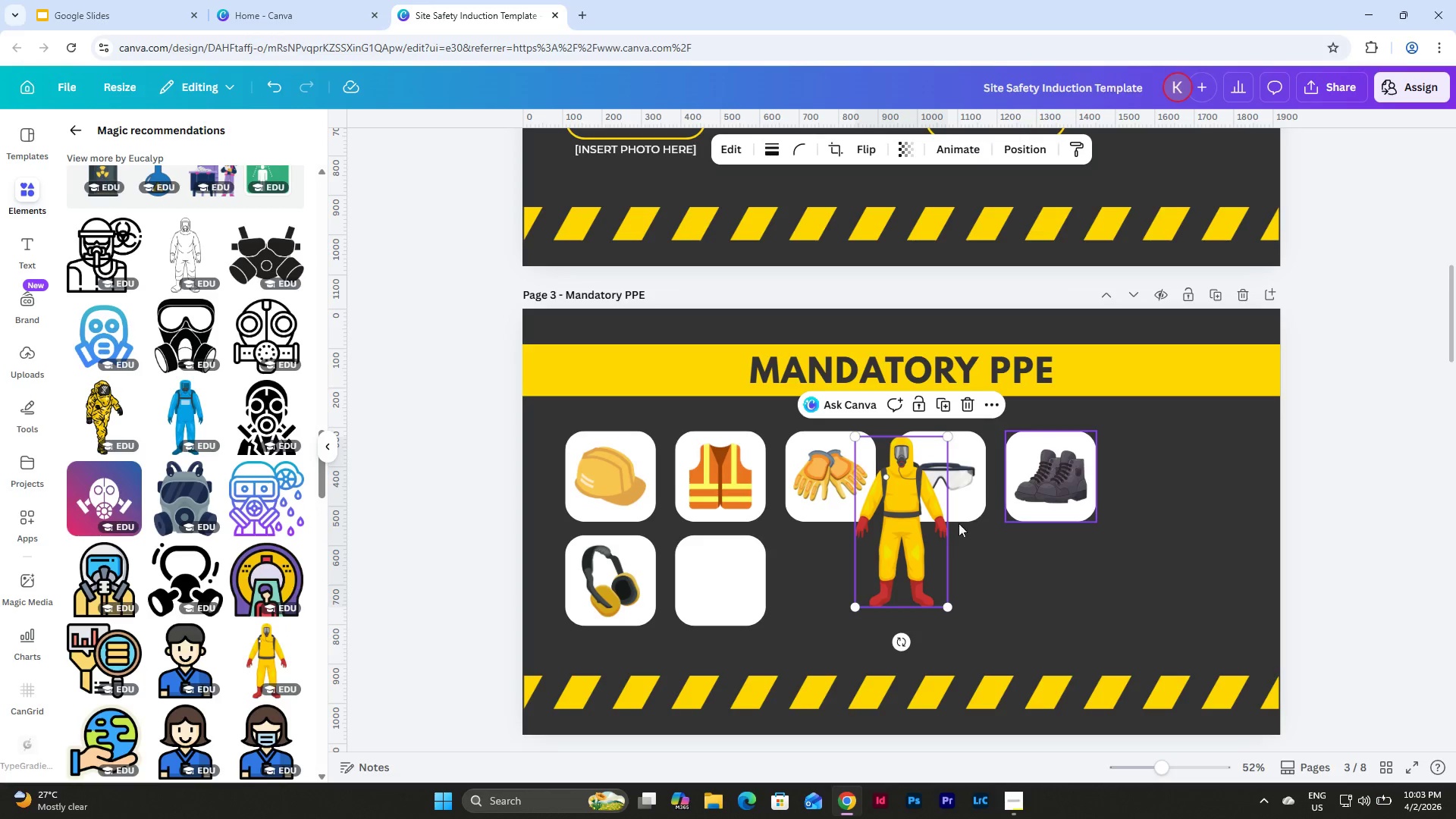 
left_click_drag(start_coordinate=[918, 529], to_coordinate=[736, 547])
 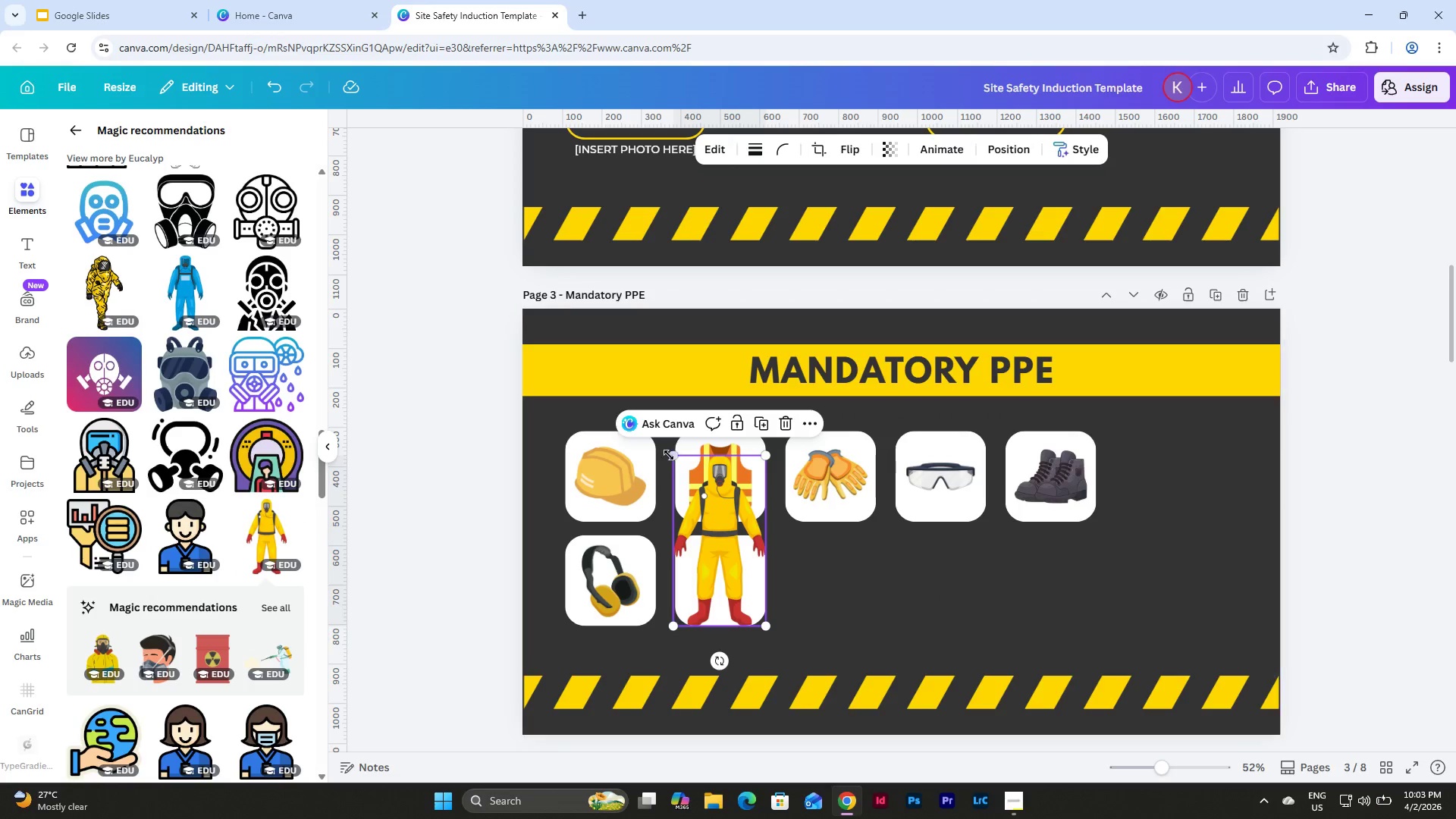 
left_click_drag(start_coordinate=[669, 455], to_coordinate=[718, 535])
 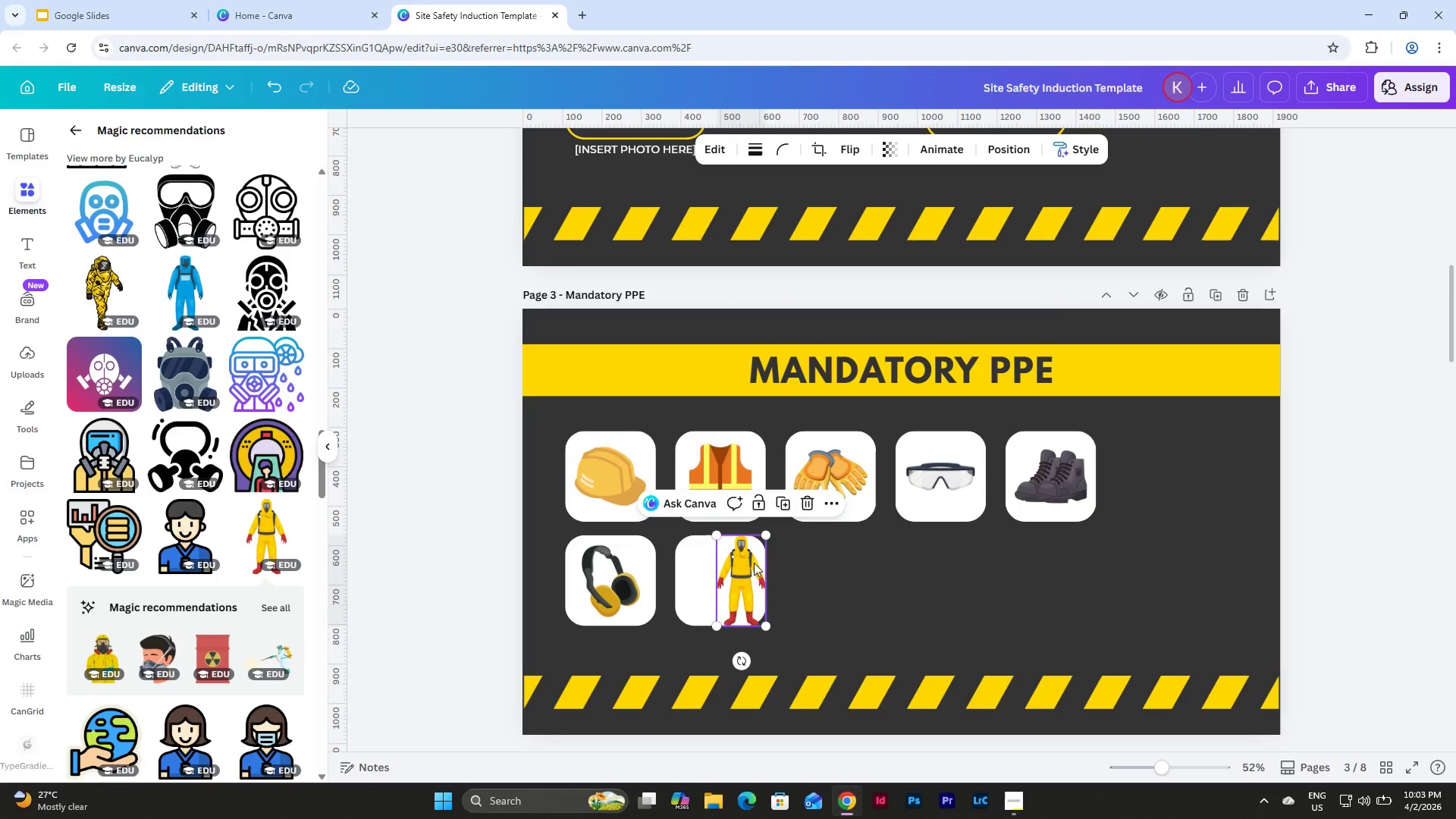 
left_click_drag(start_coordinate=[752, 563], to_coordinate=[730, 569])
 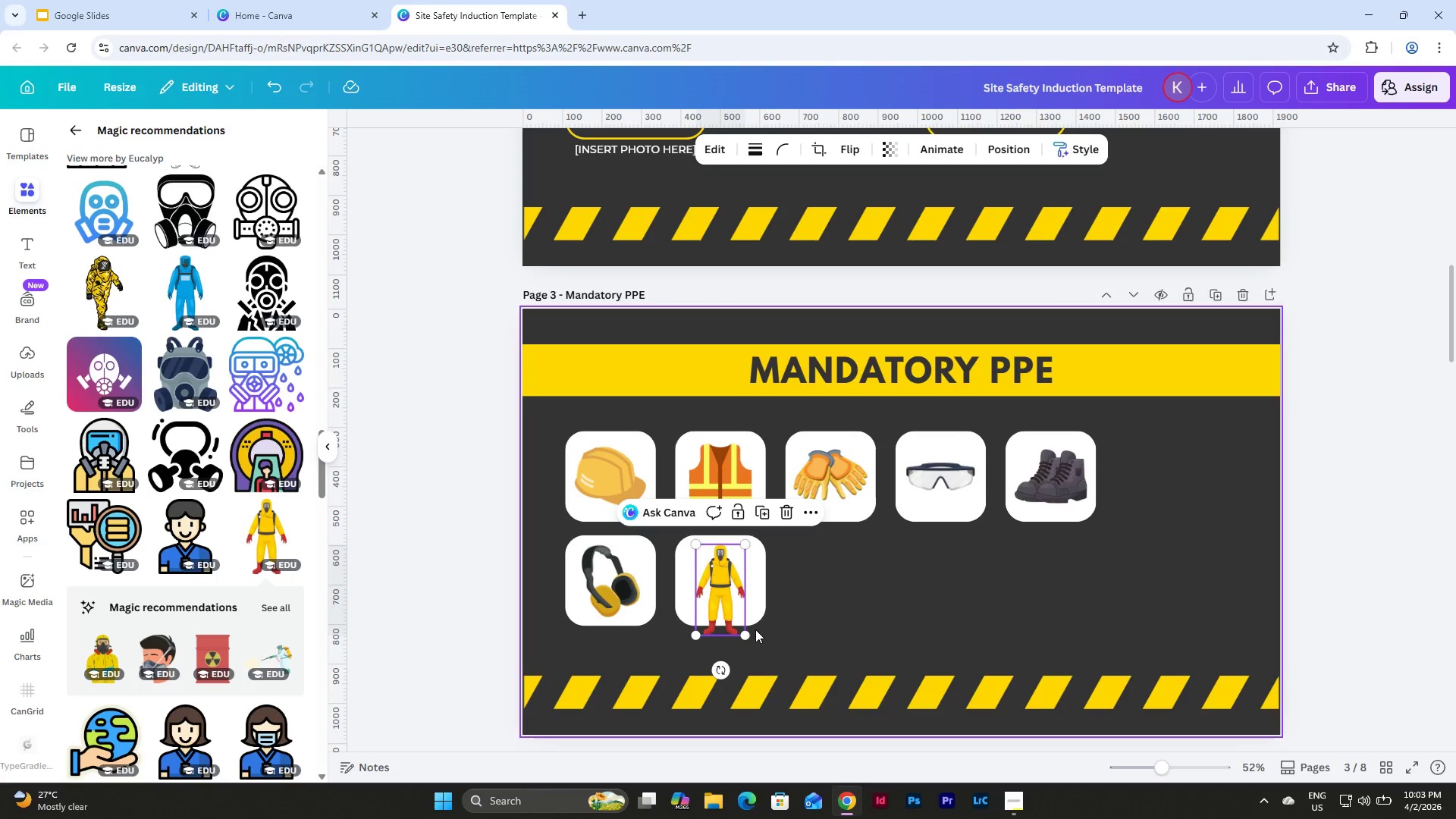 
left_click_drag(start_coordinate=[742, 632], to_coordinate=[797, 642])
 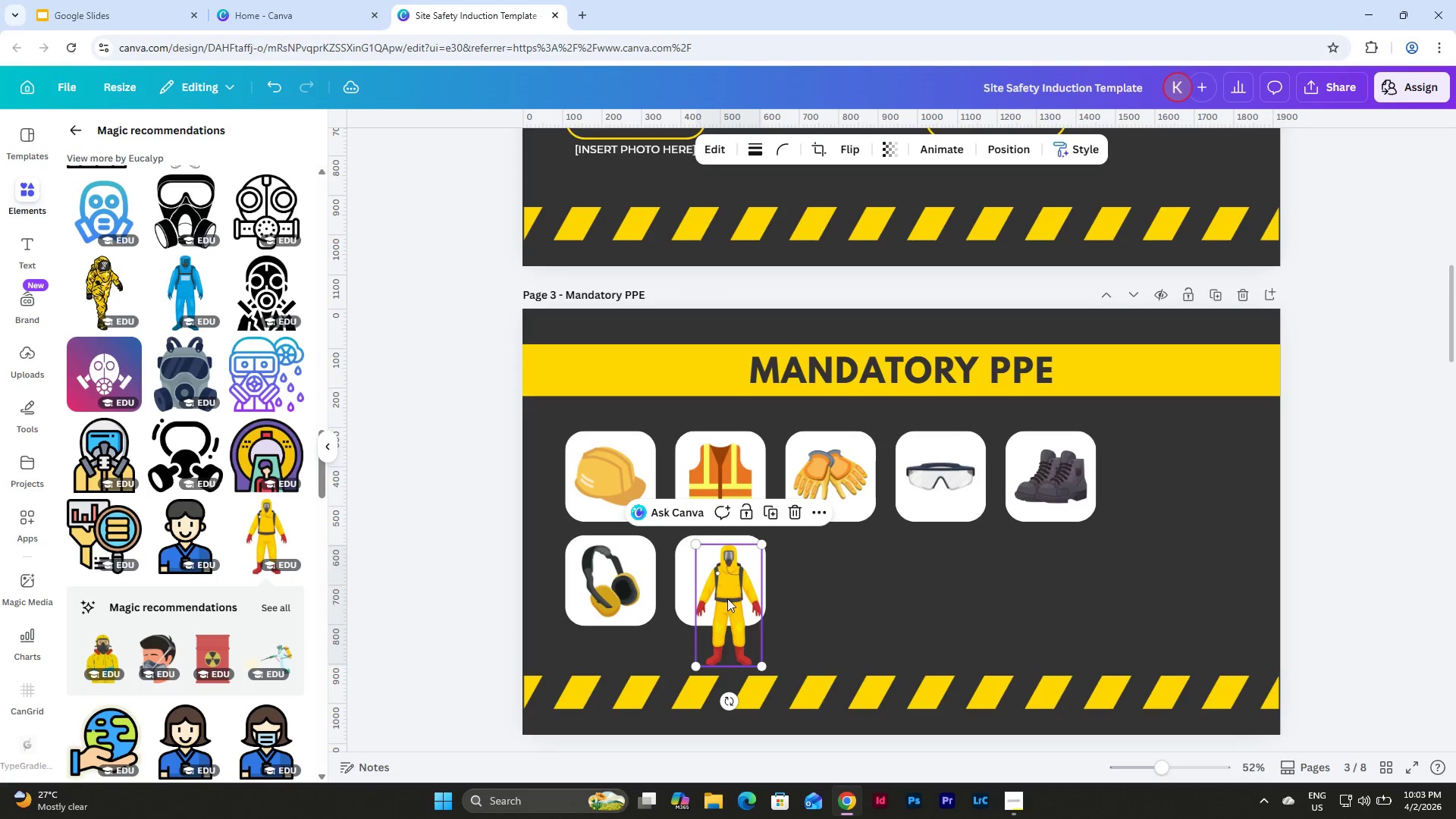 
left_click([727, 598])
 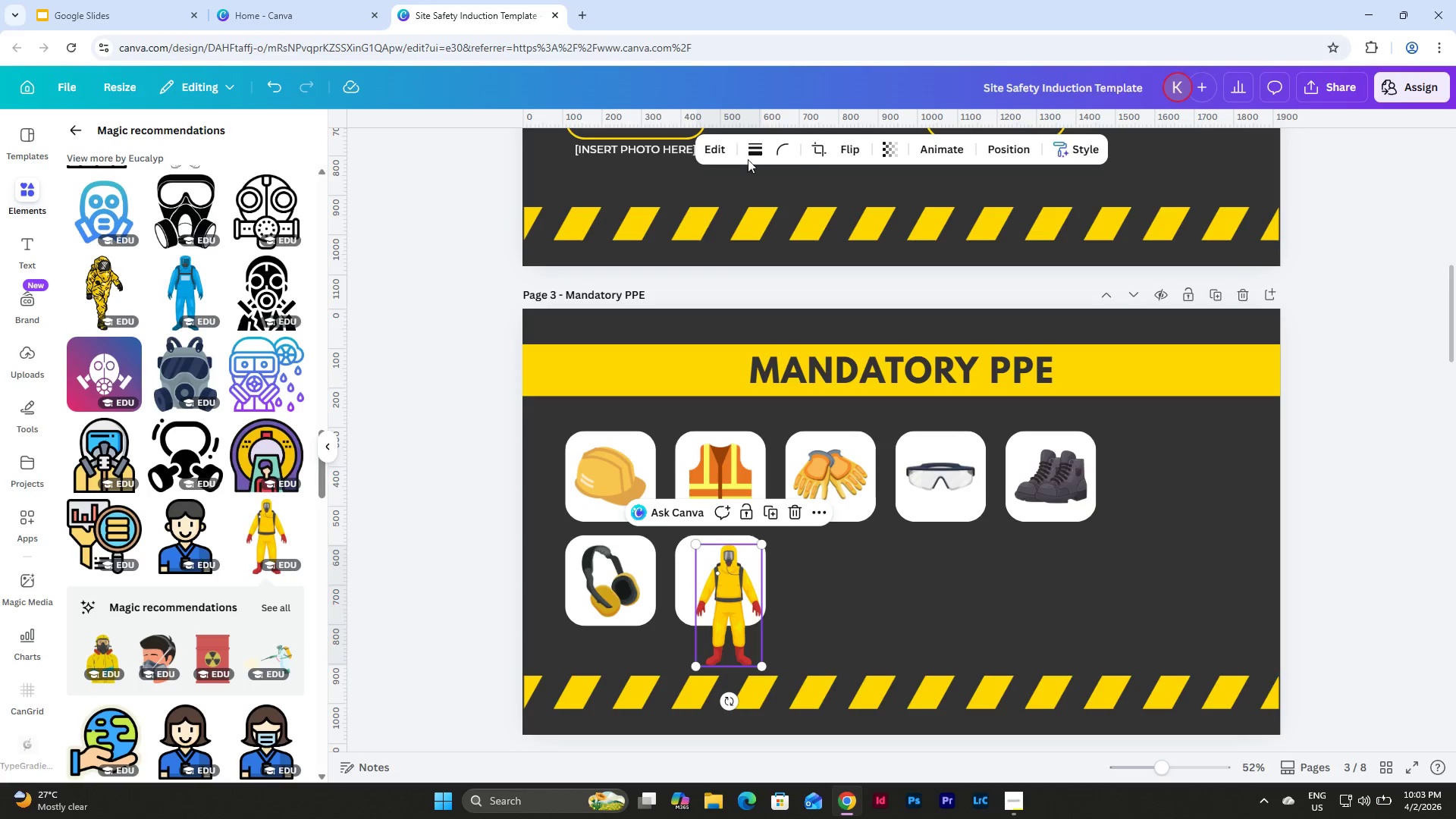 
left_click([815, 149])
 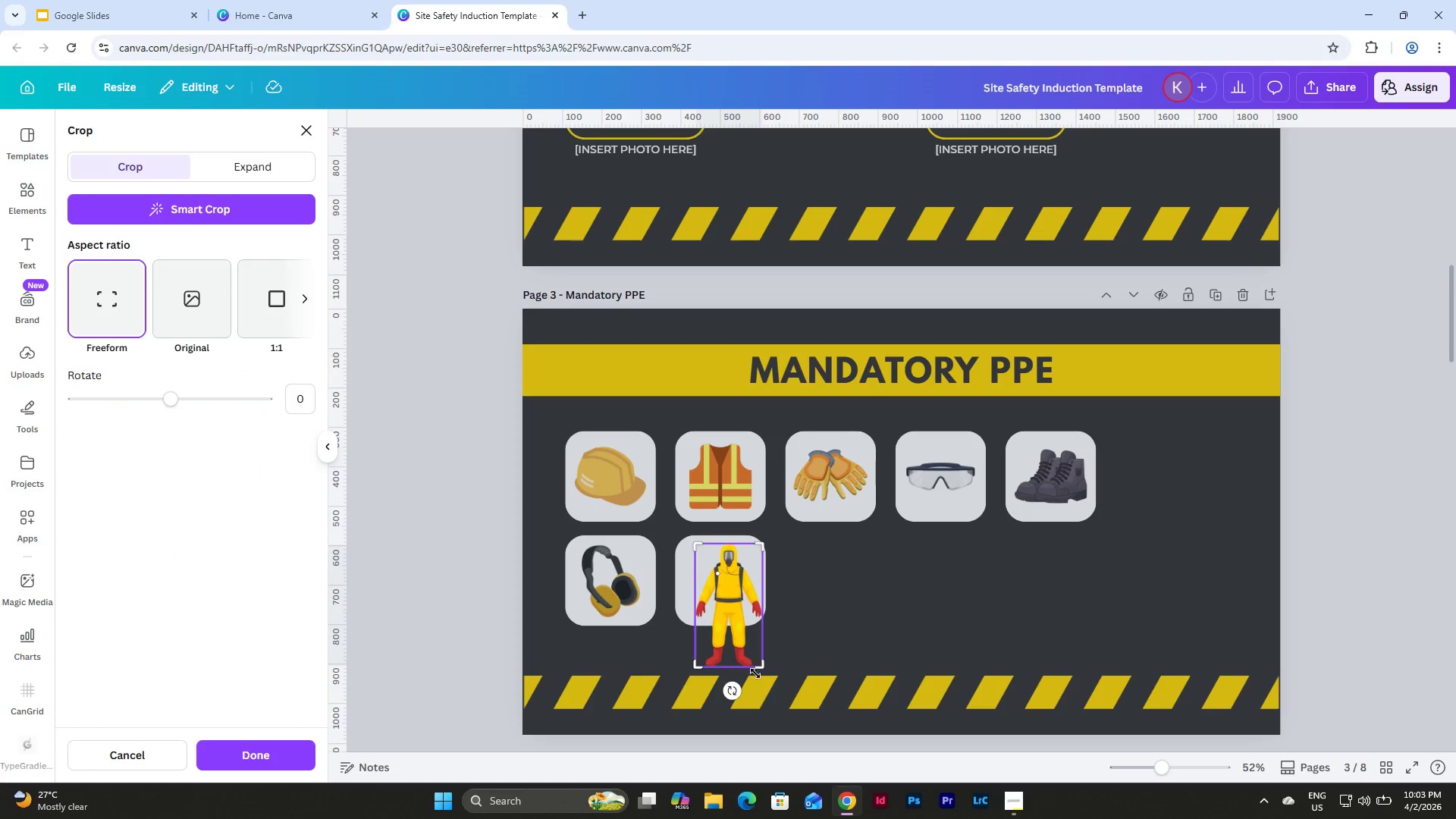 
left_click_drag(start_coordinate=[762, 667], to_coordinate=[772, 595])
 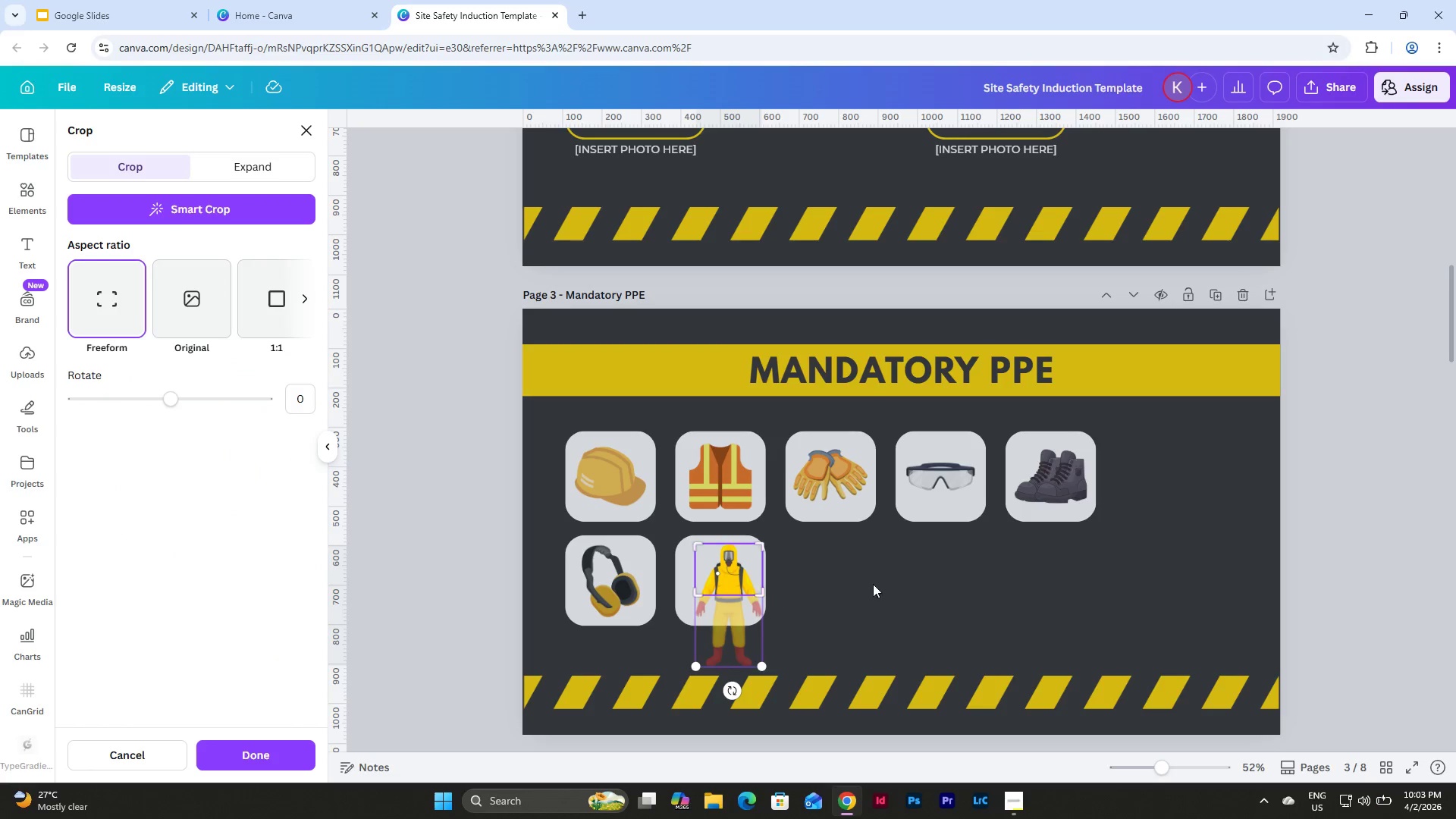 
left_click([875, 583])
 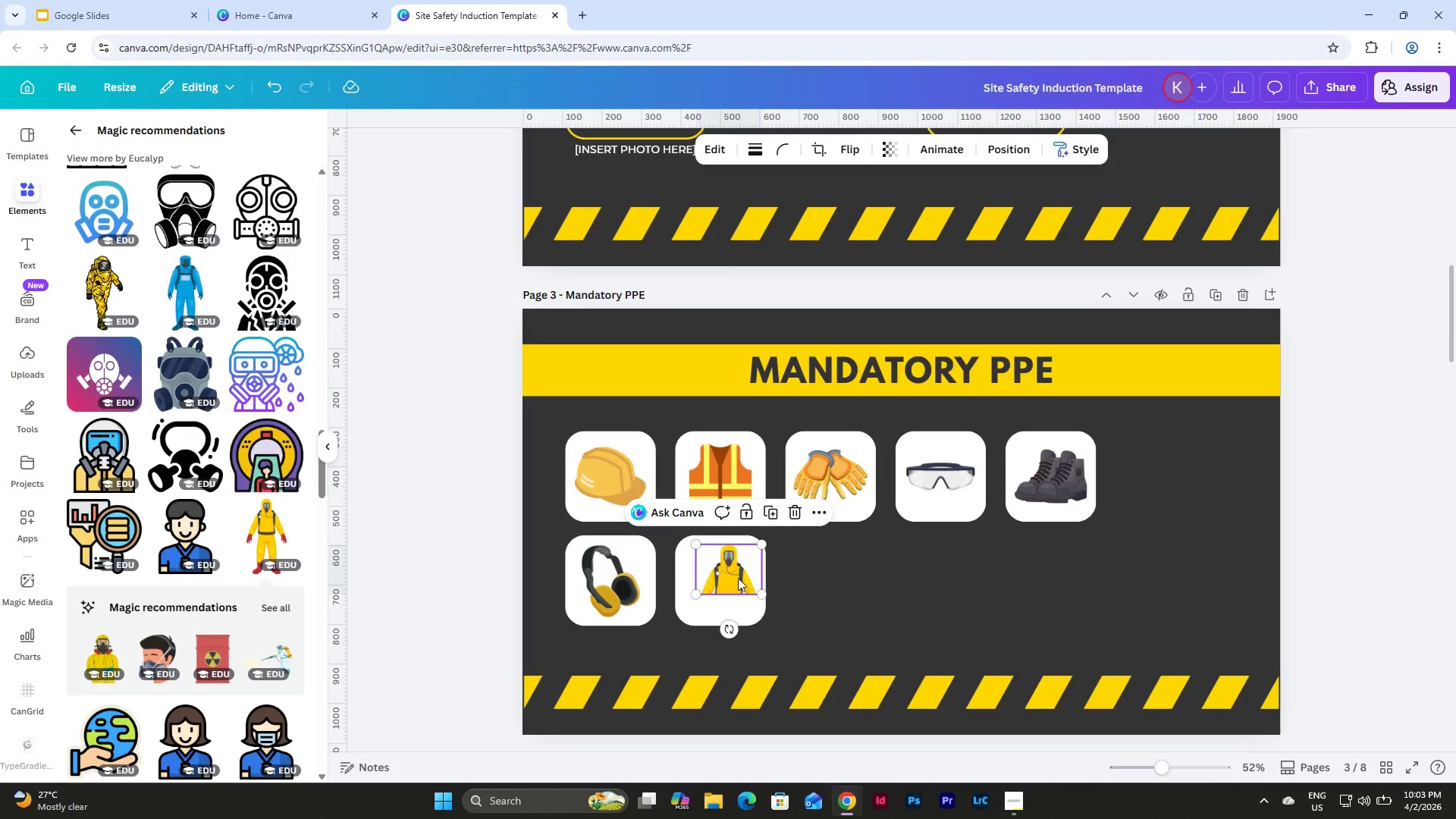 
left_click_drag(start_coordinate=[733, 577], to_coordinate=[724, 586])
 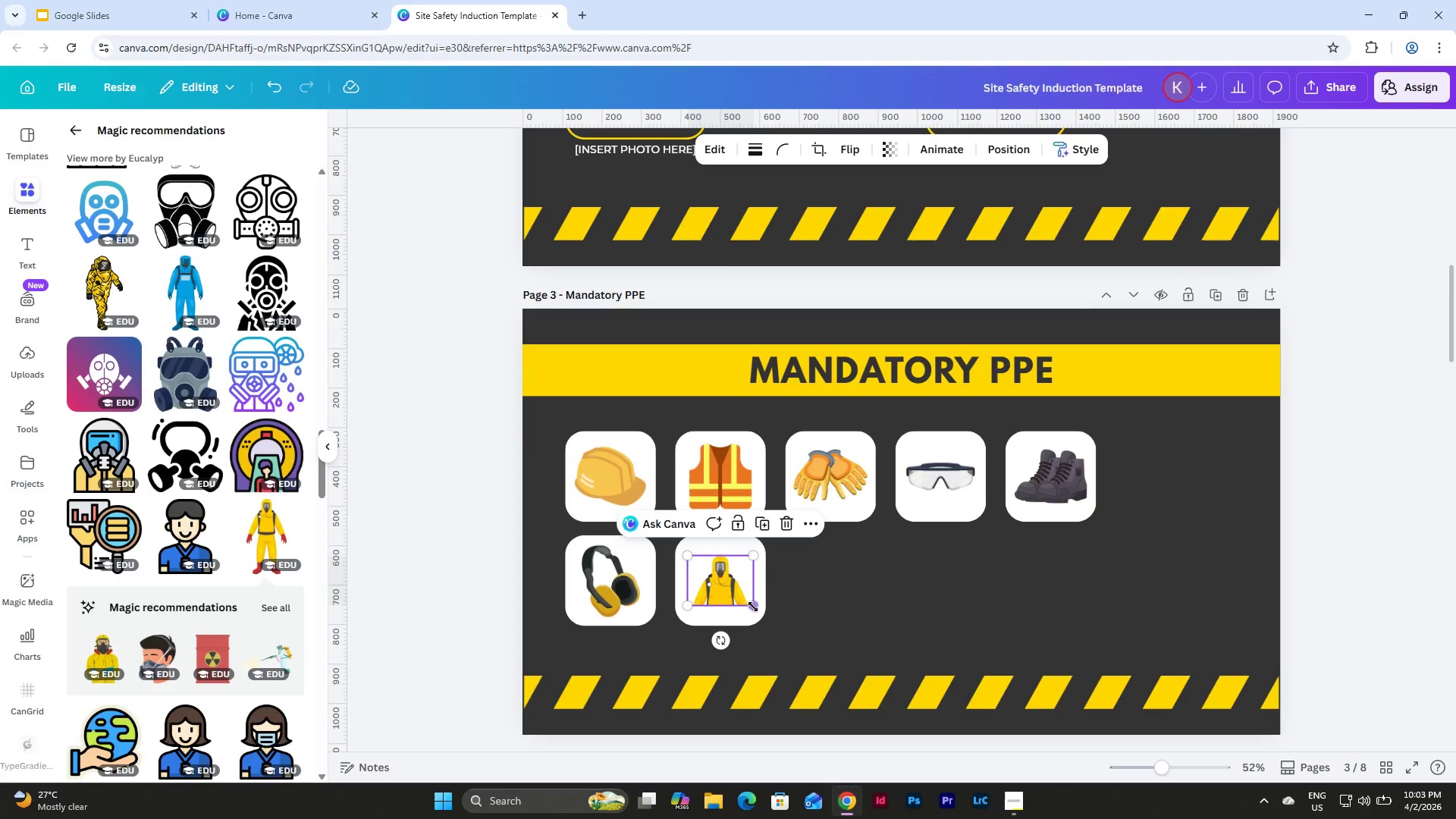 
left_click_drag(start_coordinate=[755, 607], to_coordinate=[776, 615])
 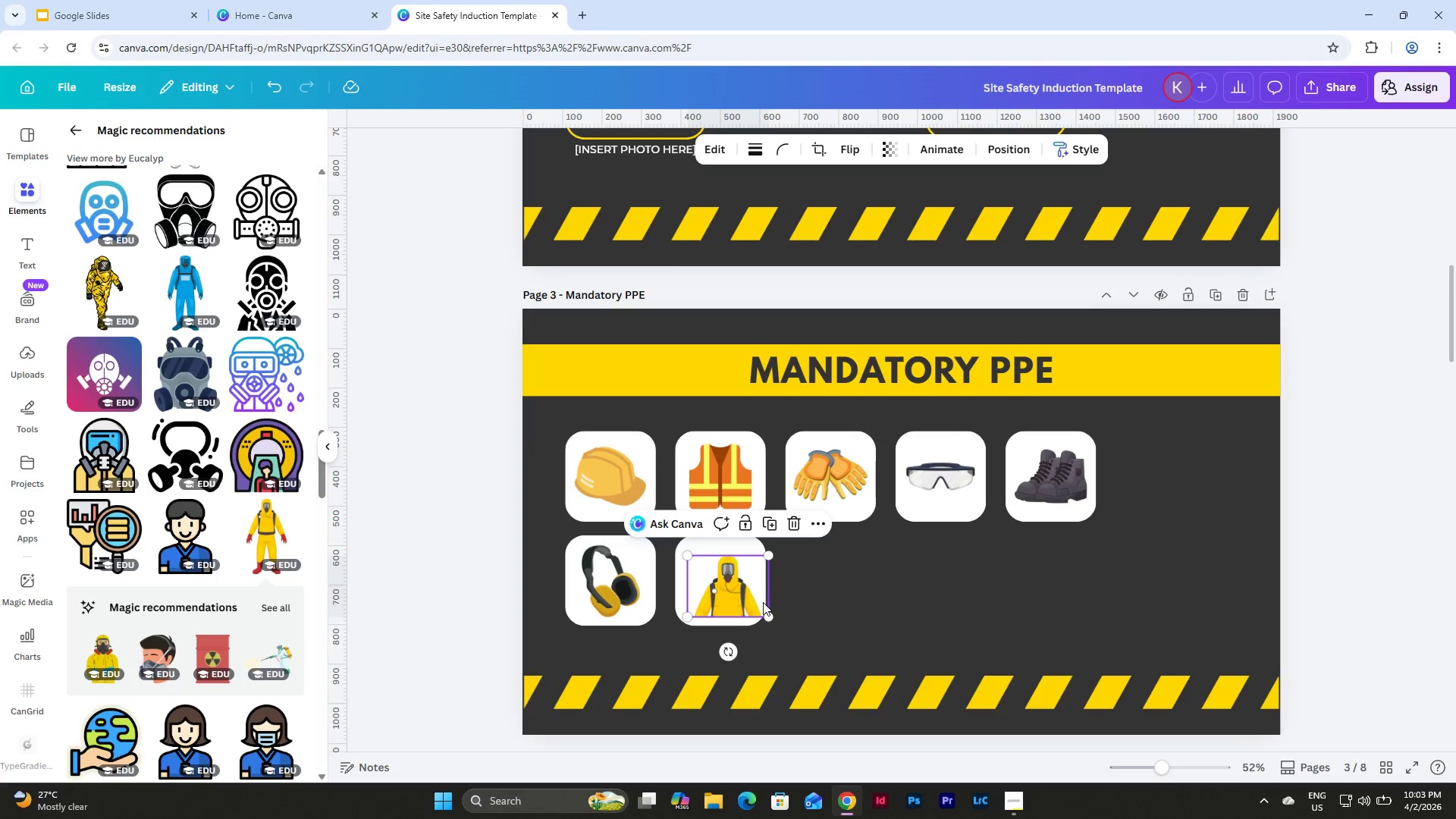 
left_click_drag(start_coordinate=[763, 602], to_coordinate=[755, 598])
 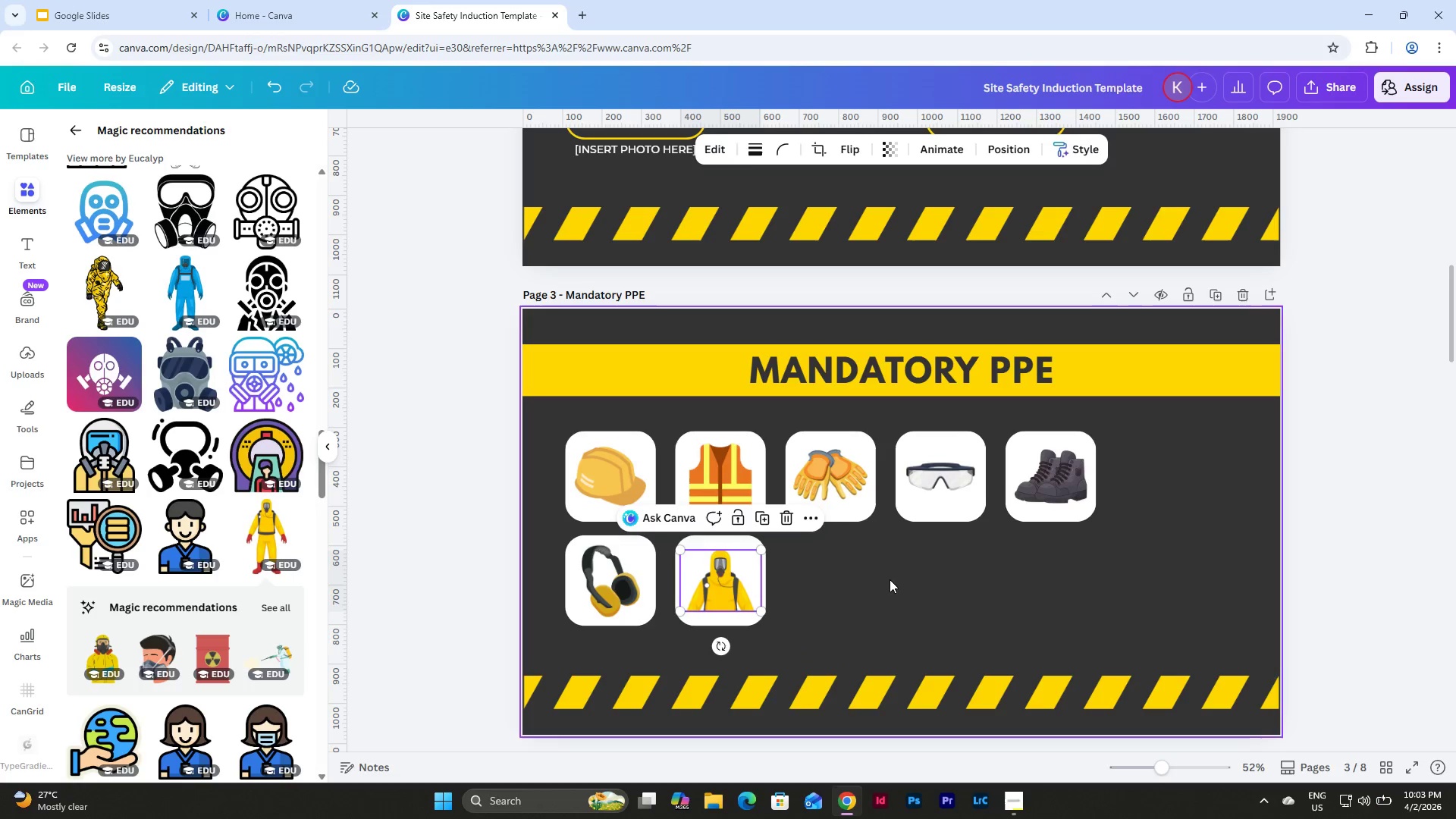 
left_click([890, 579])
 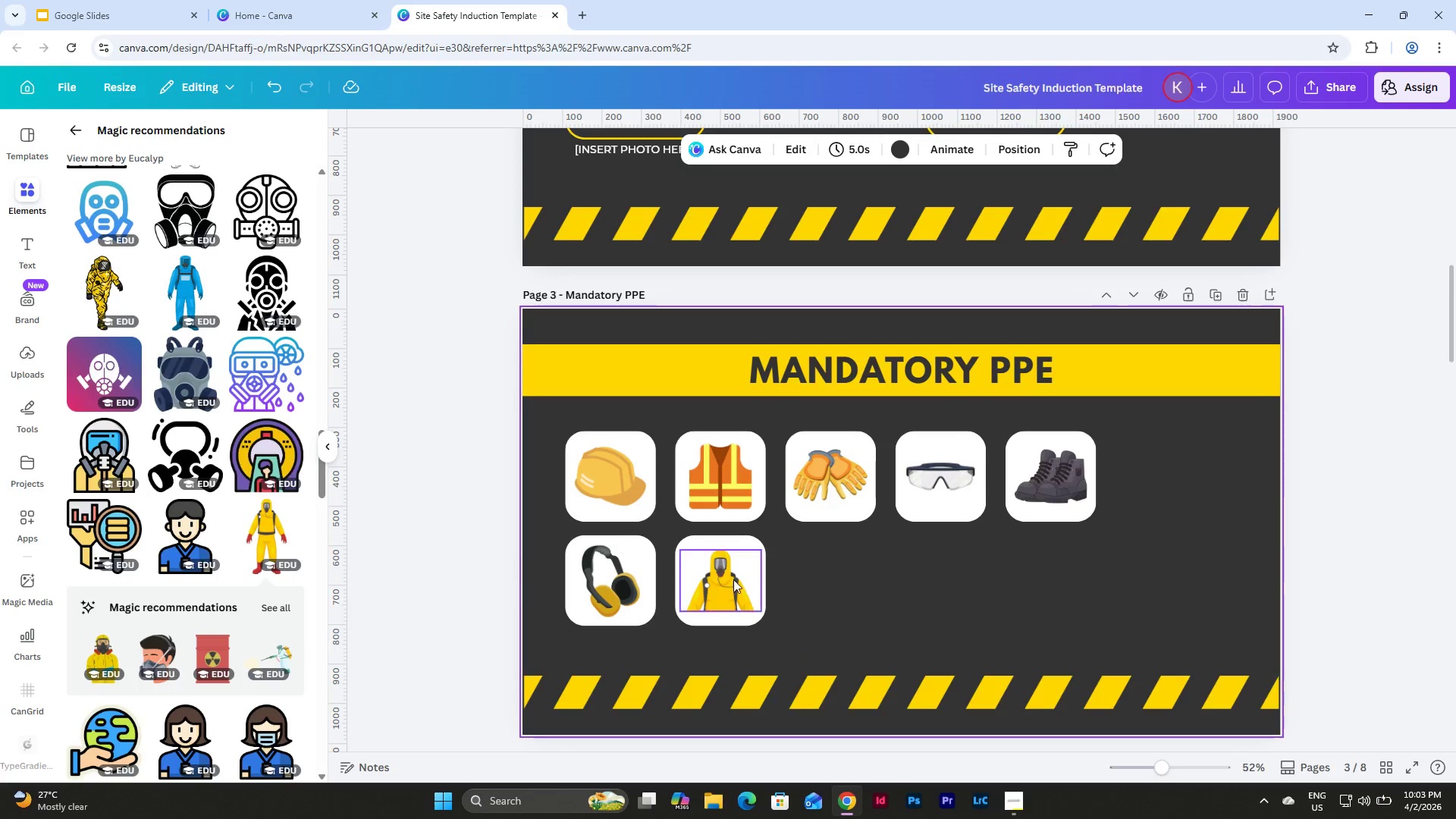 
left_click([727, 579])
 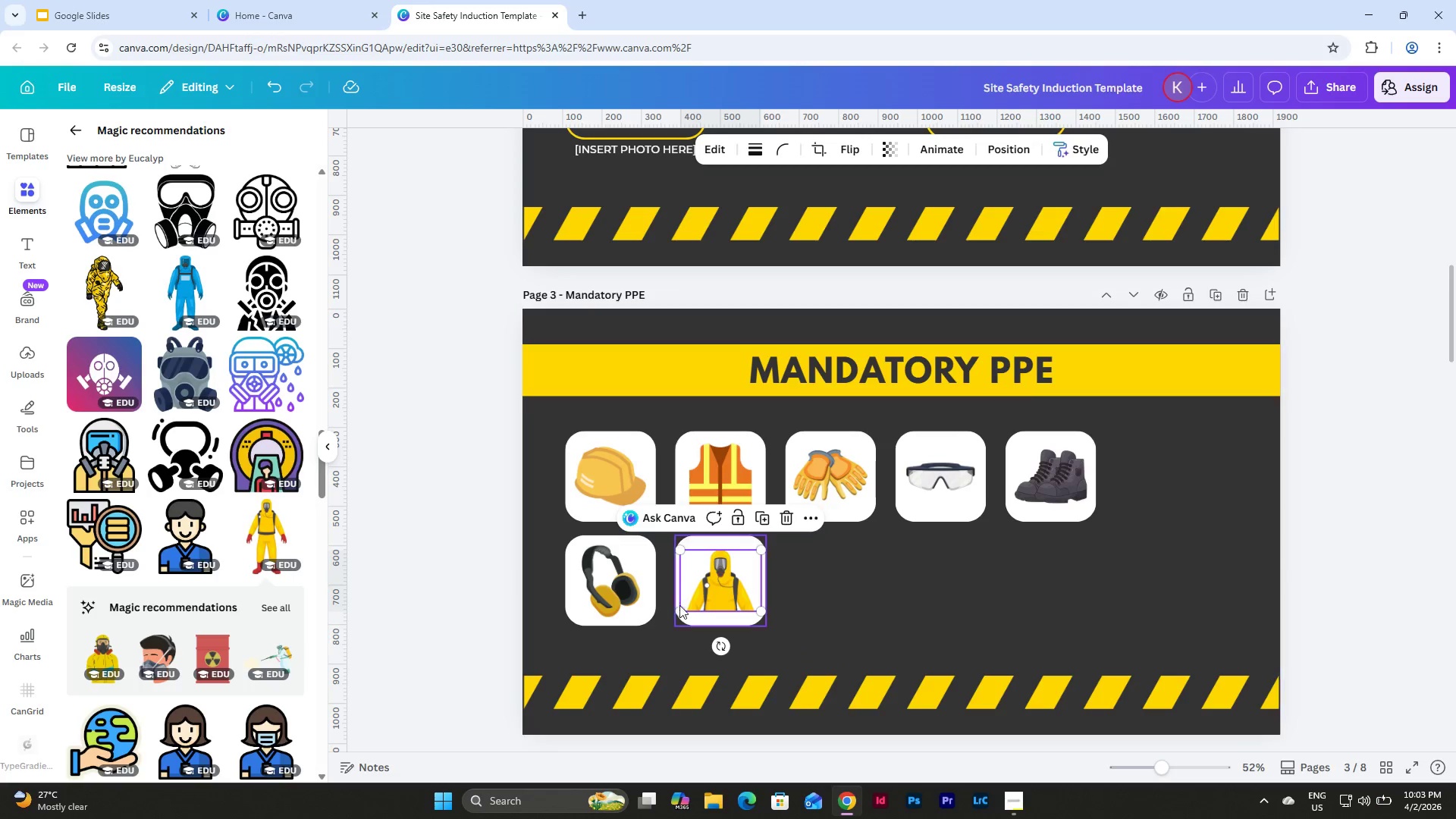 
left_click_drag(start_coordinate=[680, 608], to_coordinate=[670, 612])
 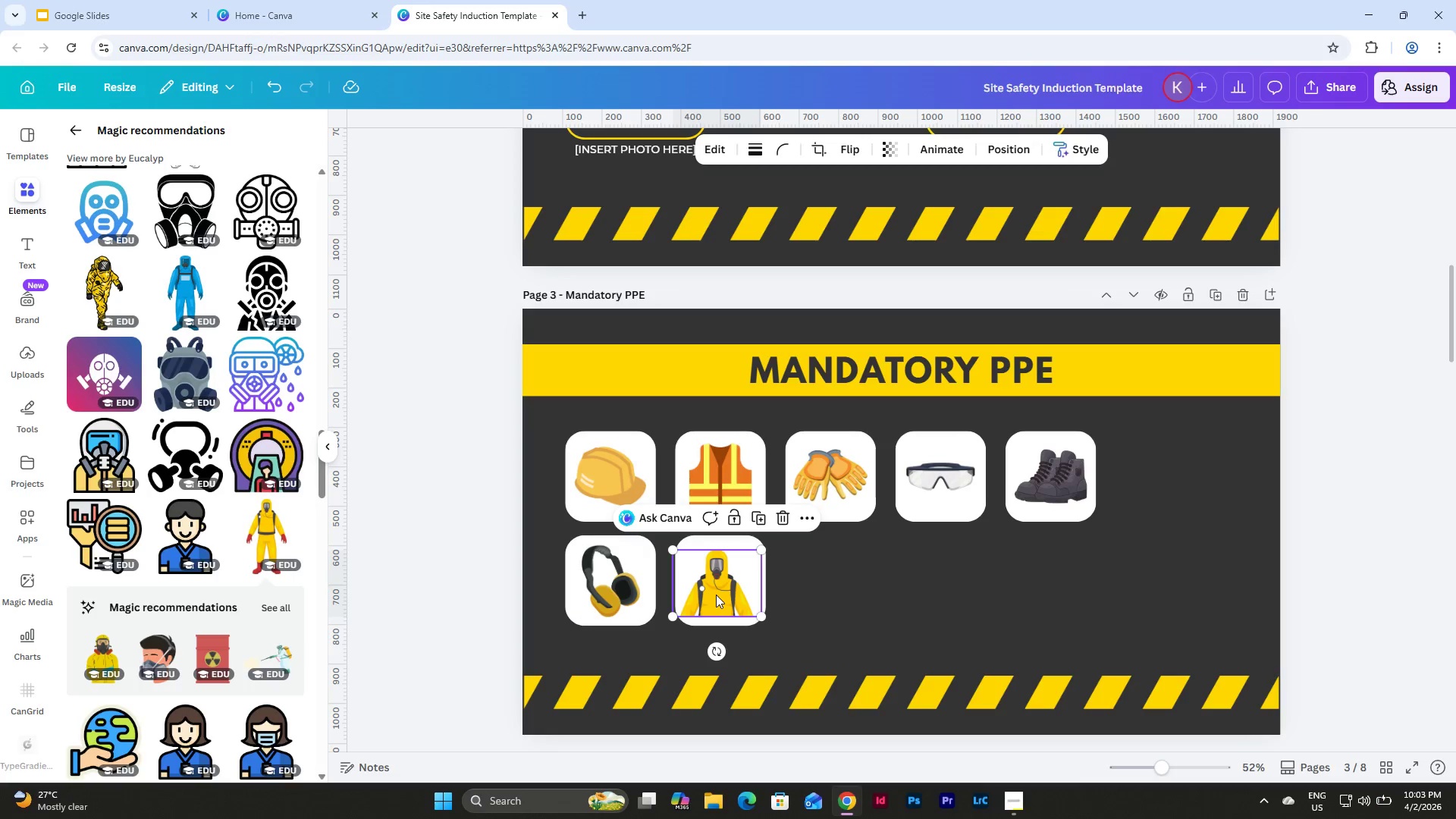 
left_click_drag(start_coordinate=[716, 595], to_coordinate=[720, 592])
 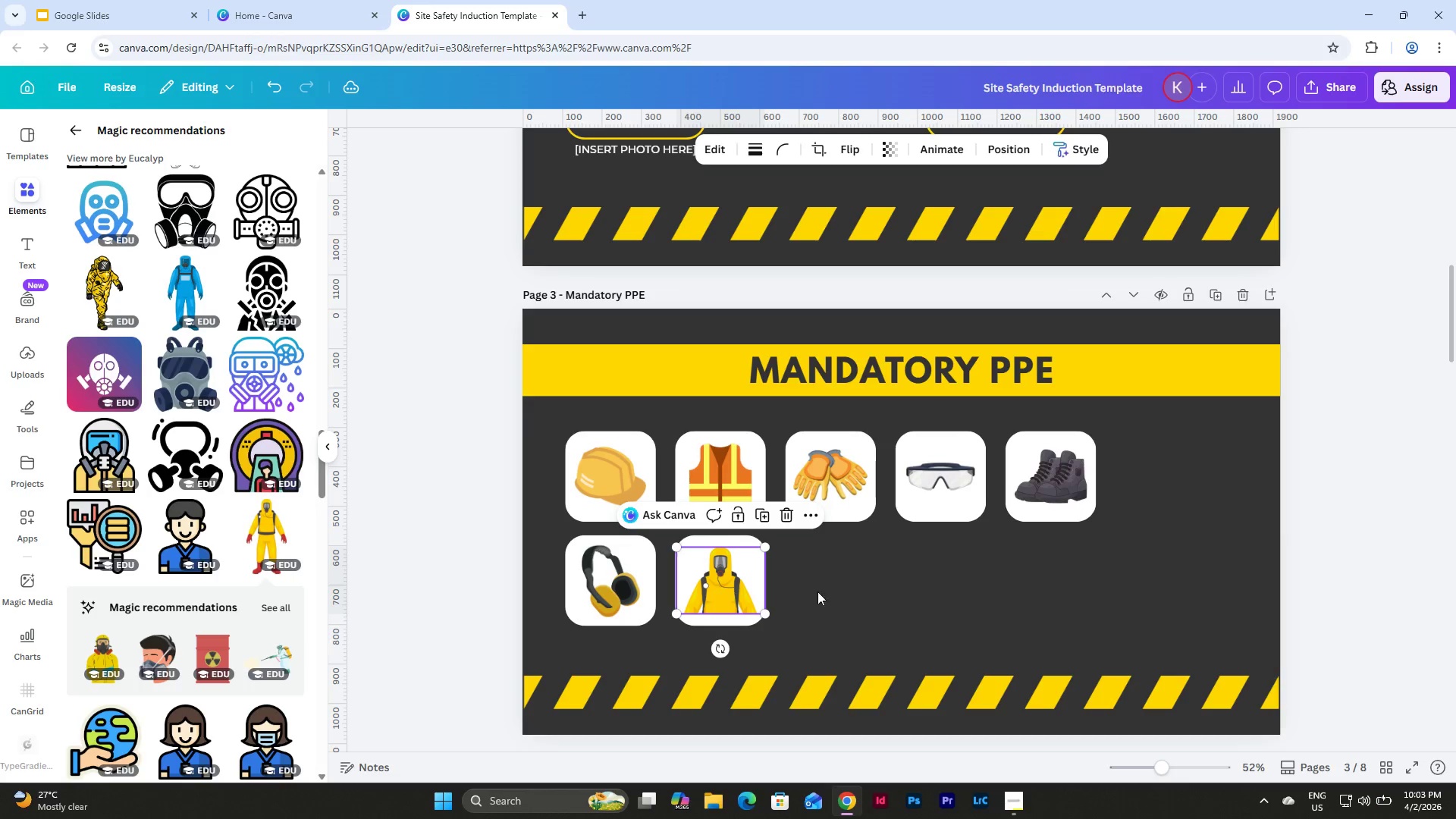 
left_click([852, 593])
 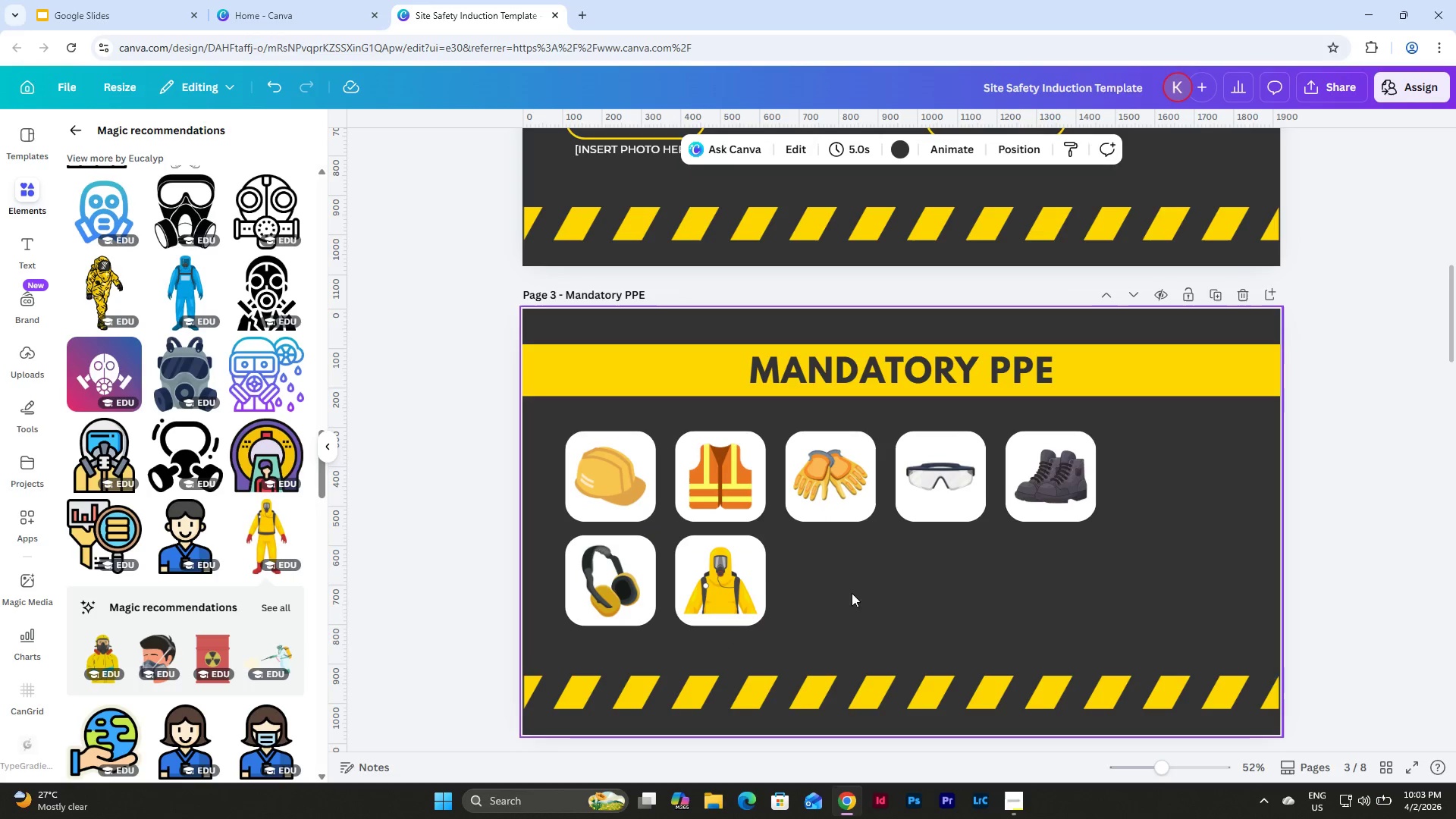 
left_click([739, 578])
 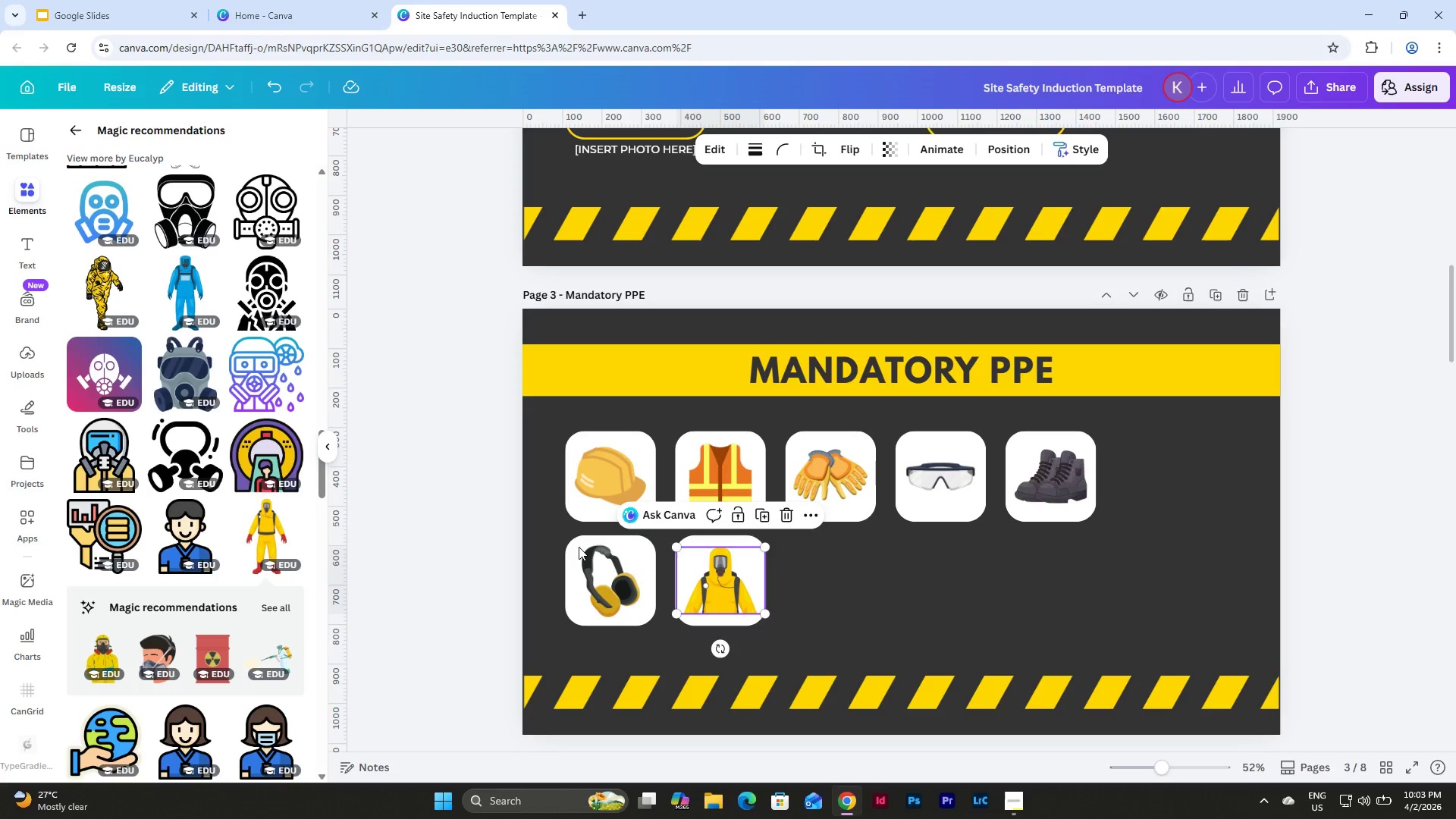 
left_click([262, 526])
 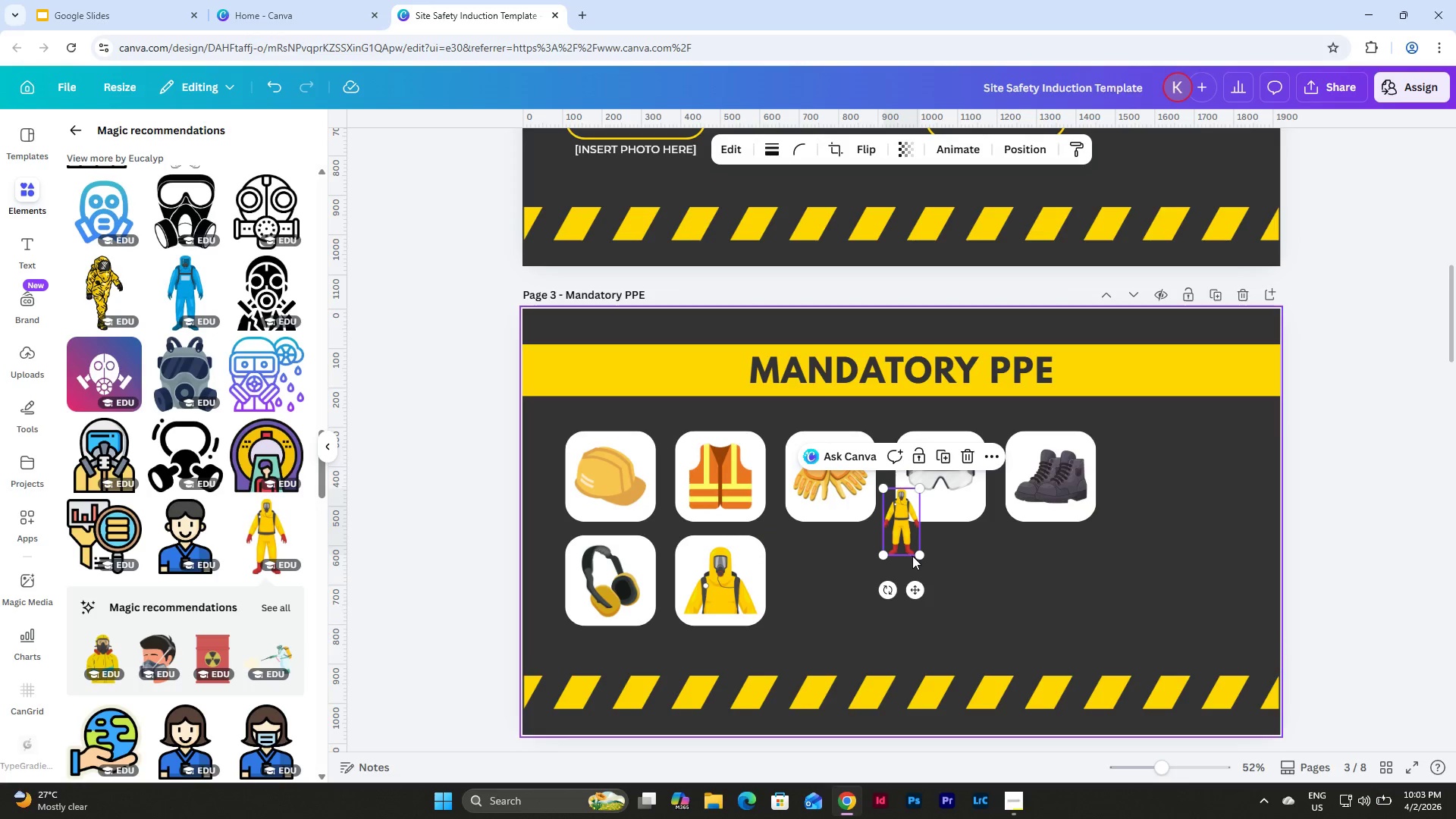 
left_click_drag(start_coordinate=[919, 554], to_coordinate=[1090, 672])
 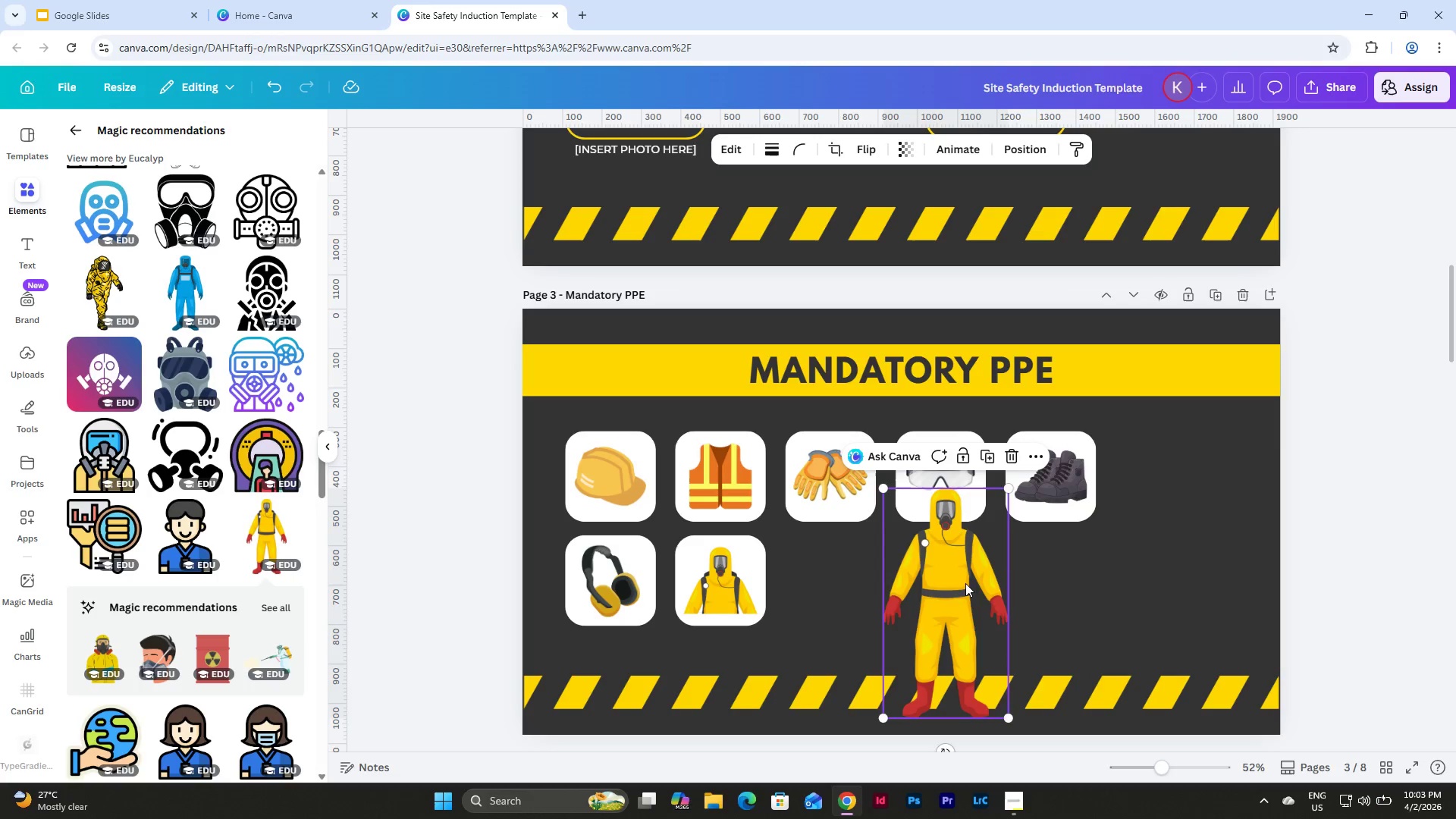 
left_click_drag(start_coordinate=[955, 582], to_coordinate=[817, 604])
 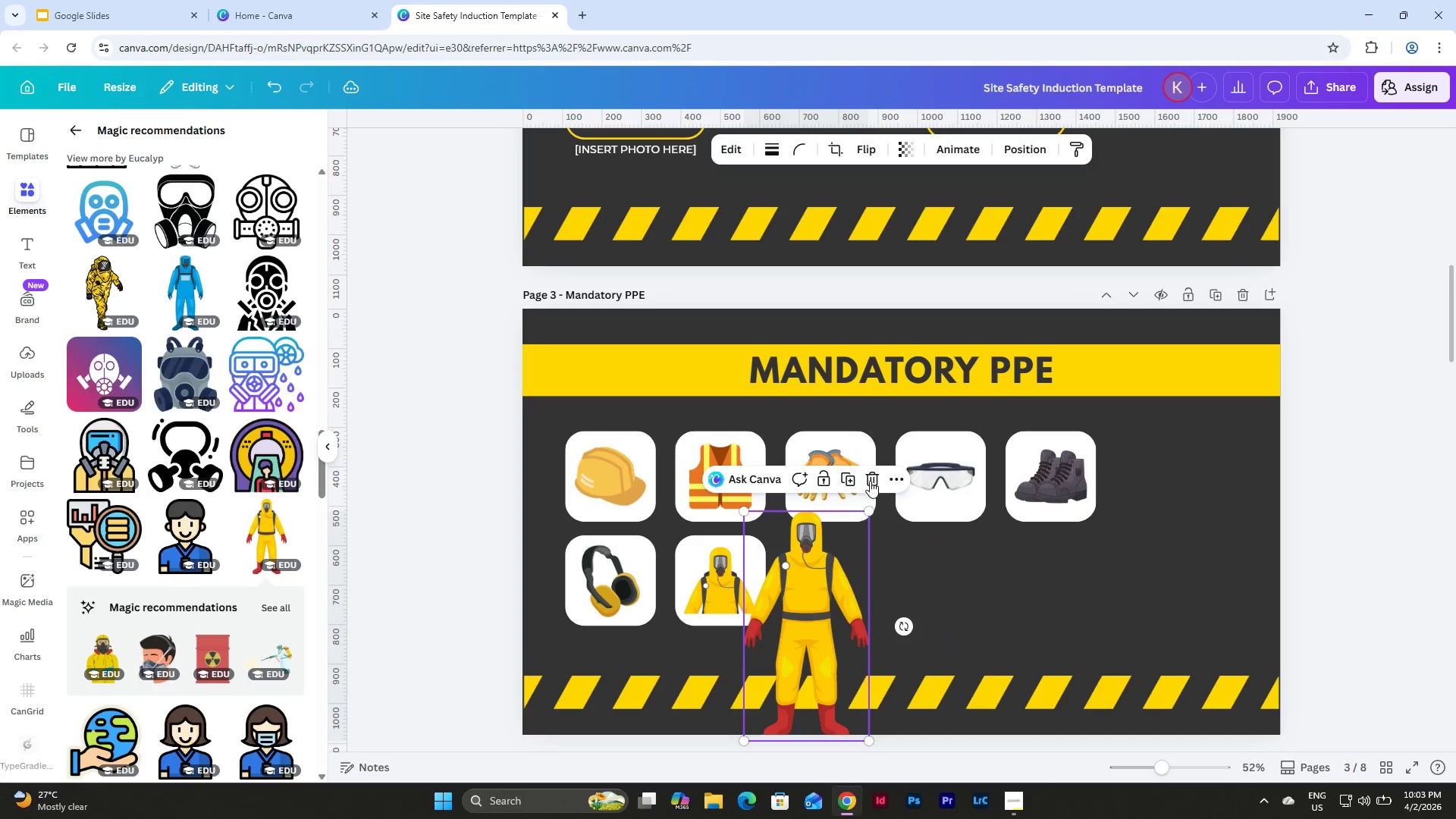 
left_click([873, 482])
 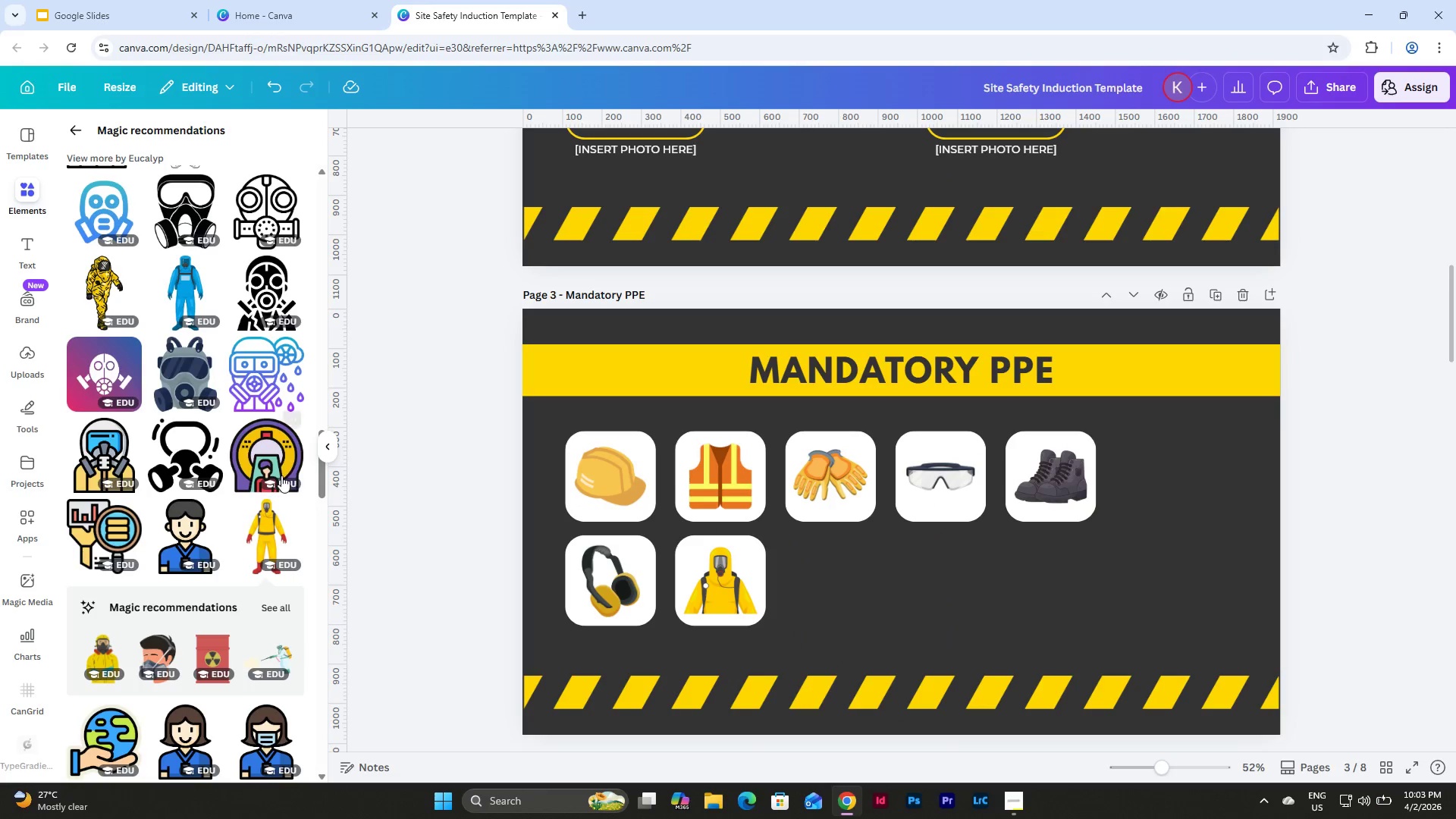 
scroll: coordinate [259, 465], scroll_direction: down, amount: 2.0
 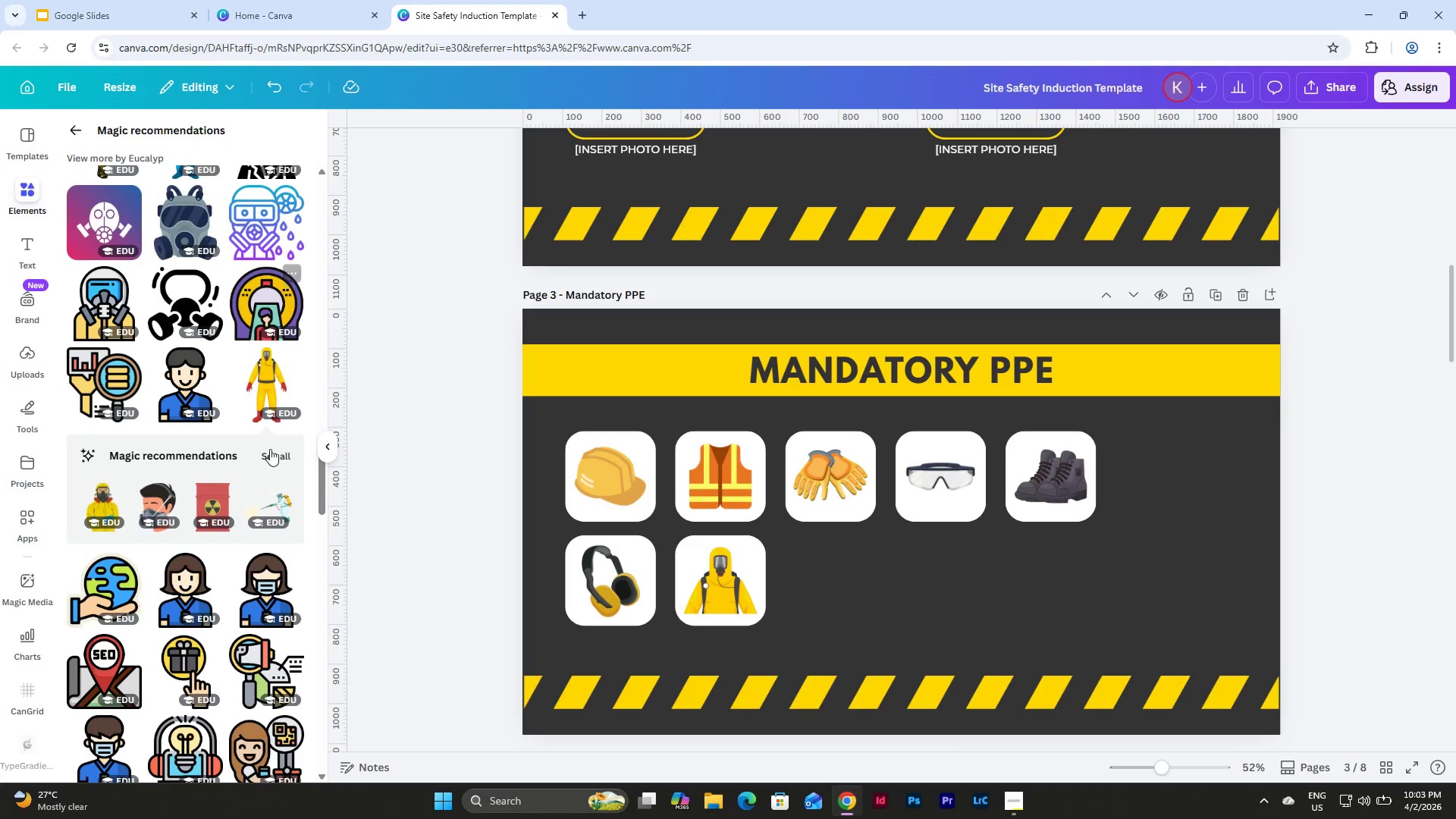 
left_click([277, 449])
 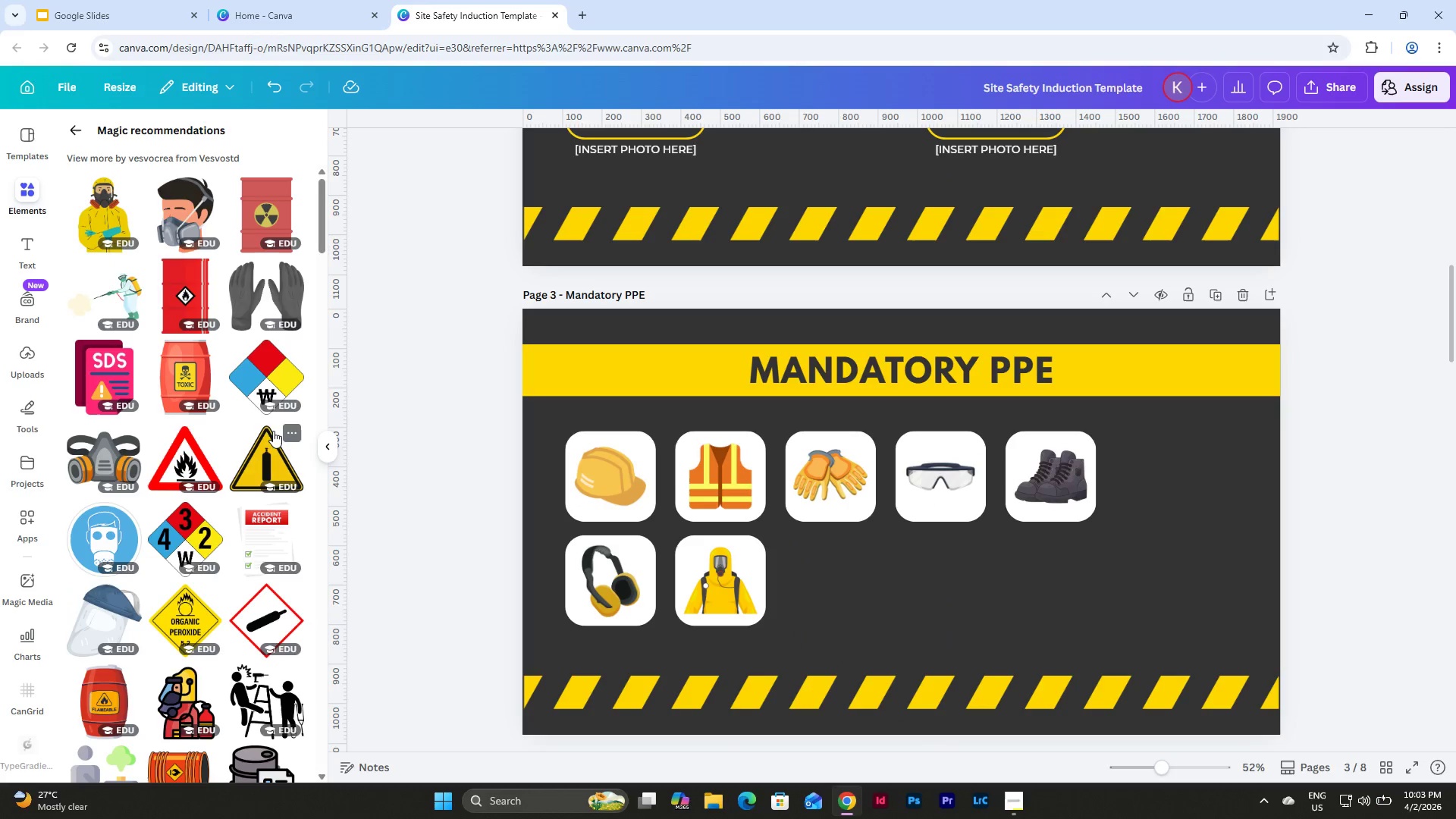 
scroll: coordinate [271, 410], scroll_direction: down, amount: 5.0
 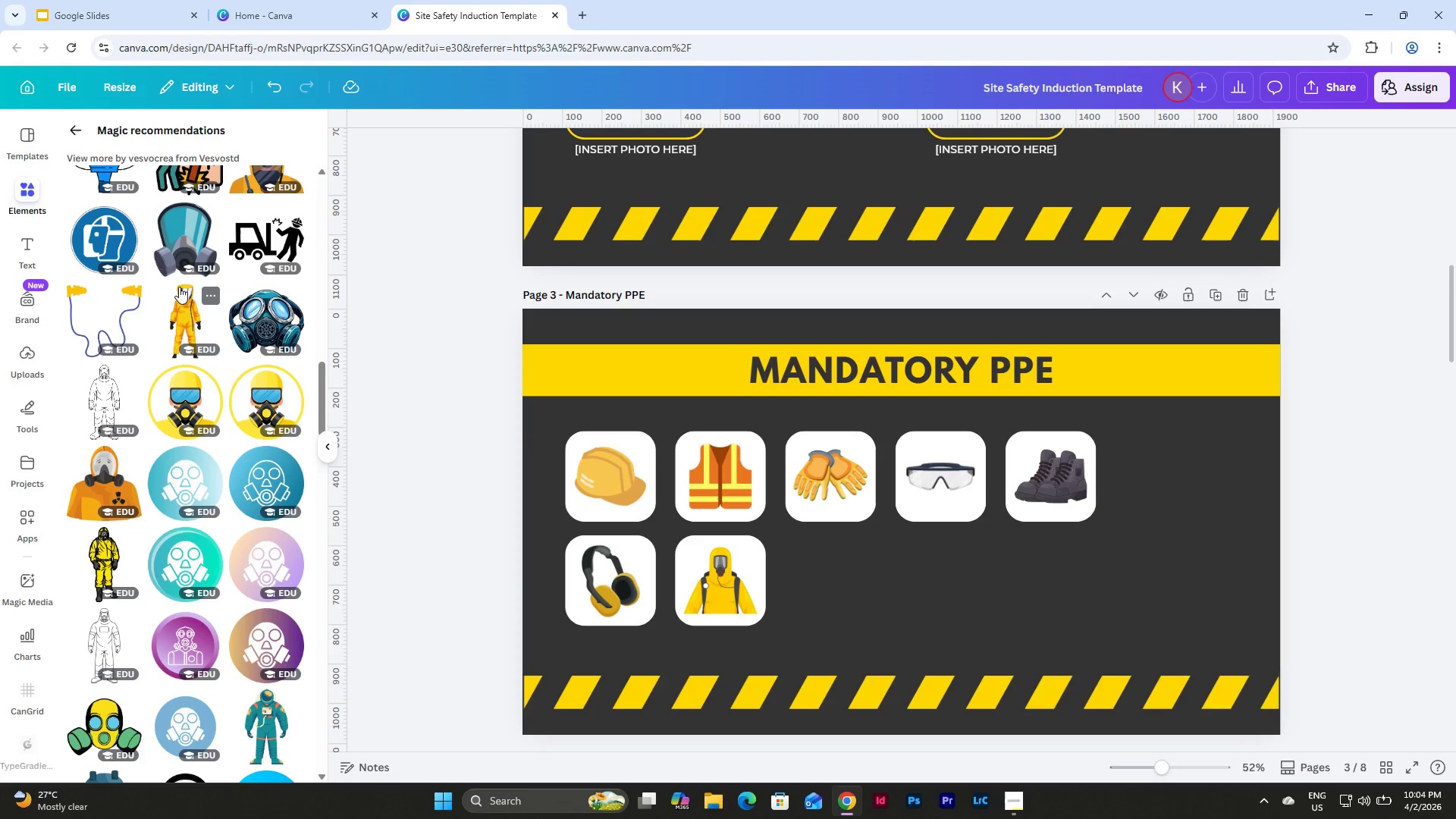 
left_click([213, 292])
 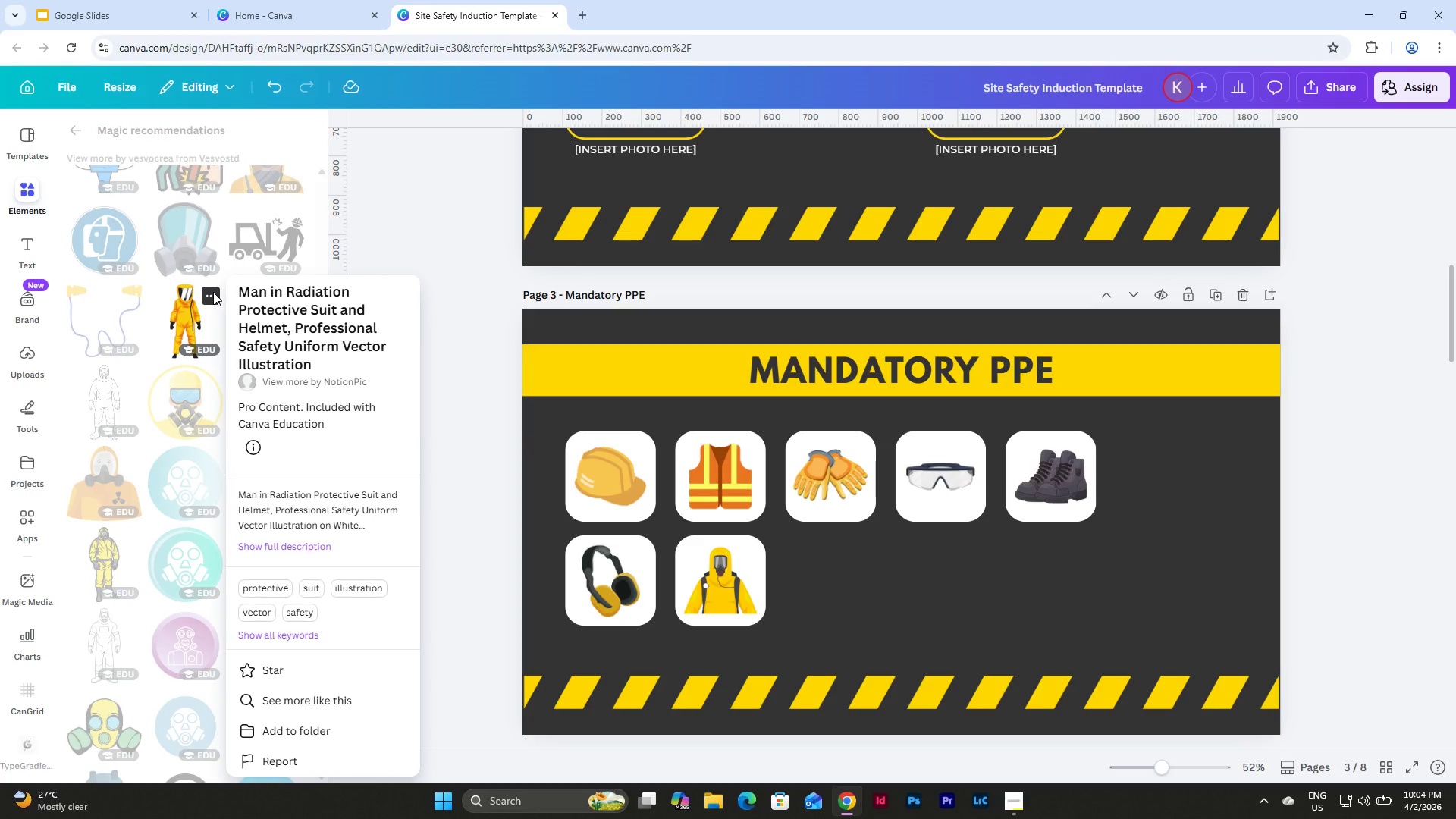 
left_click([173, 314])
 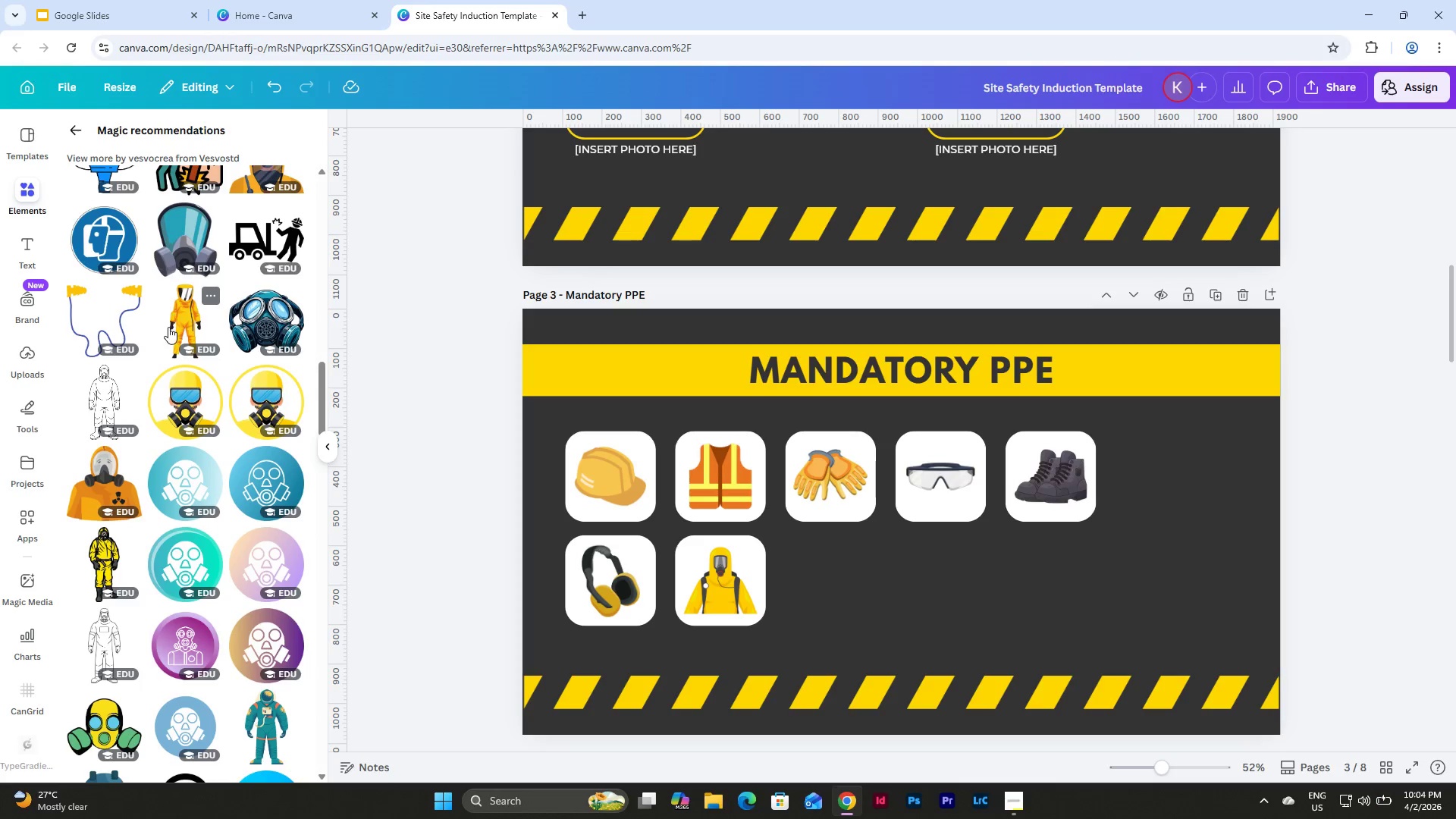 
left_click([168, 327])
 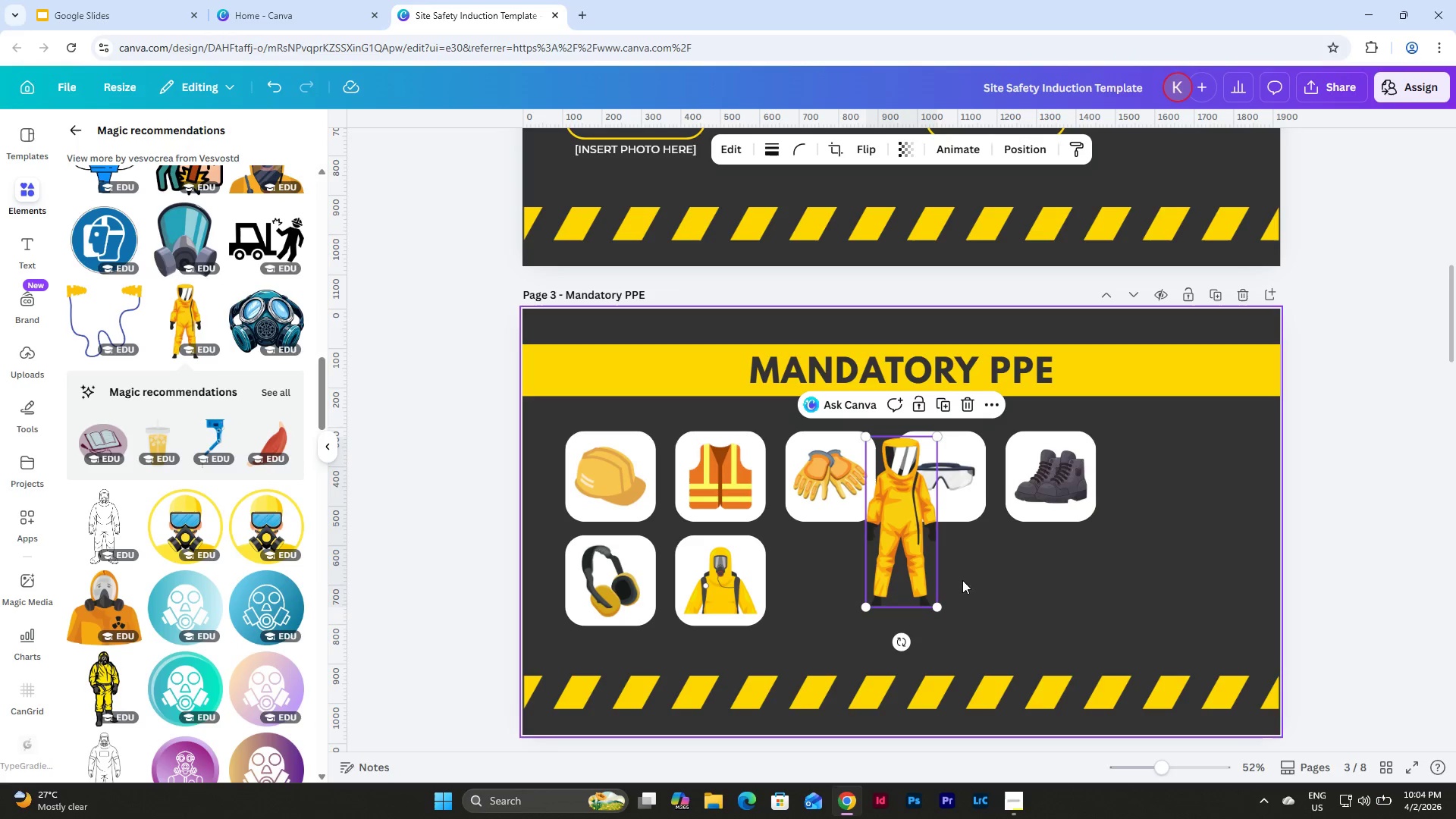 
left_click_drag(start_coordinate=[937, 607], to_coordinate=[1089, 679])
 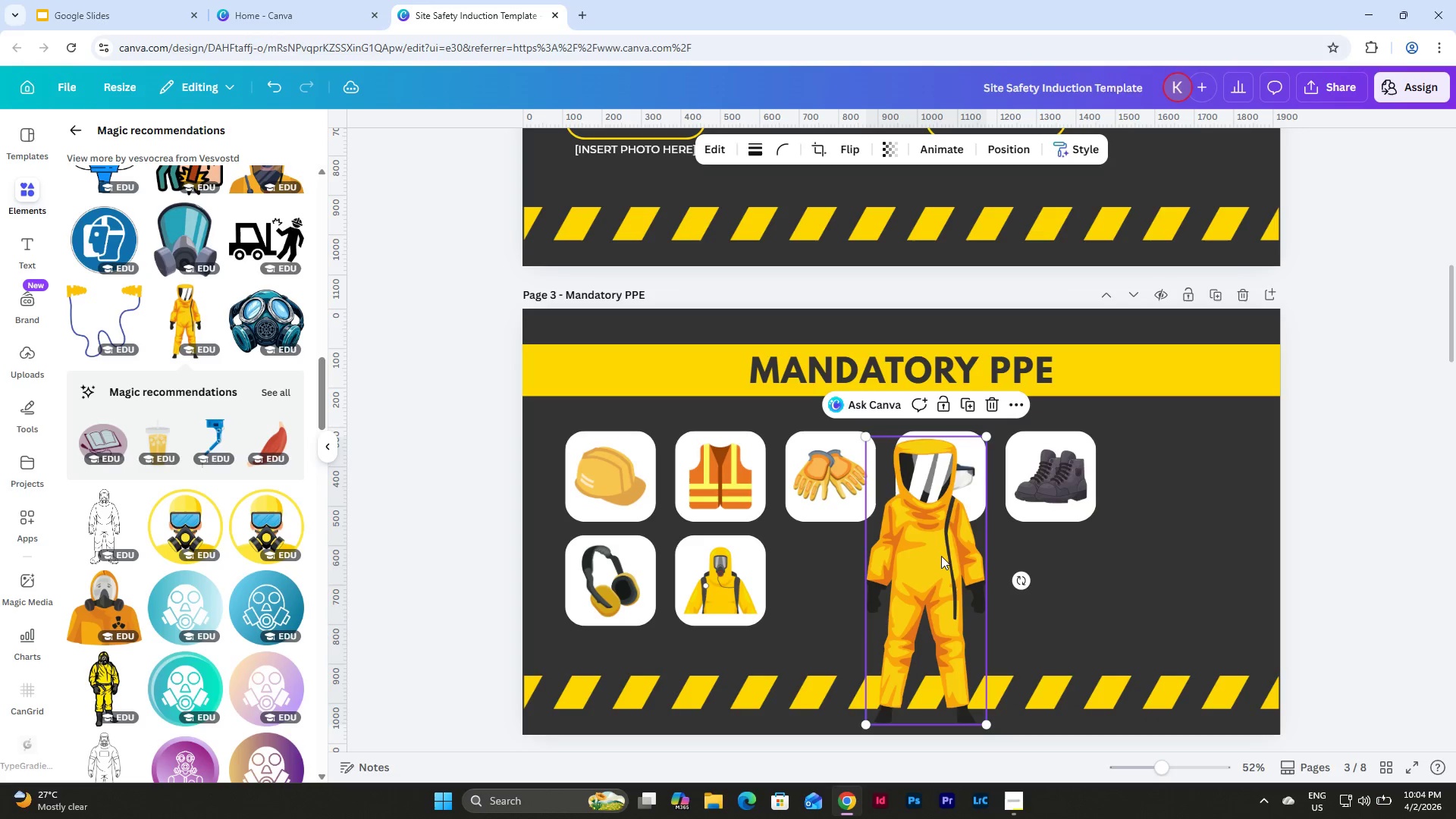 
left_click_drag(start_coordinate=[921, 554], to_coordinate=[888, 584])
 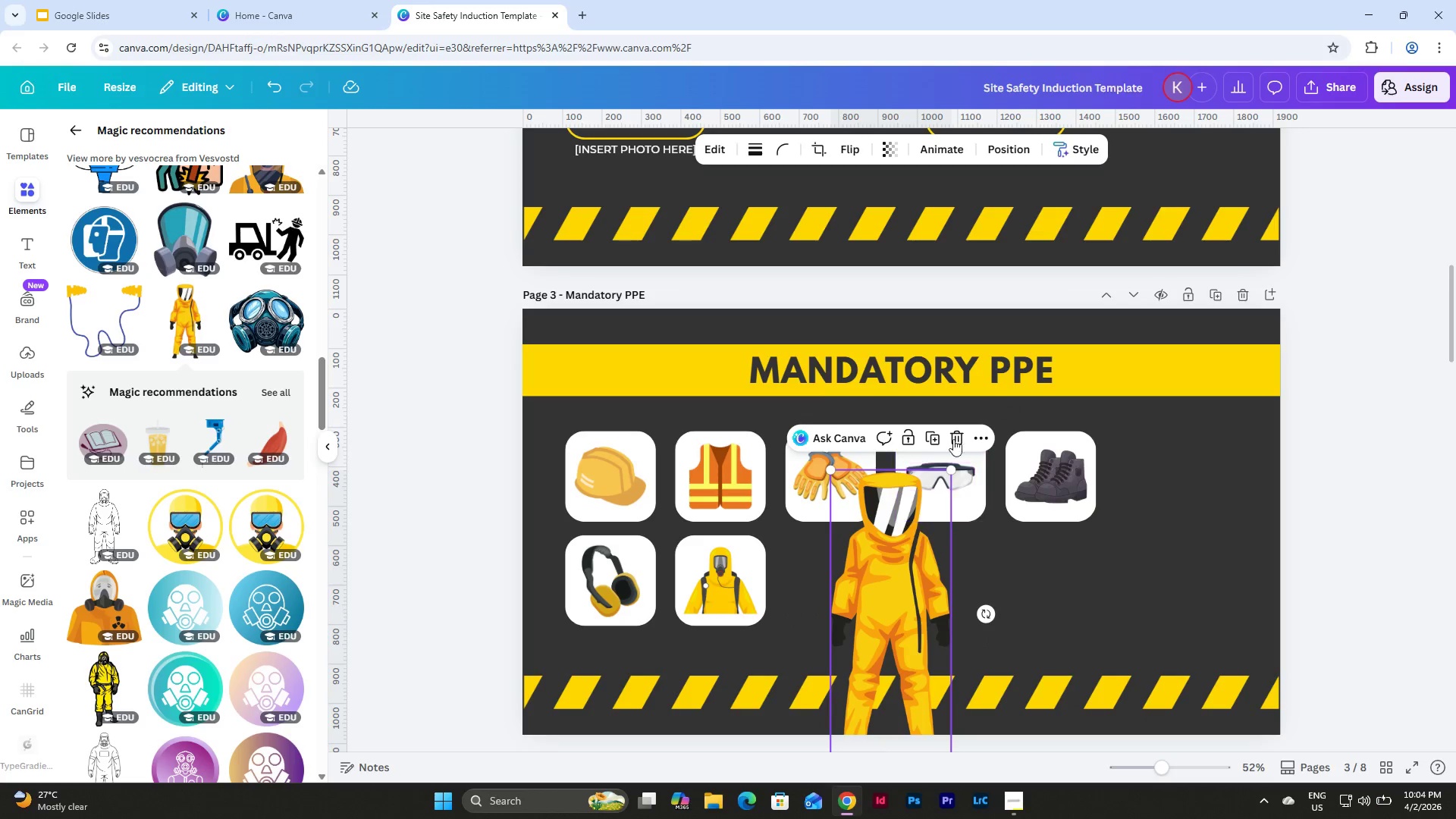 
left_click([958, 436])
 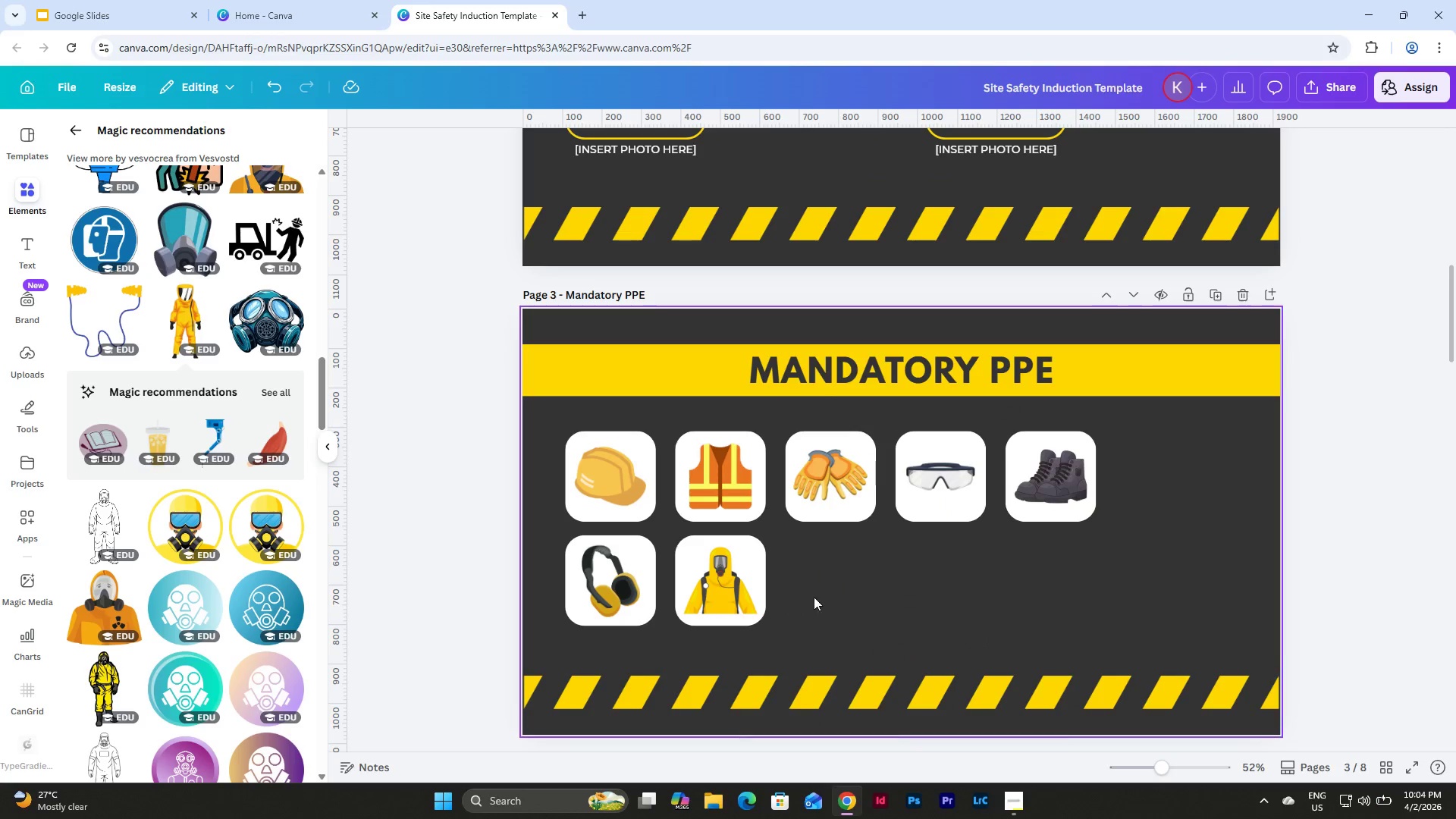 
left_click([814, 597])
 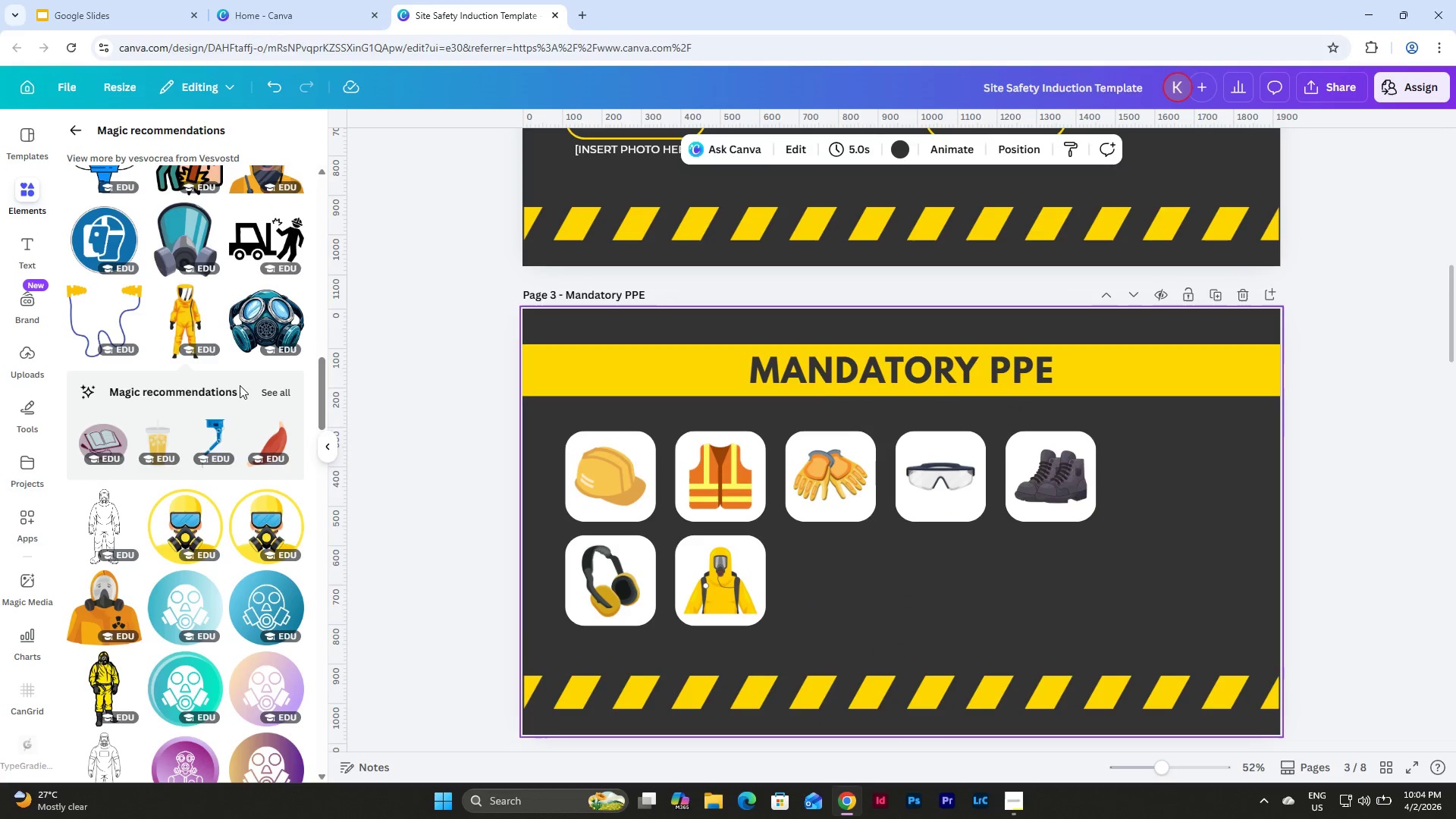 
scroll: coordinate [242, 378], scroll_direction: down, amount: 17.0
 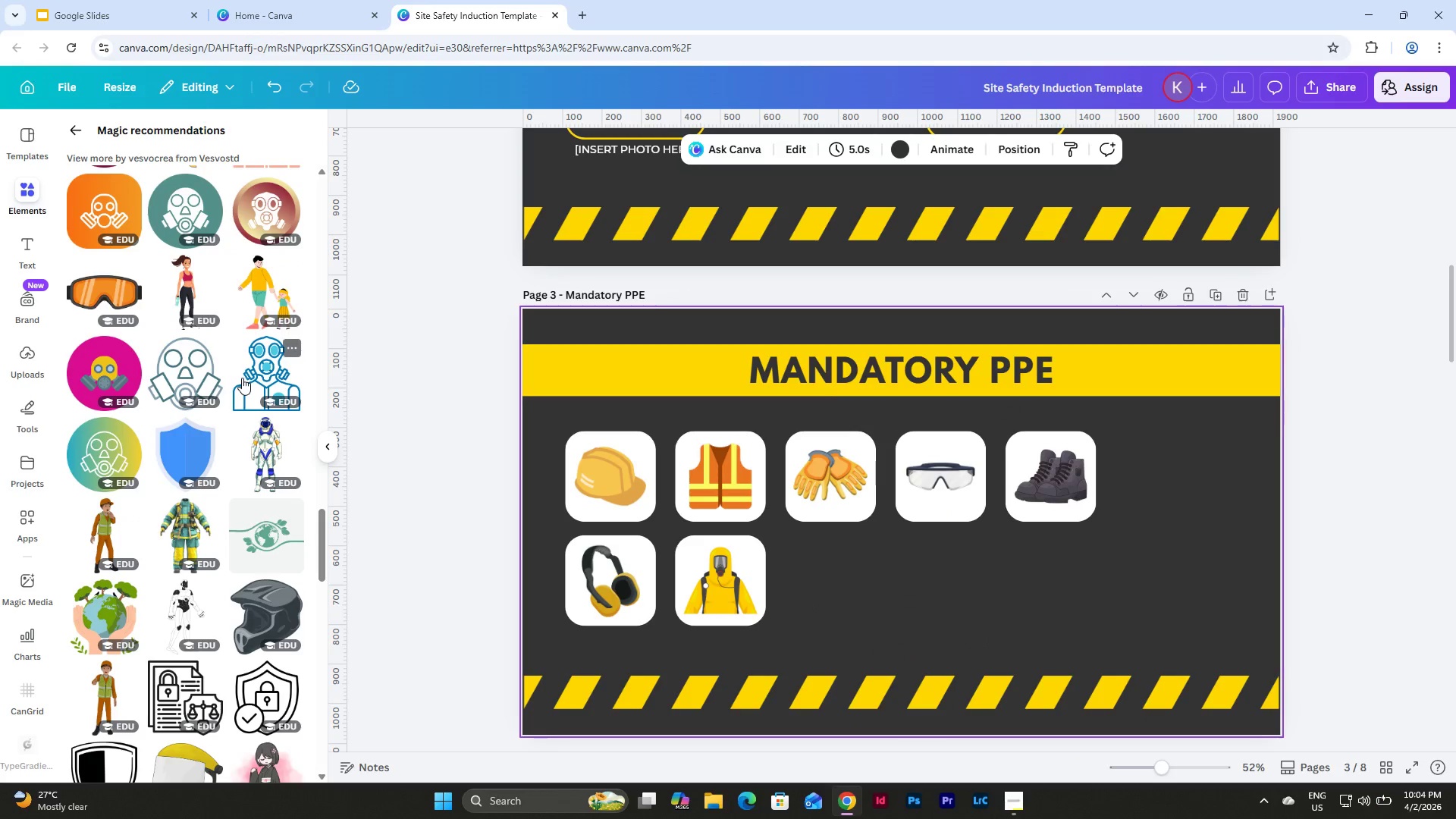 
scroll: coordinate [242, 378], scroll_direction: none, amount: 0.0
 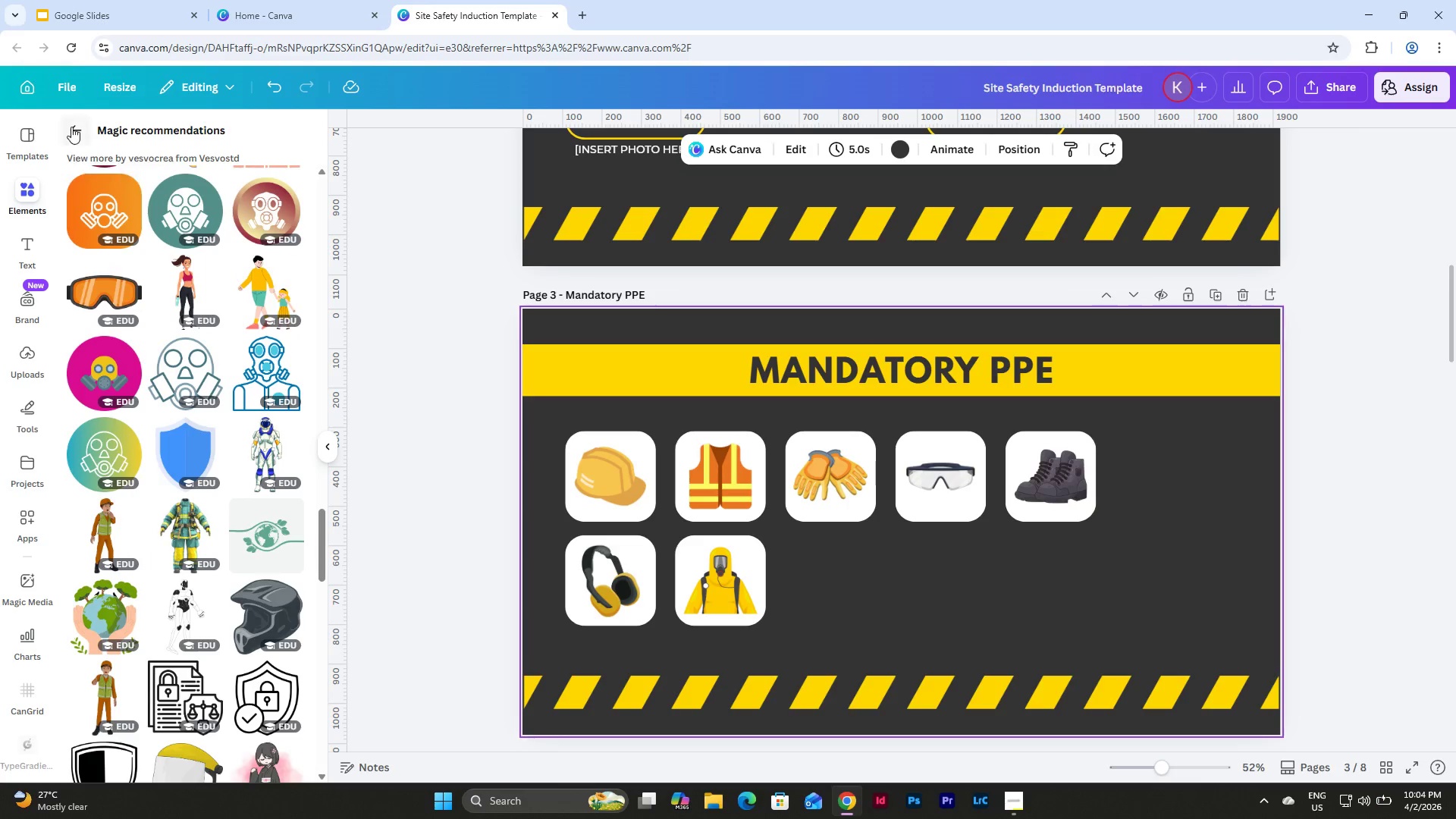 
left_click_drag(start_coordinate=[199, 153], to_coordinate=[99, 148])
 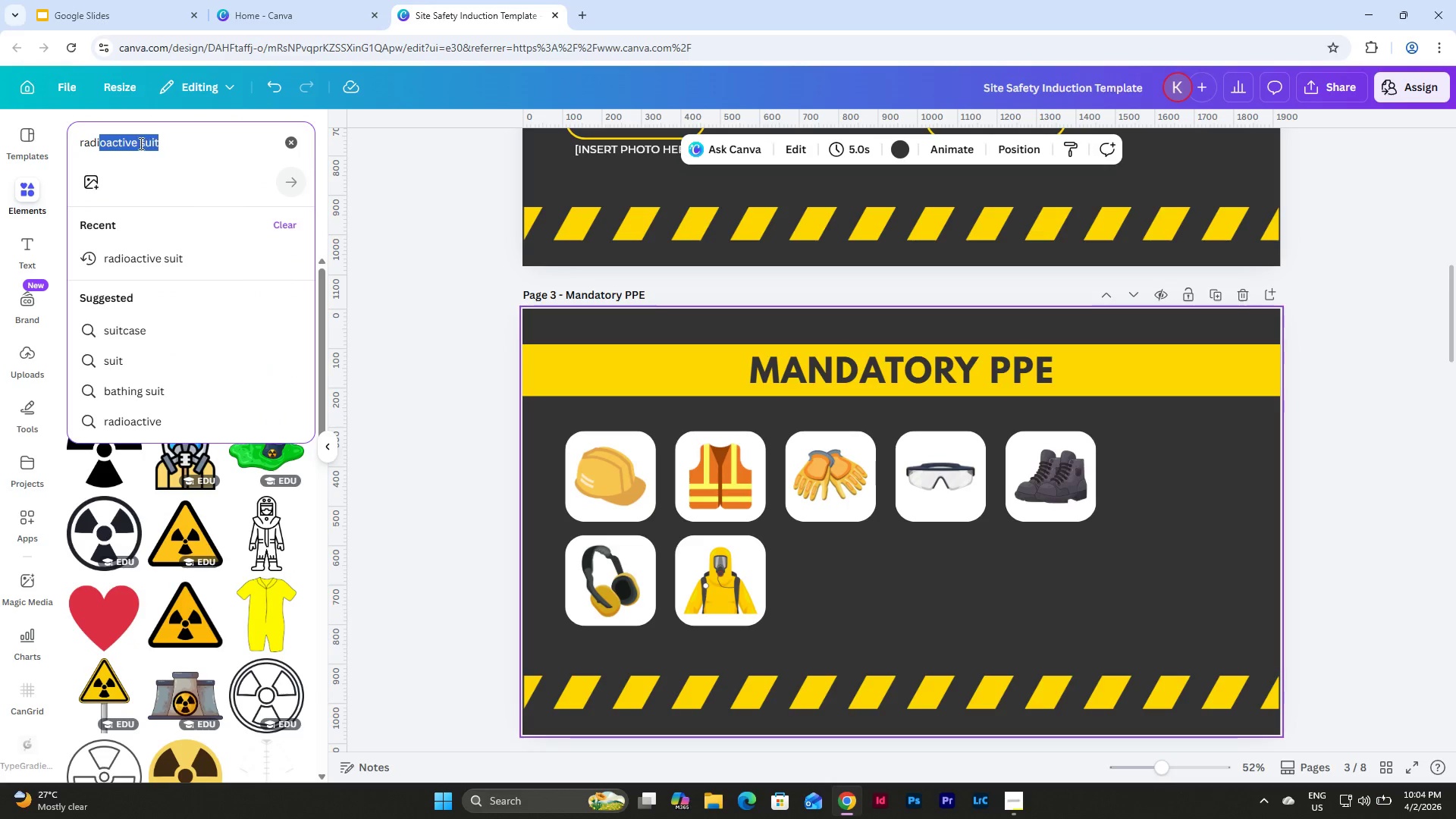 
double_click([137, 143])
 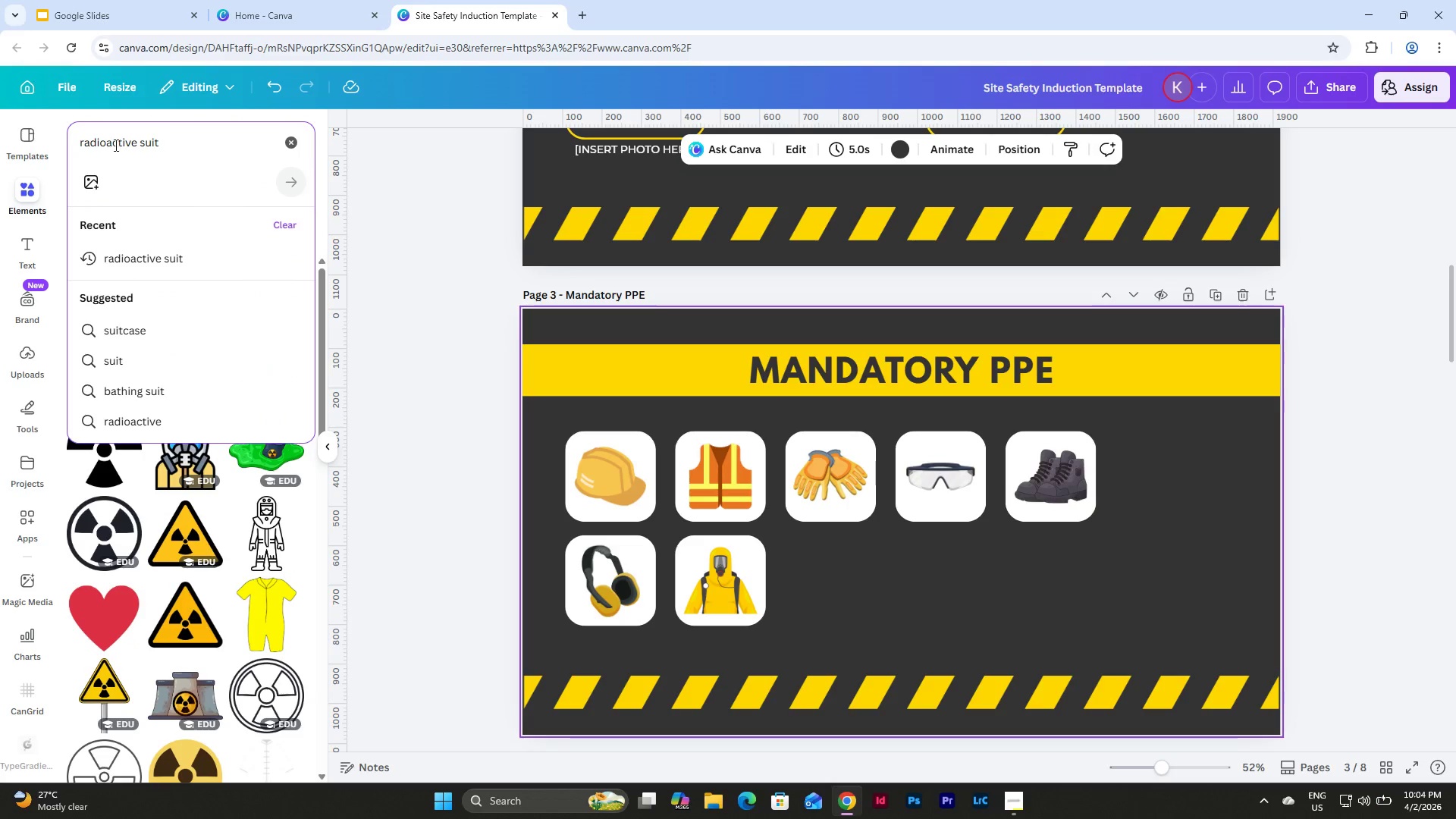 
left_click_drag(start_coordinate=[117, 146], to_coordinate=[29, 143])
 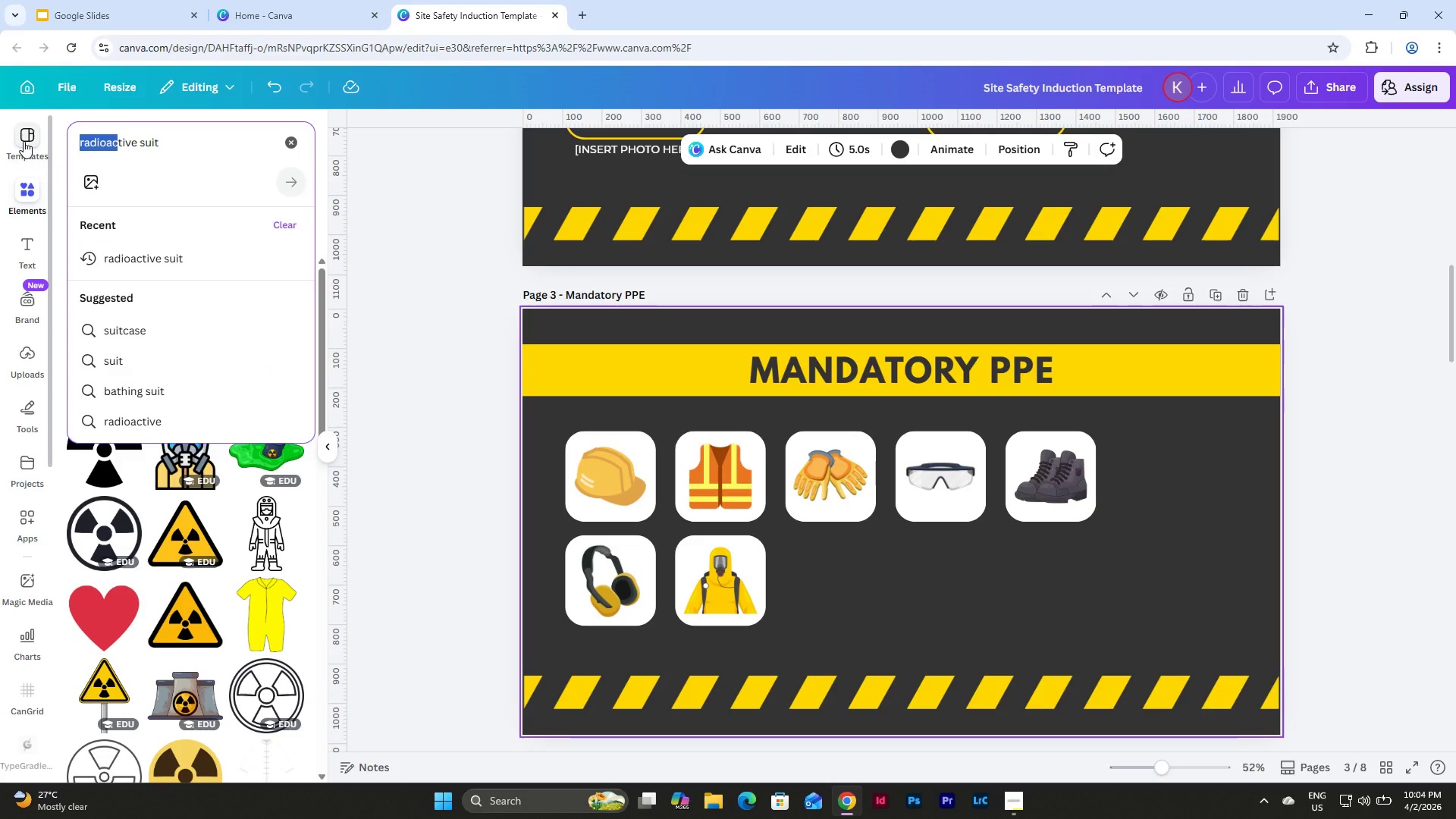 
type(protec)
 